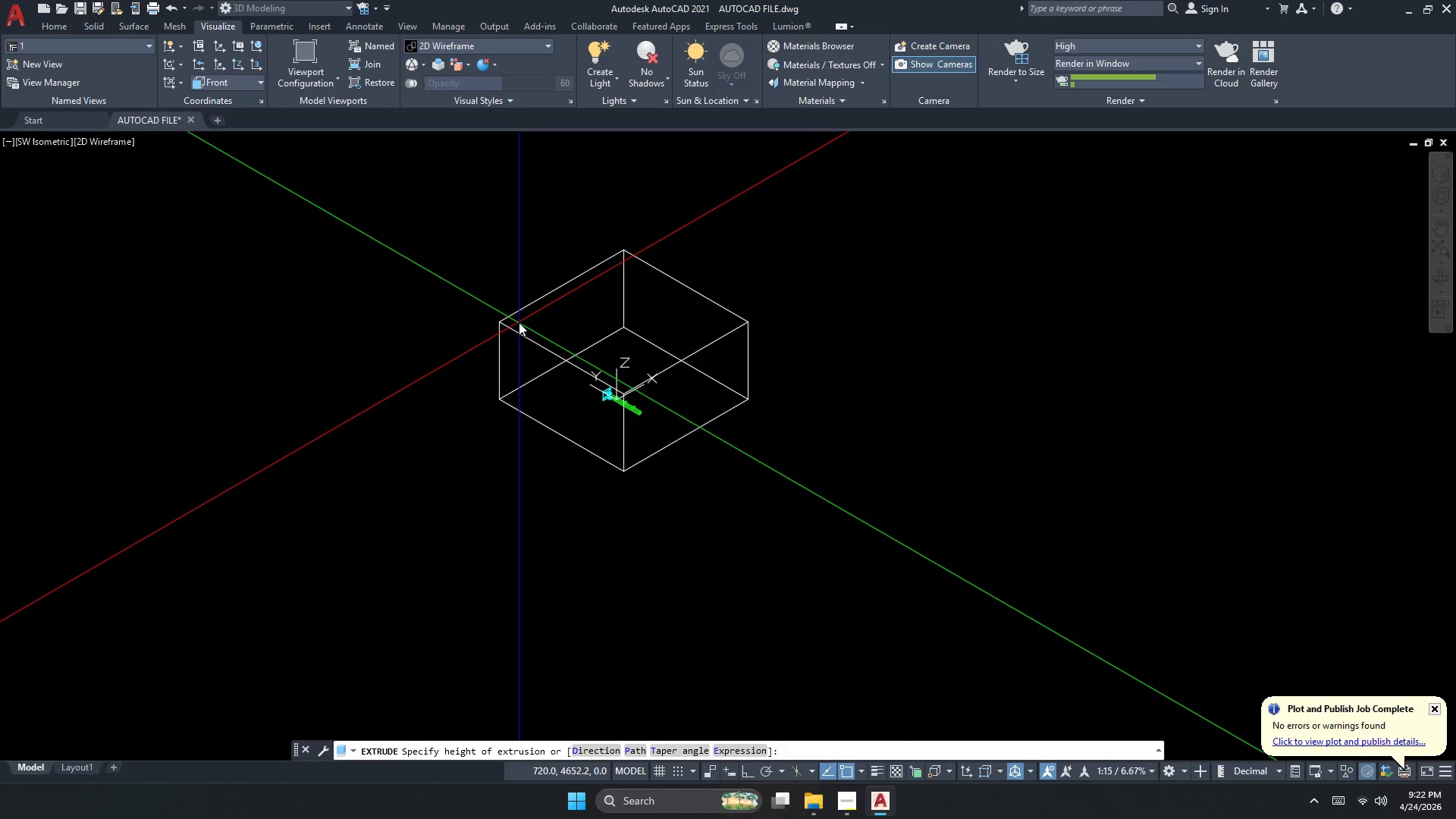 
key(Numpad5)
 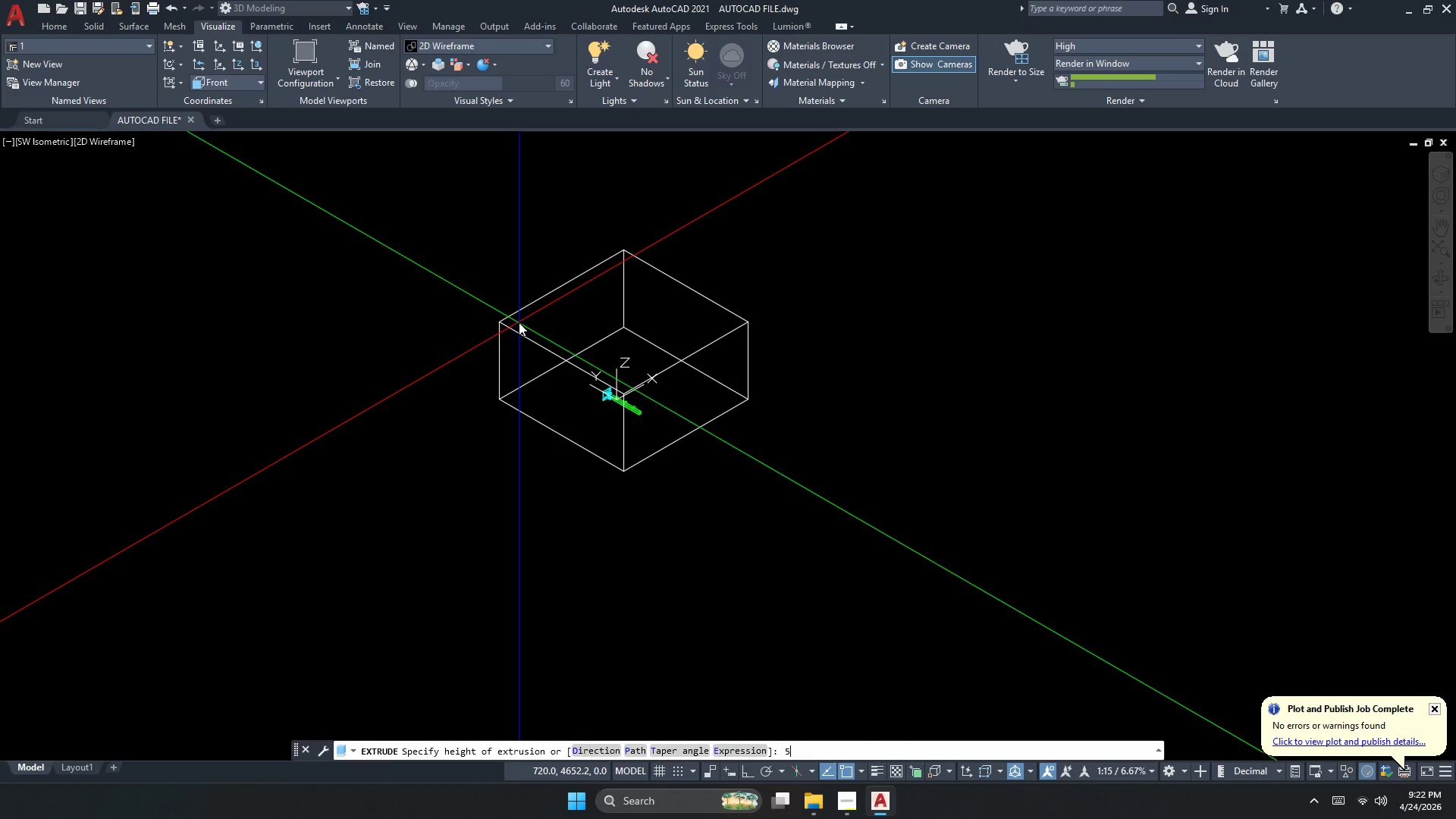 
key(Numpad0)
 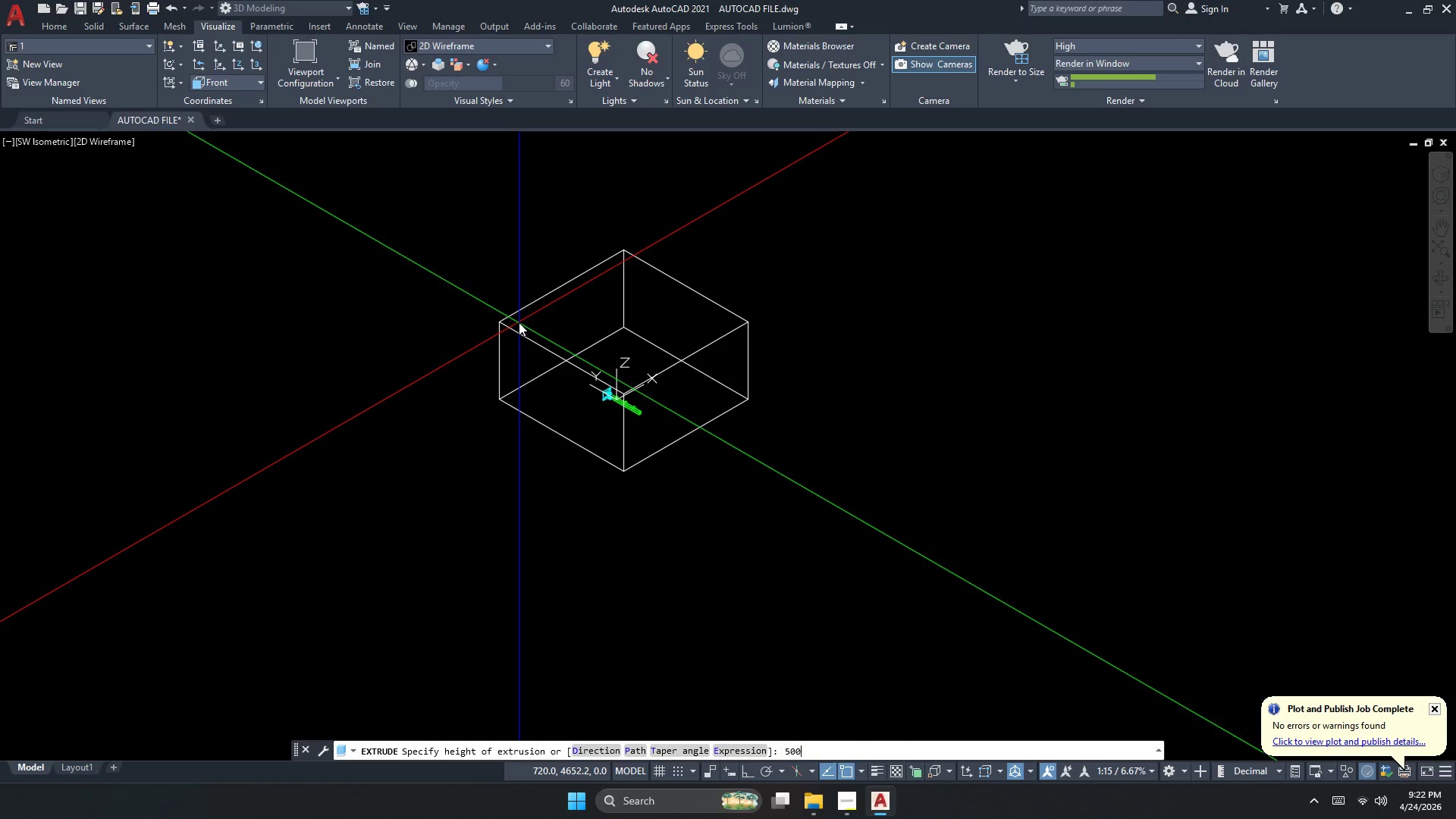 
key(Numpad0)
 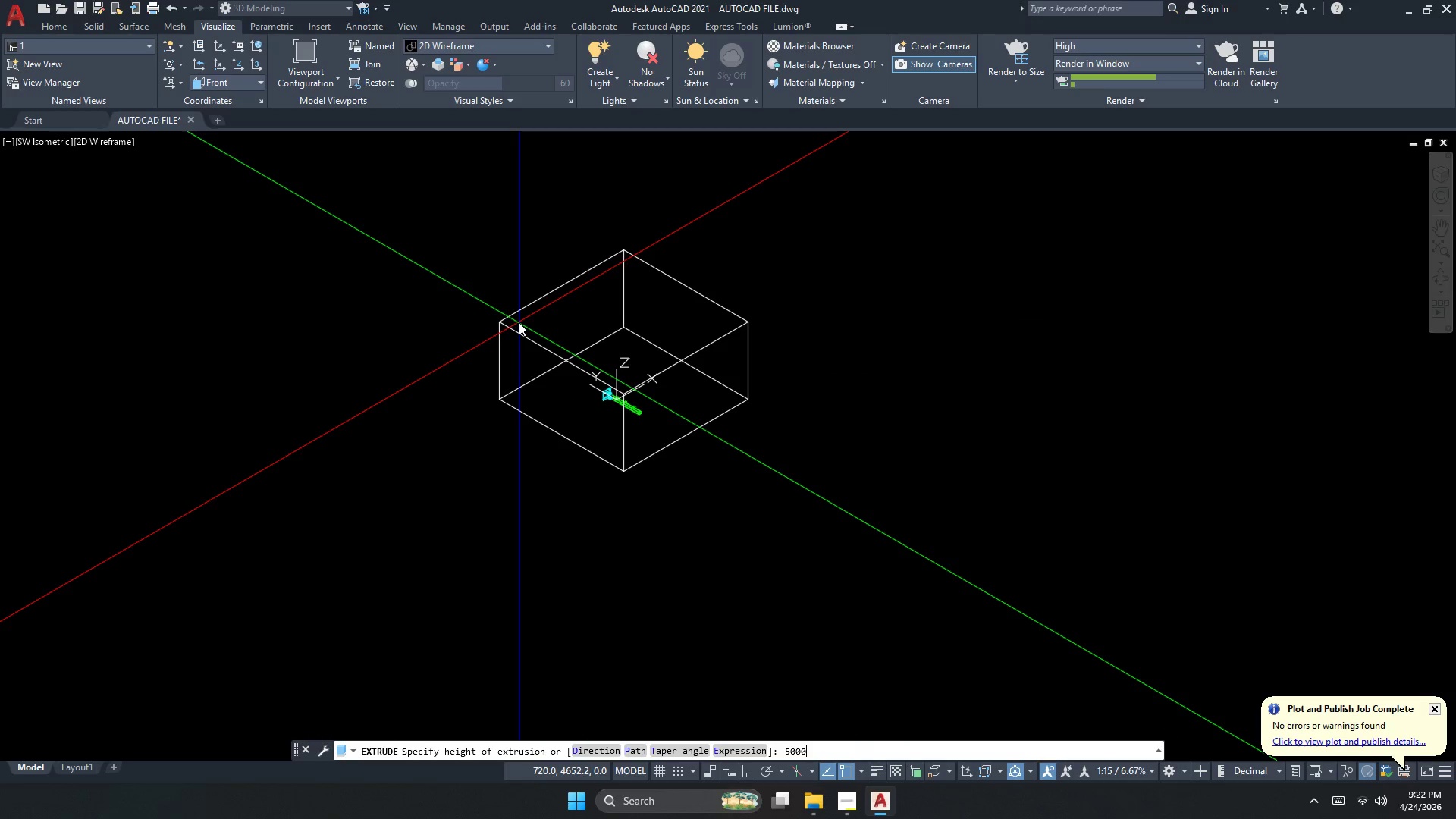 
key(Numpad0)
 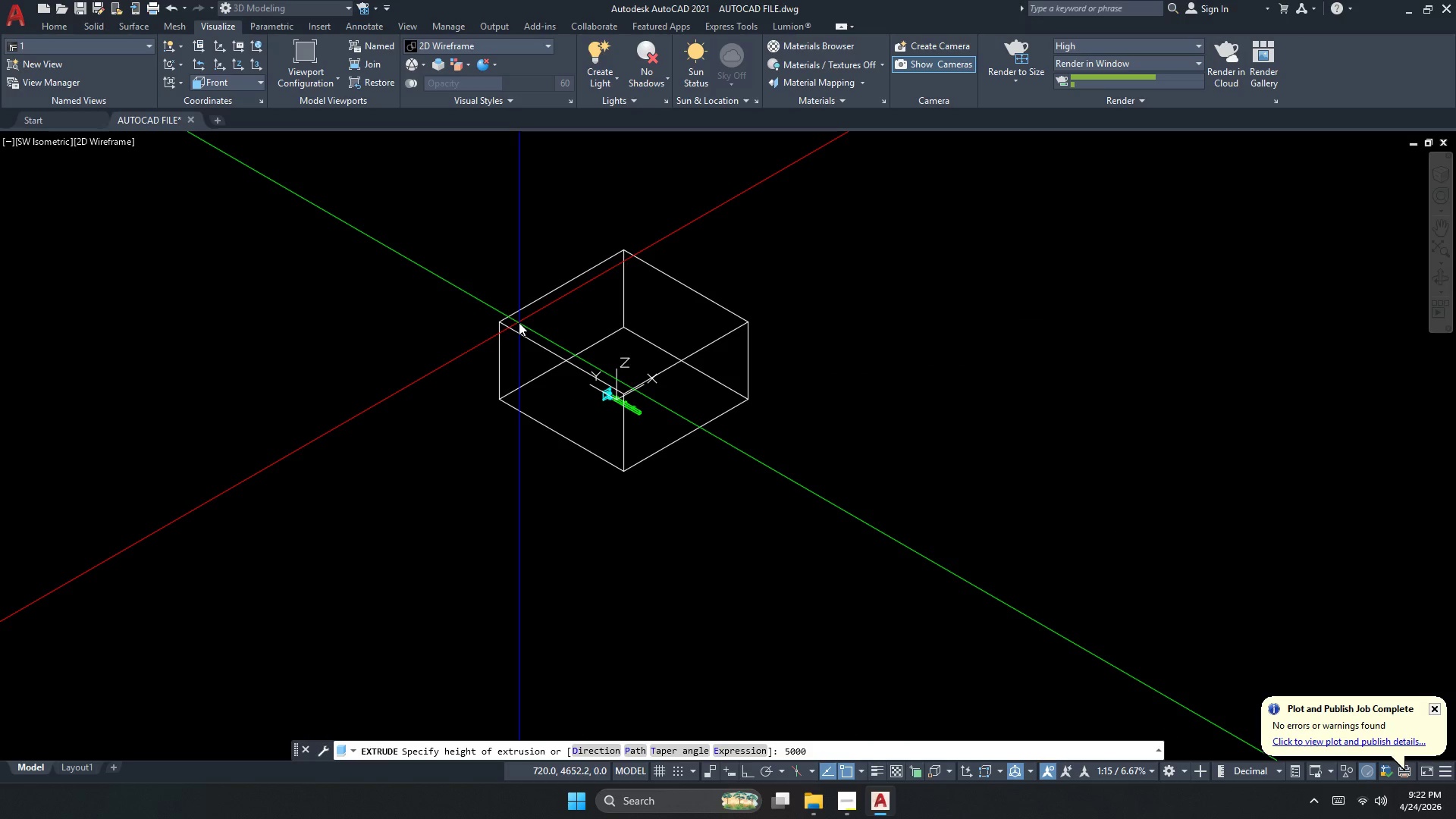 
key(NumpadEnter)
 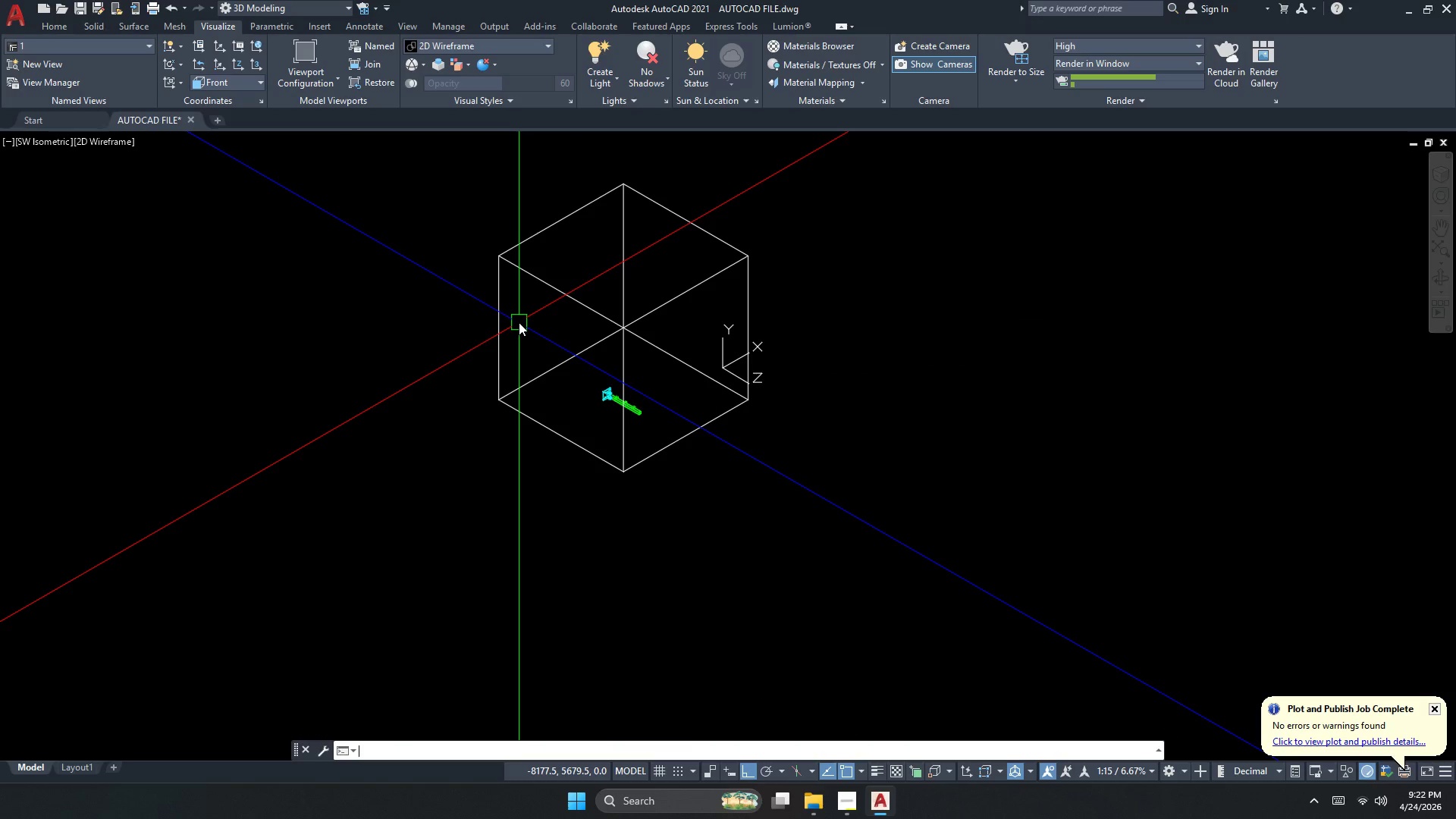 
key(Escape)
 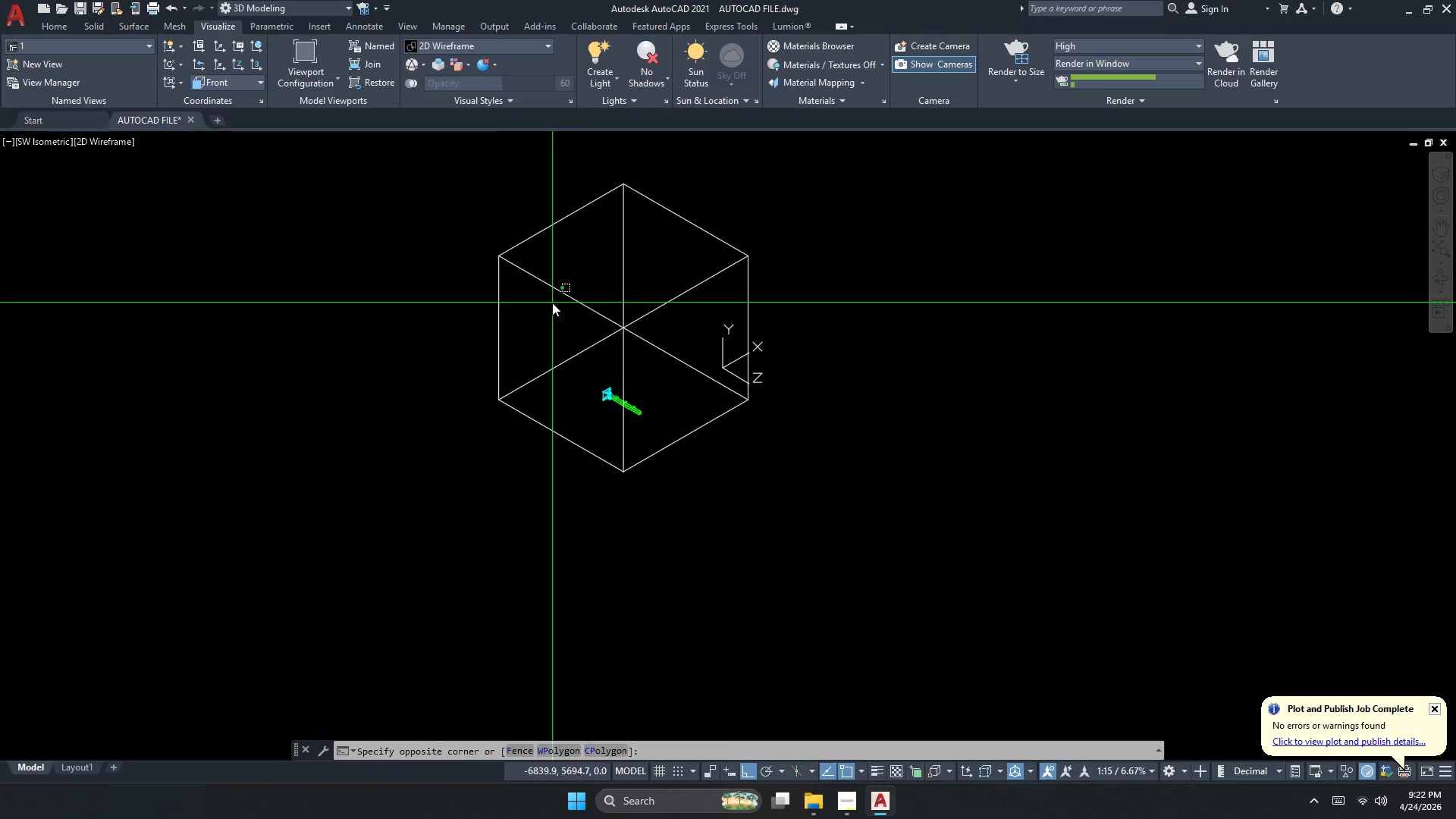 
double_click([535, 242])
 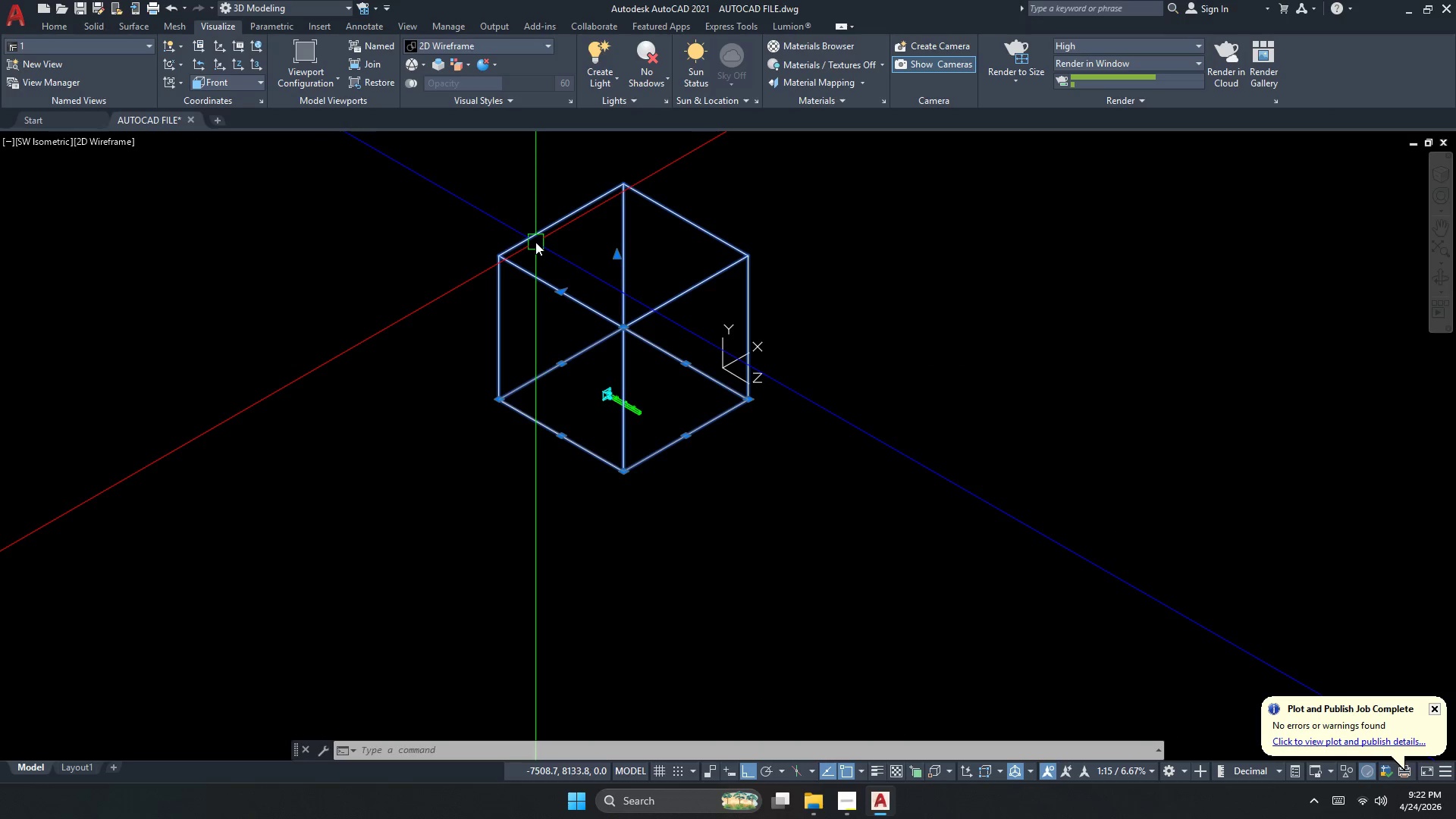 
key(M)
 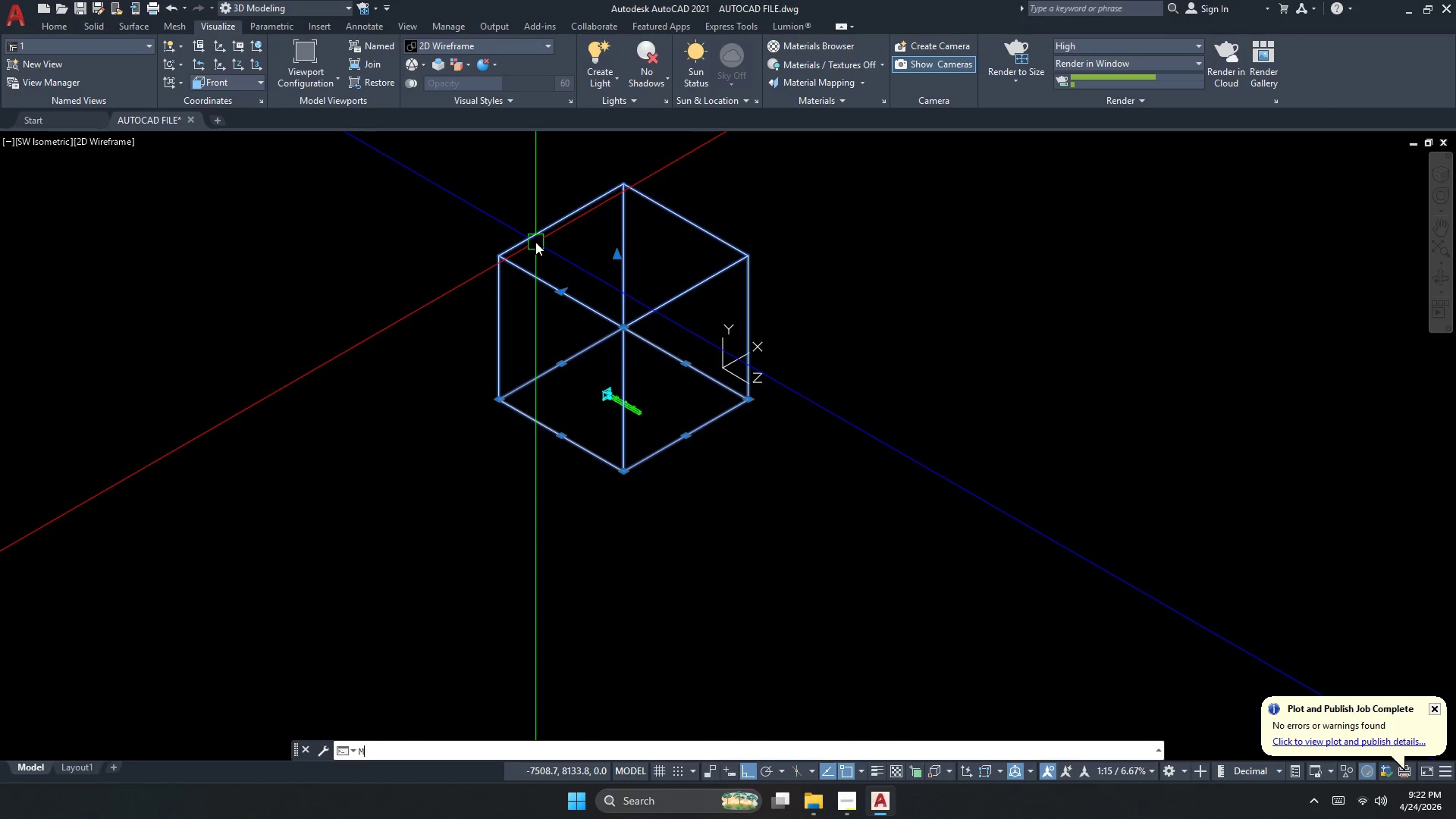 
key(Space)
 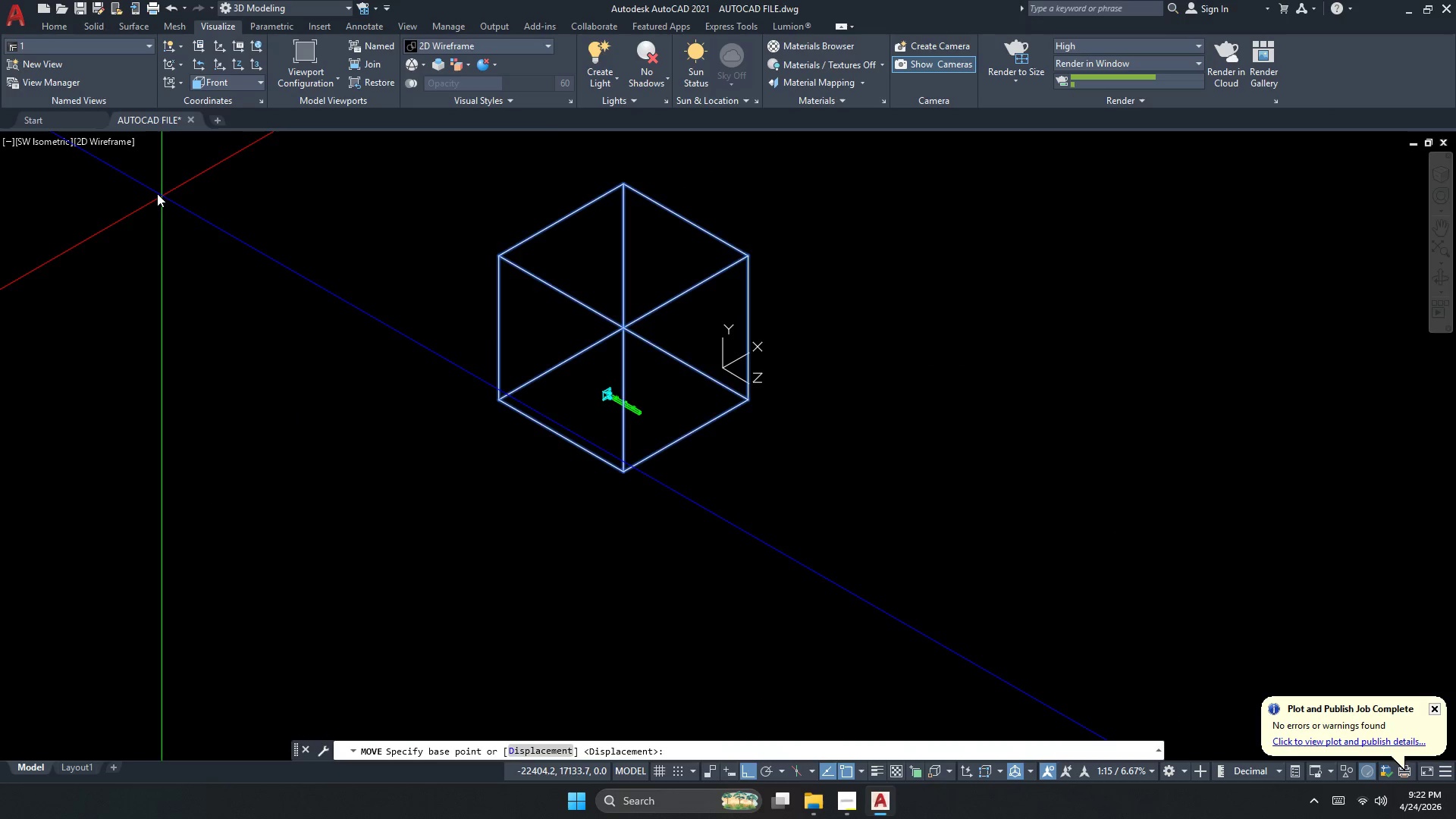 
key(Escape)
 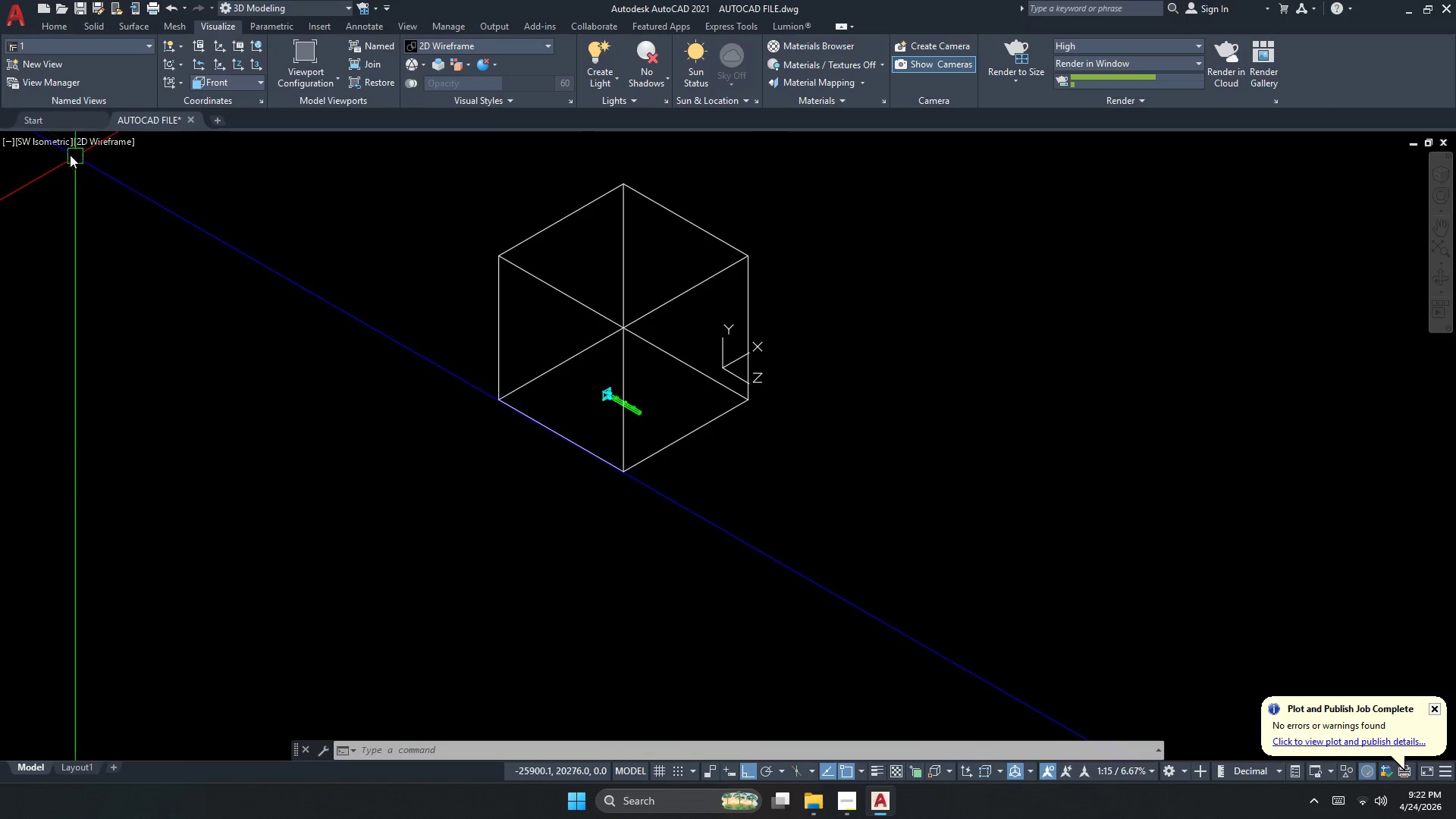 
left_click([58, 149])
 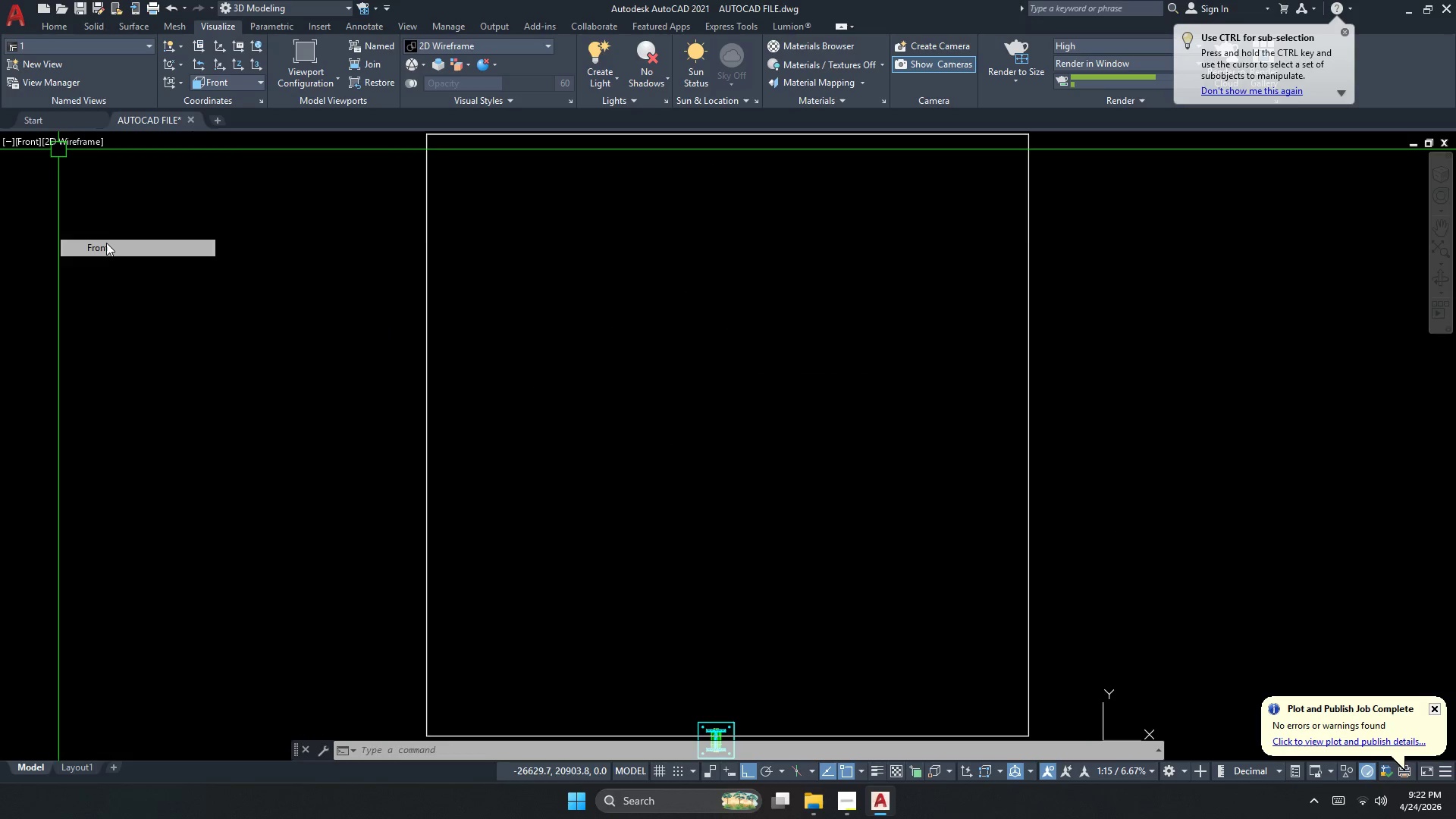 
key(Escape)
 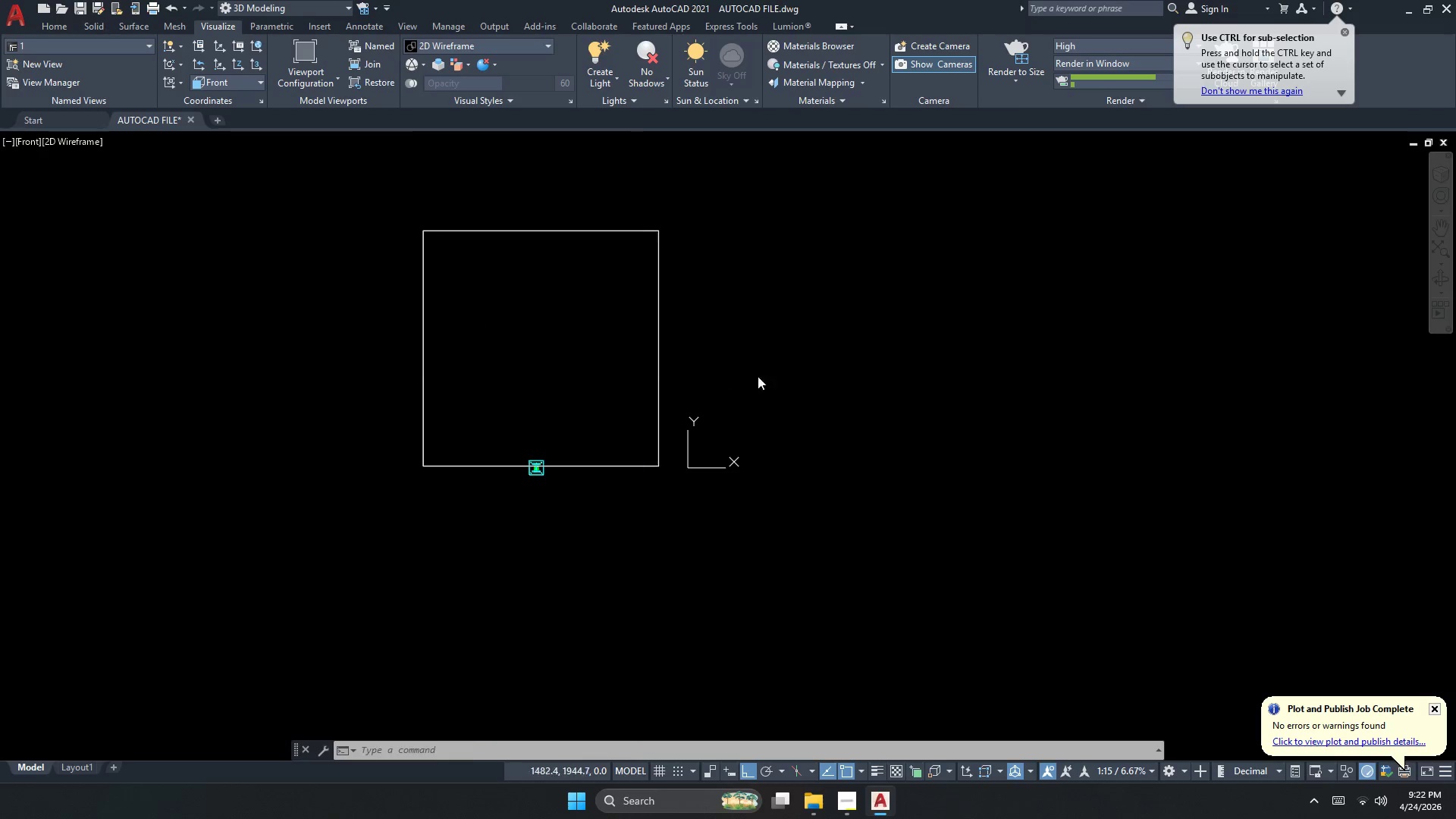 
left_click_drag(start_coordinate=[758, 376], to_coordinate=[739, 375])
 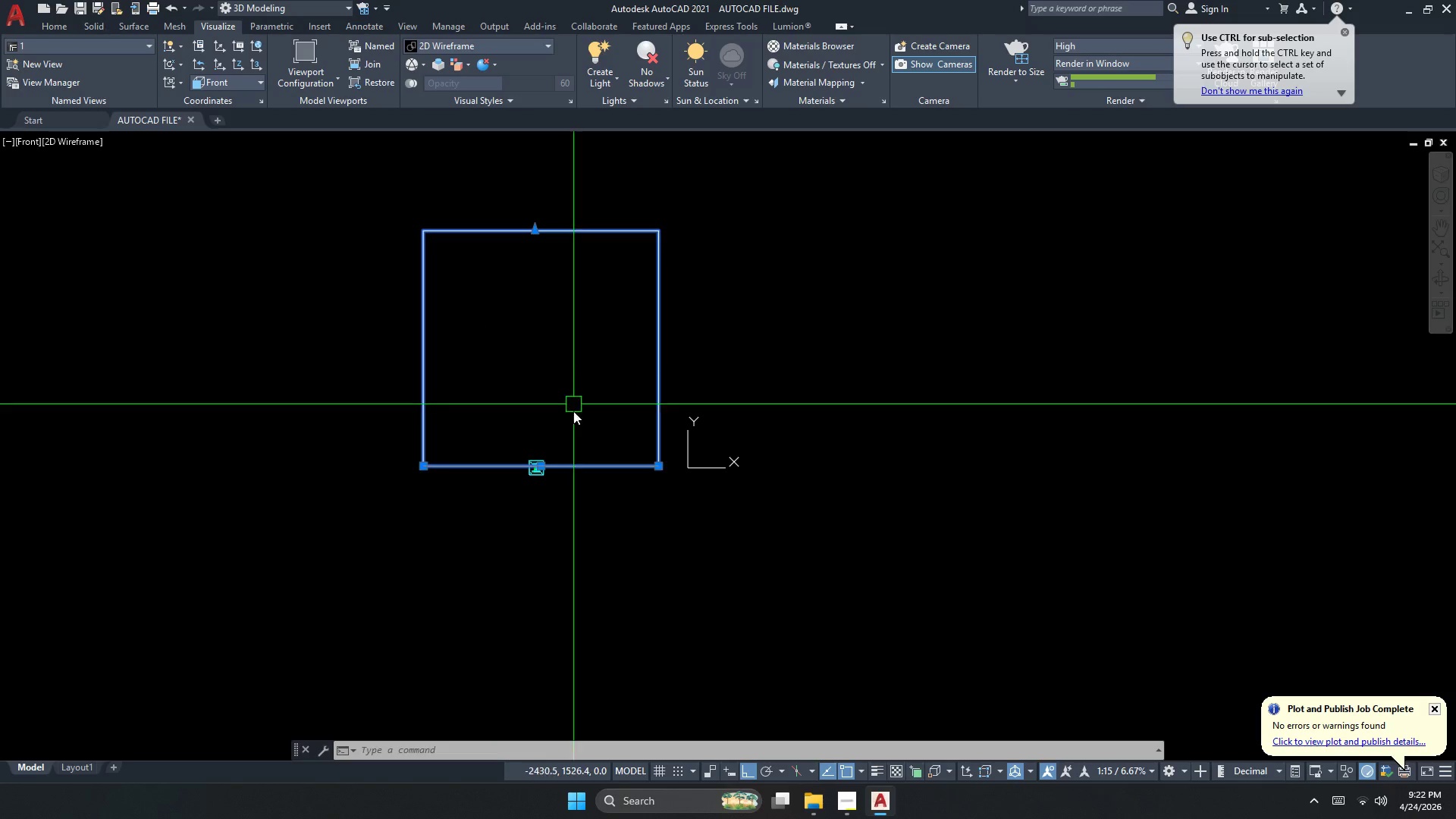 
scroll: coordinate [423, 296], scroll_direction: down, amount: 2.0
 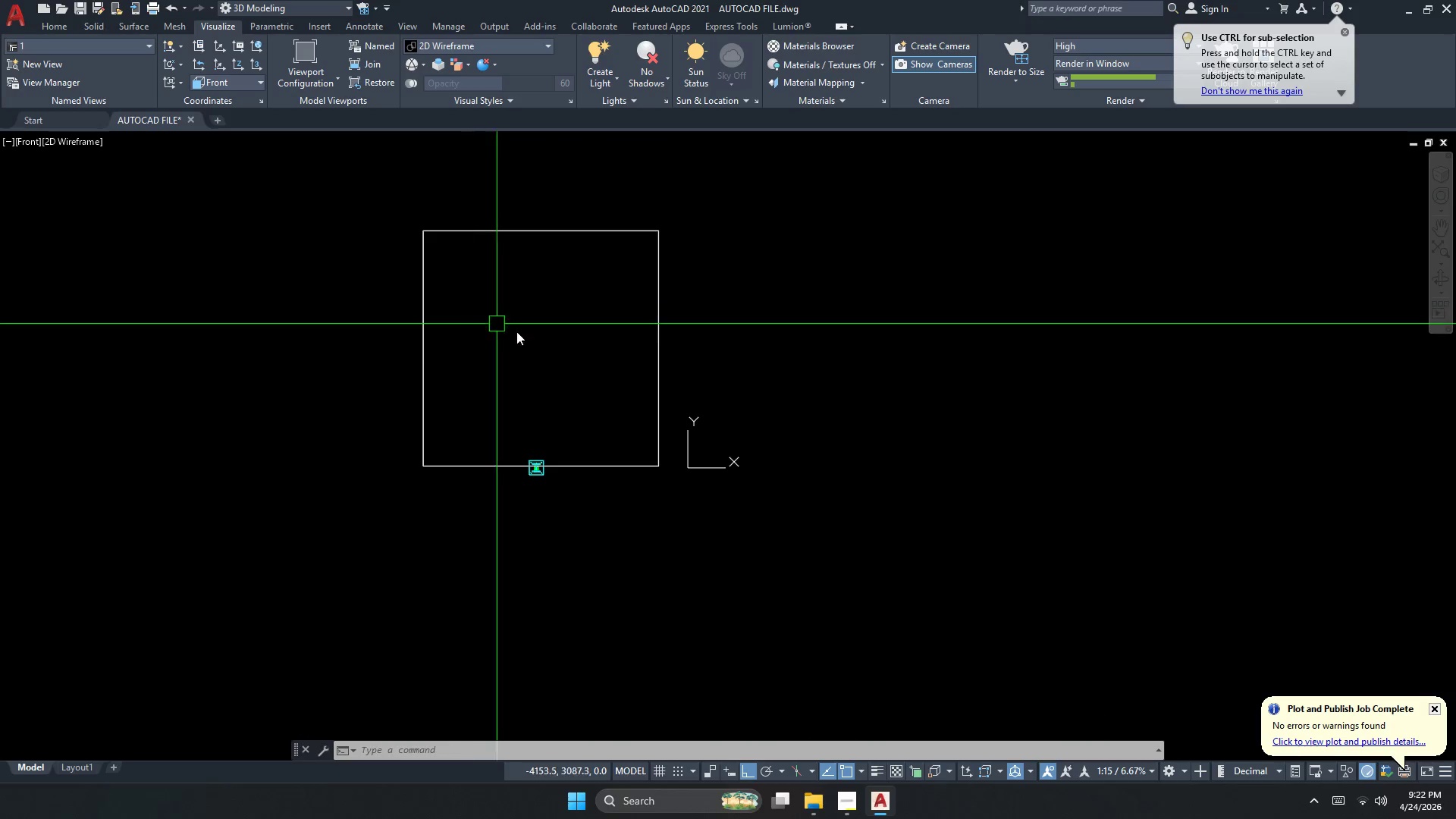 
key(M)
 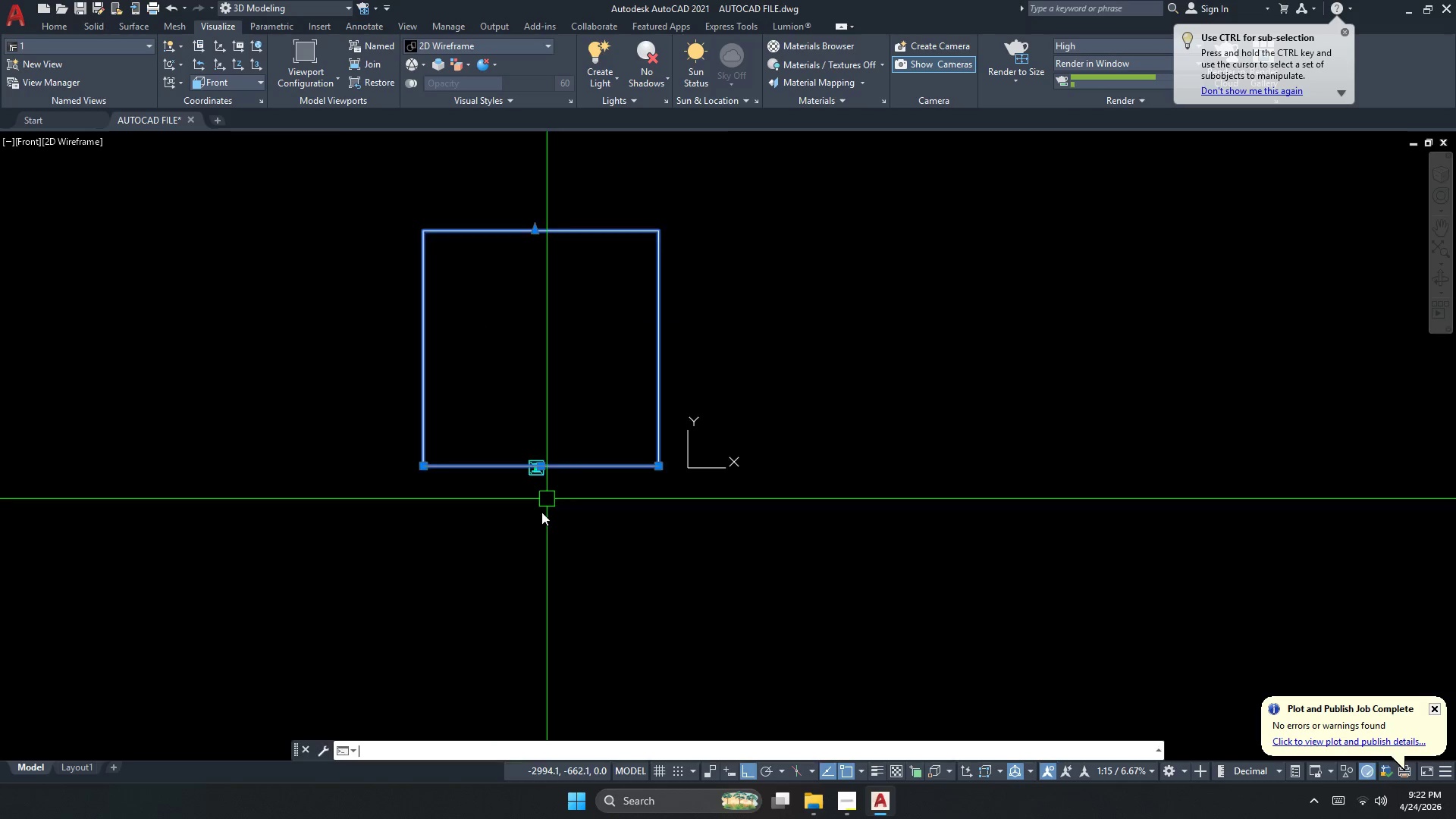 
key(Space)
 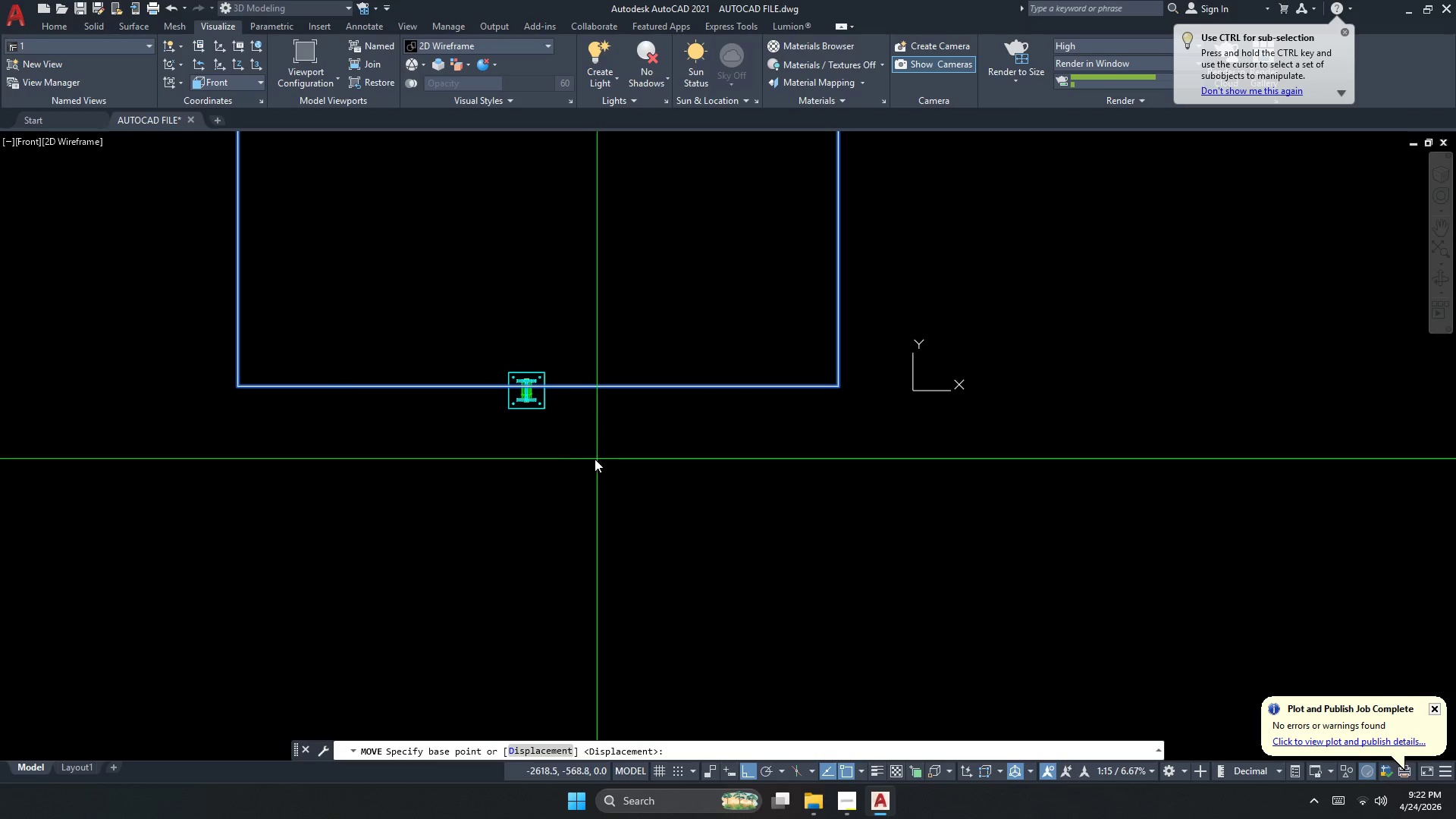 
scroll: coordinate [541, 523], scroll_direction: up, amount: 2.0
 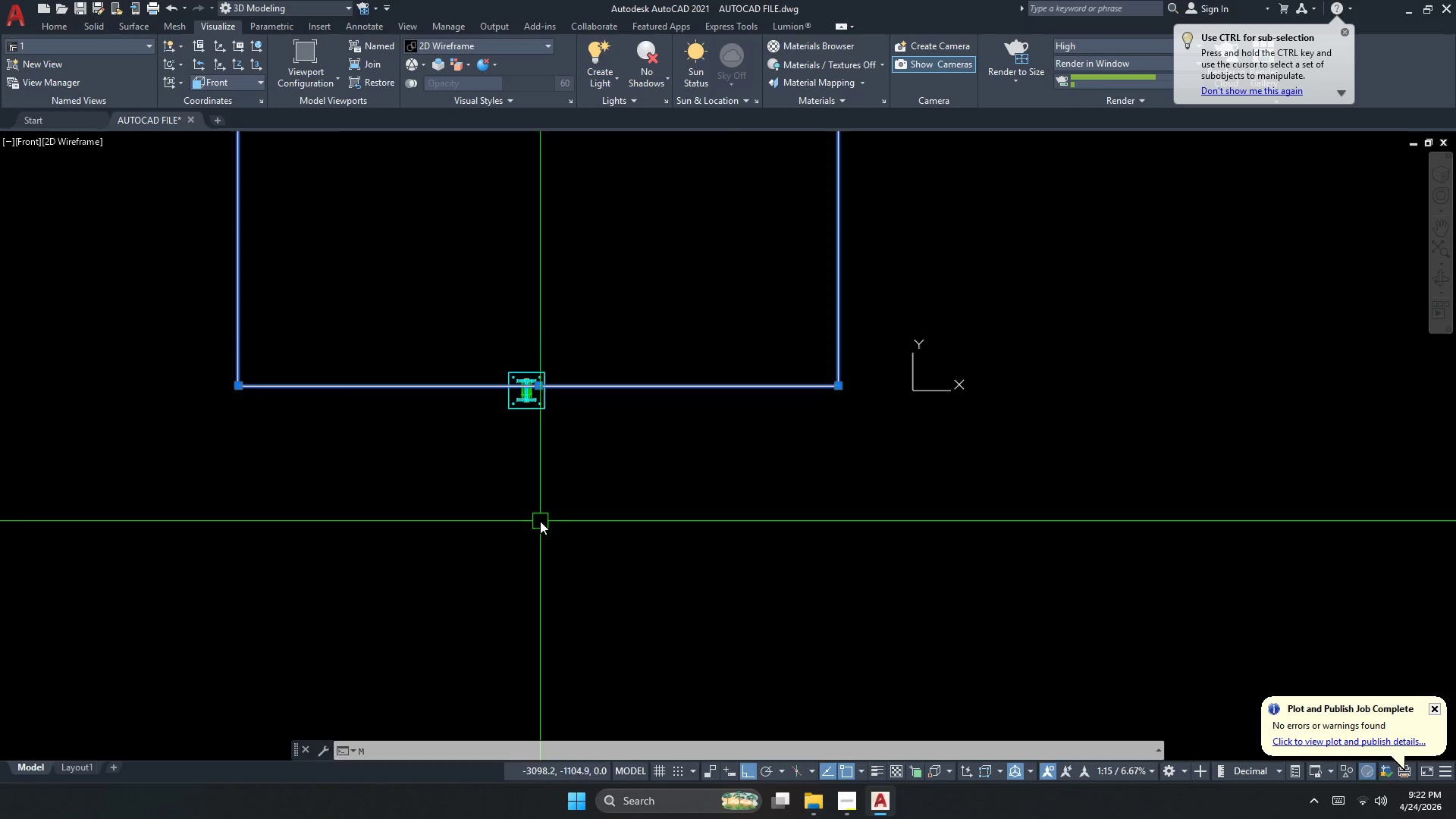 
key(Escape)
 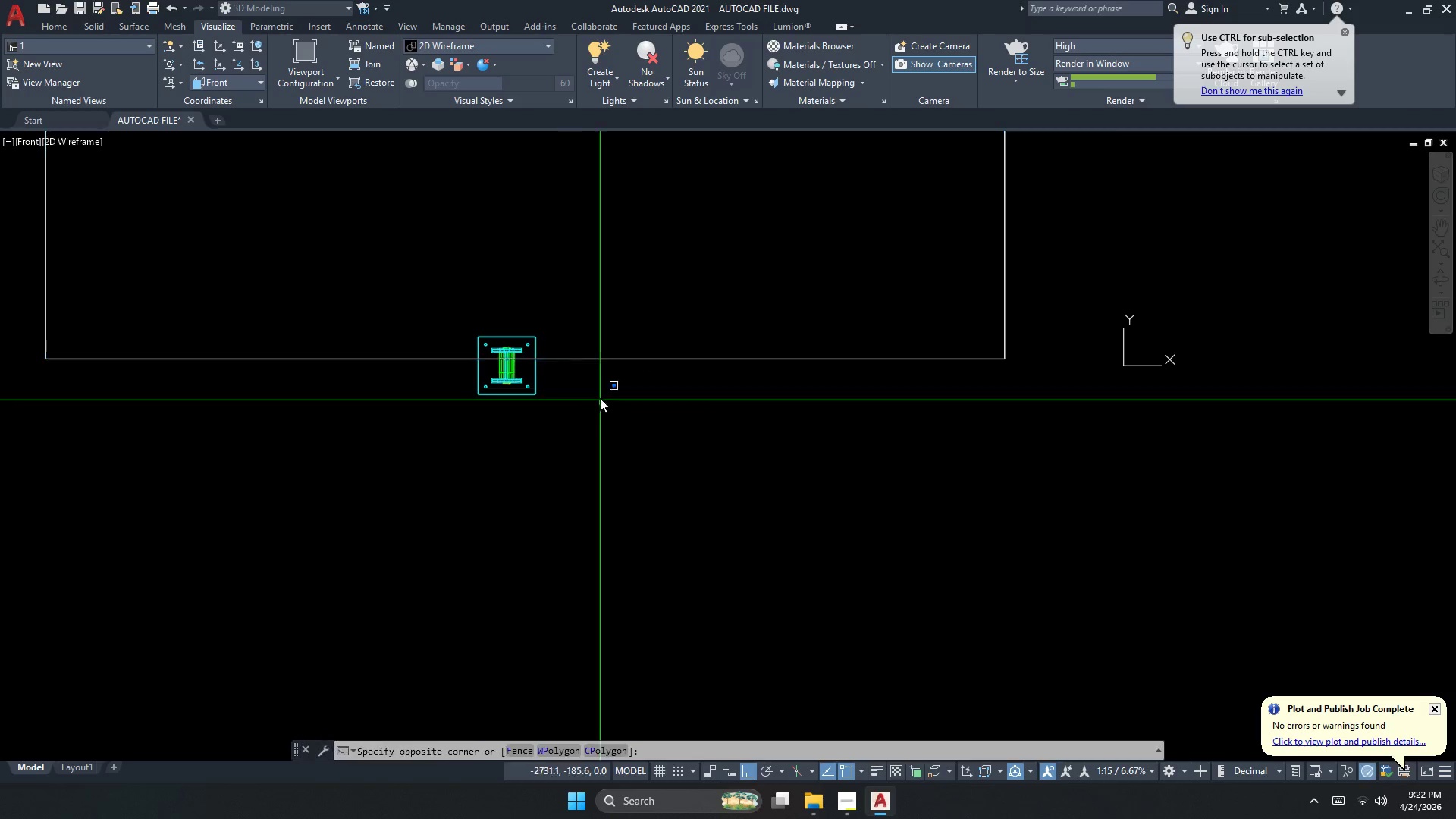 
left_click_drag(start_coordinate=[599, 405], to_coordinate=[599, 389])
 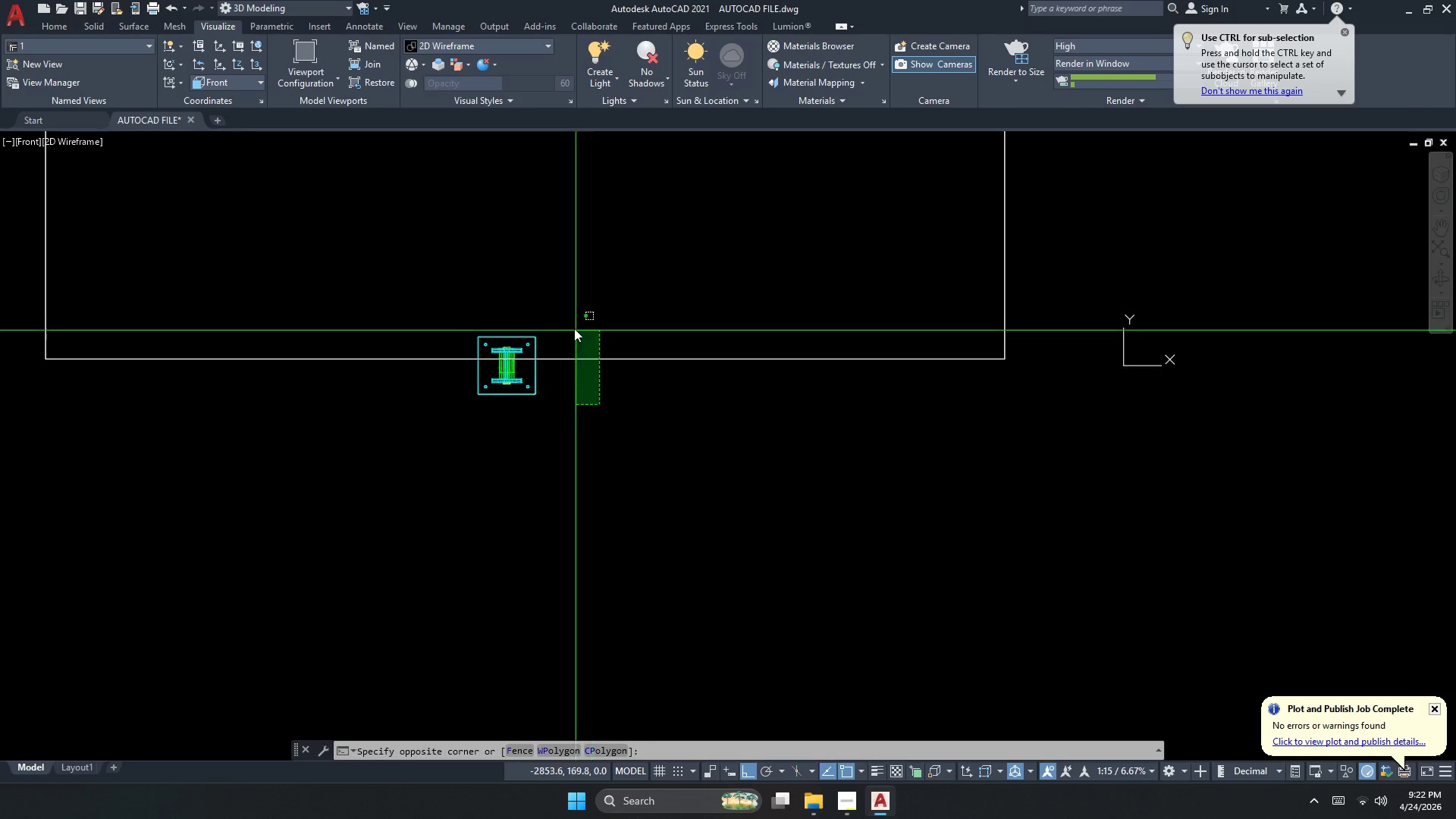 
double_click([574, 328])
 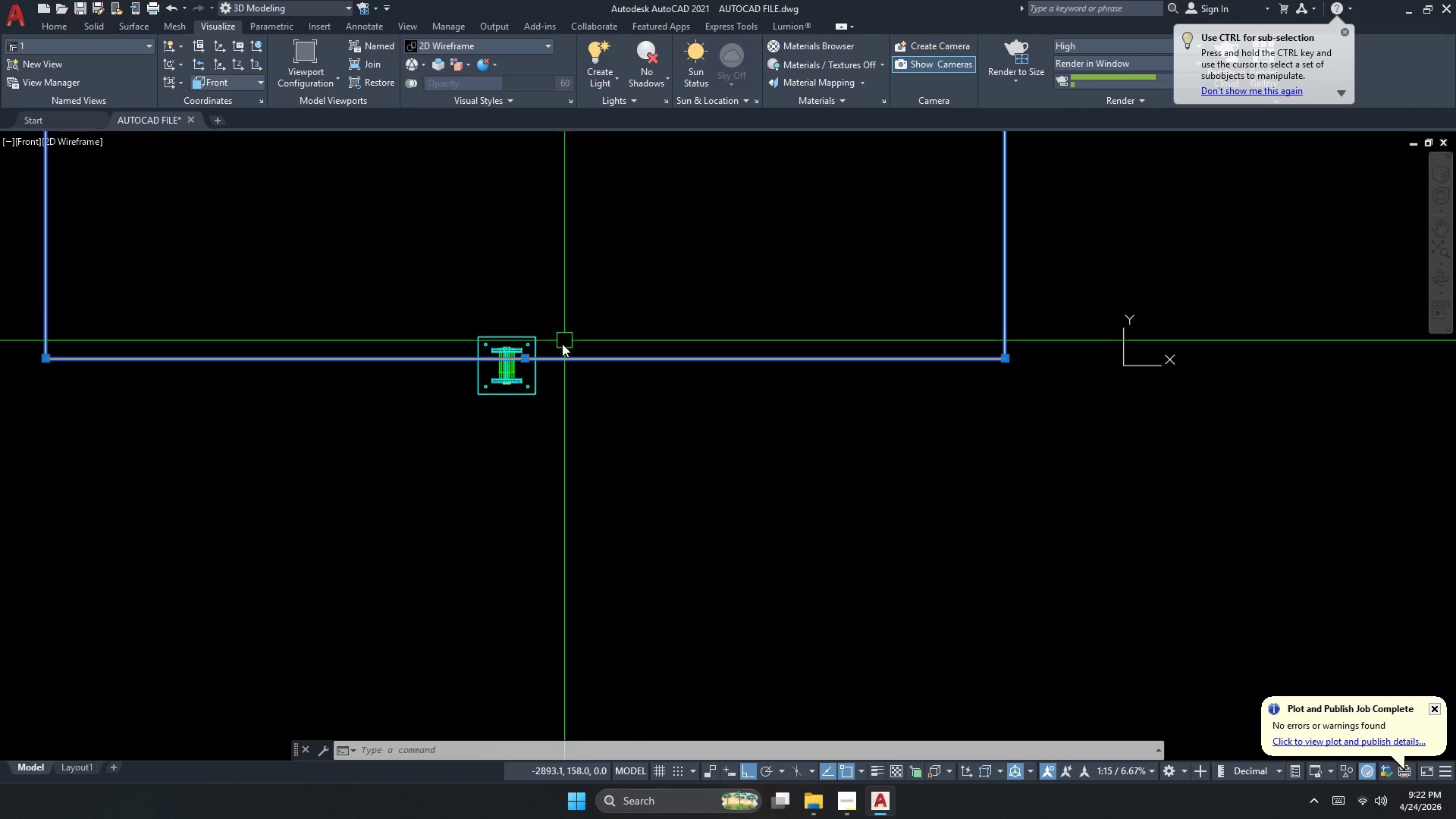 
scroll: coordinate [559, 432], scroll_direction: up, amount: 1.0
 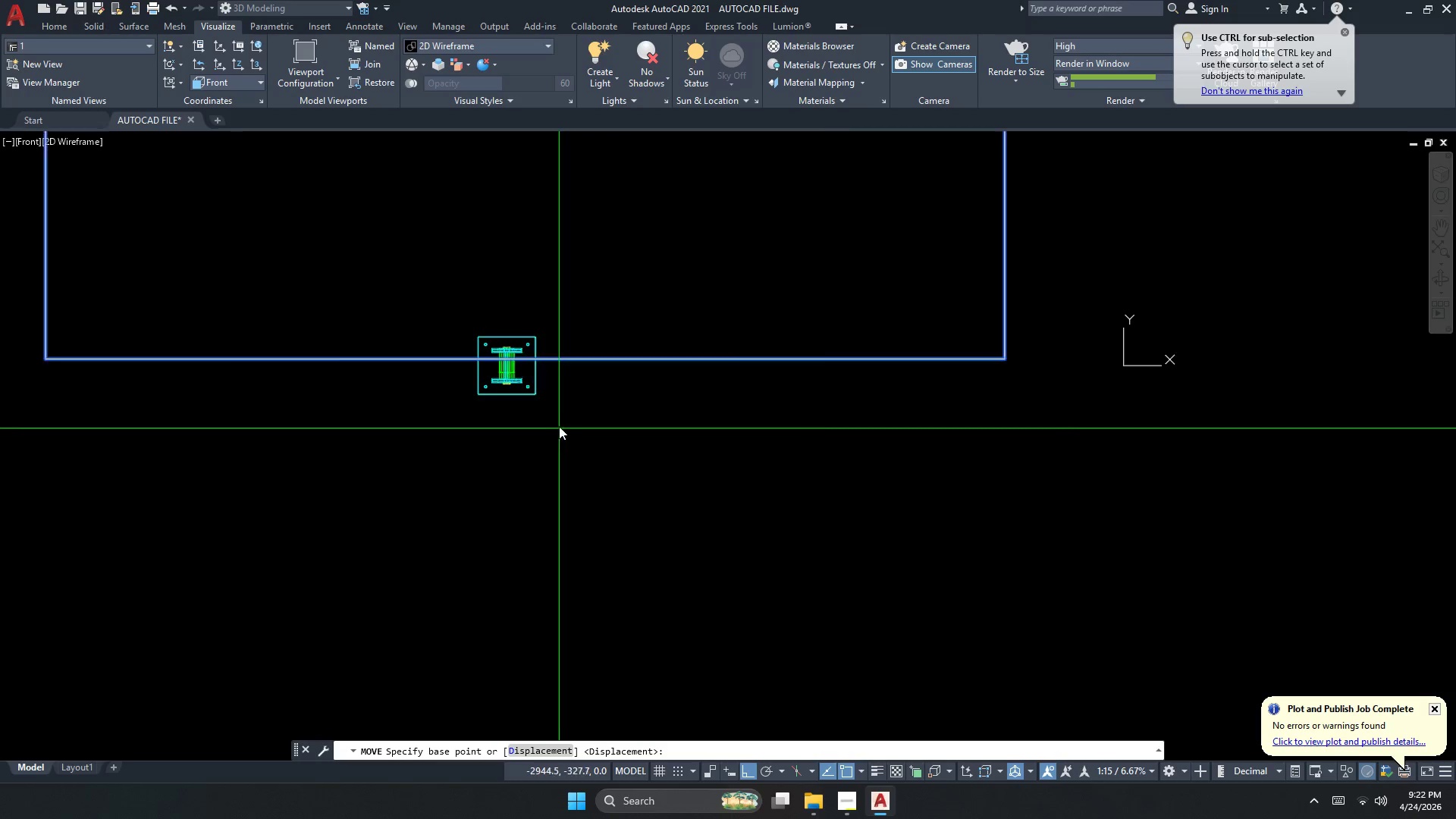 
key(M)
 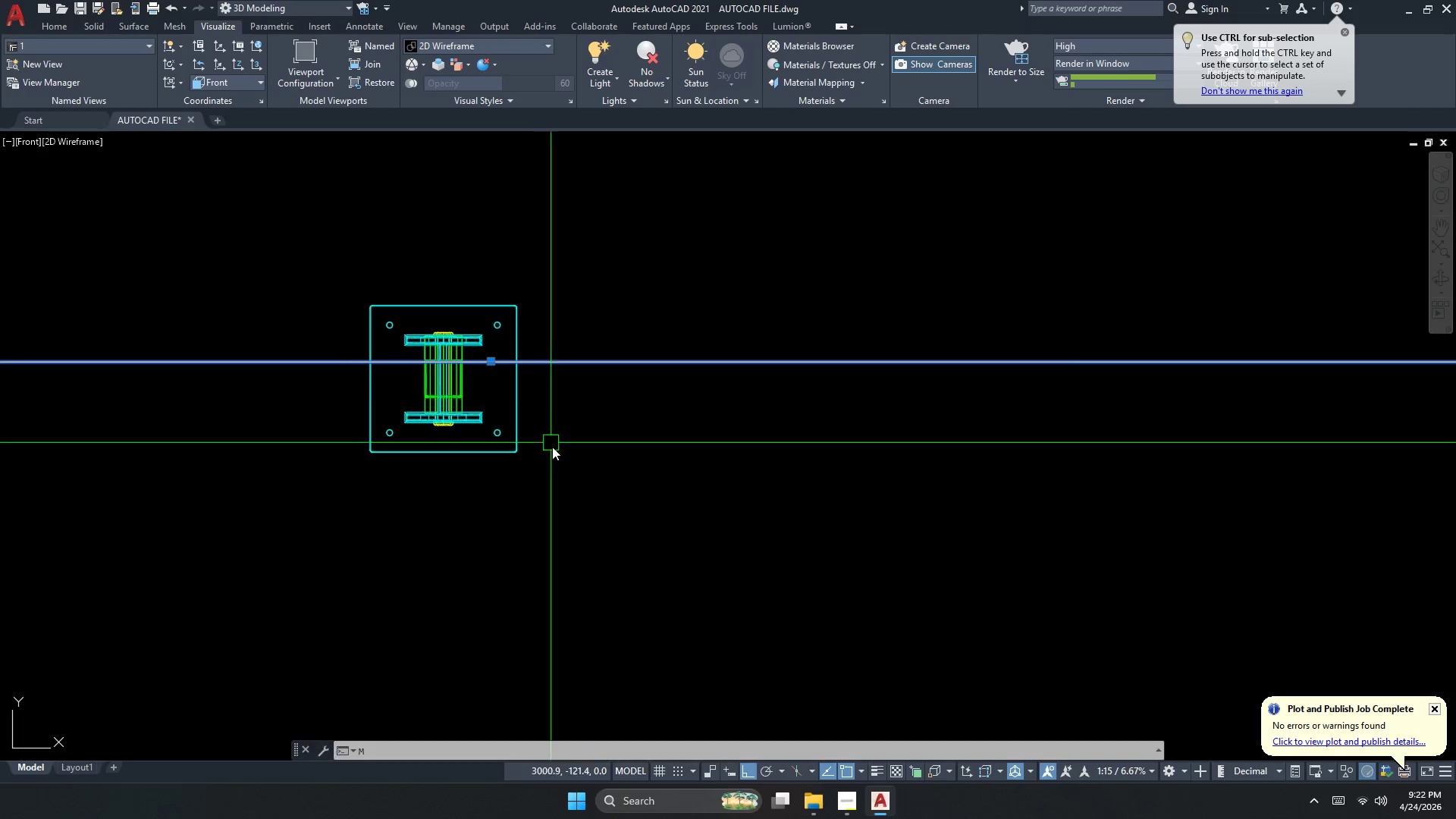 
key(Space)
 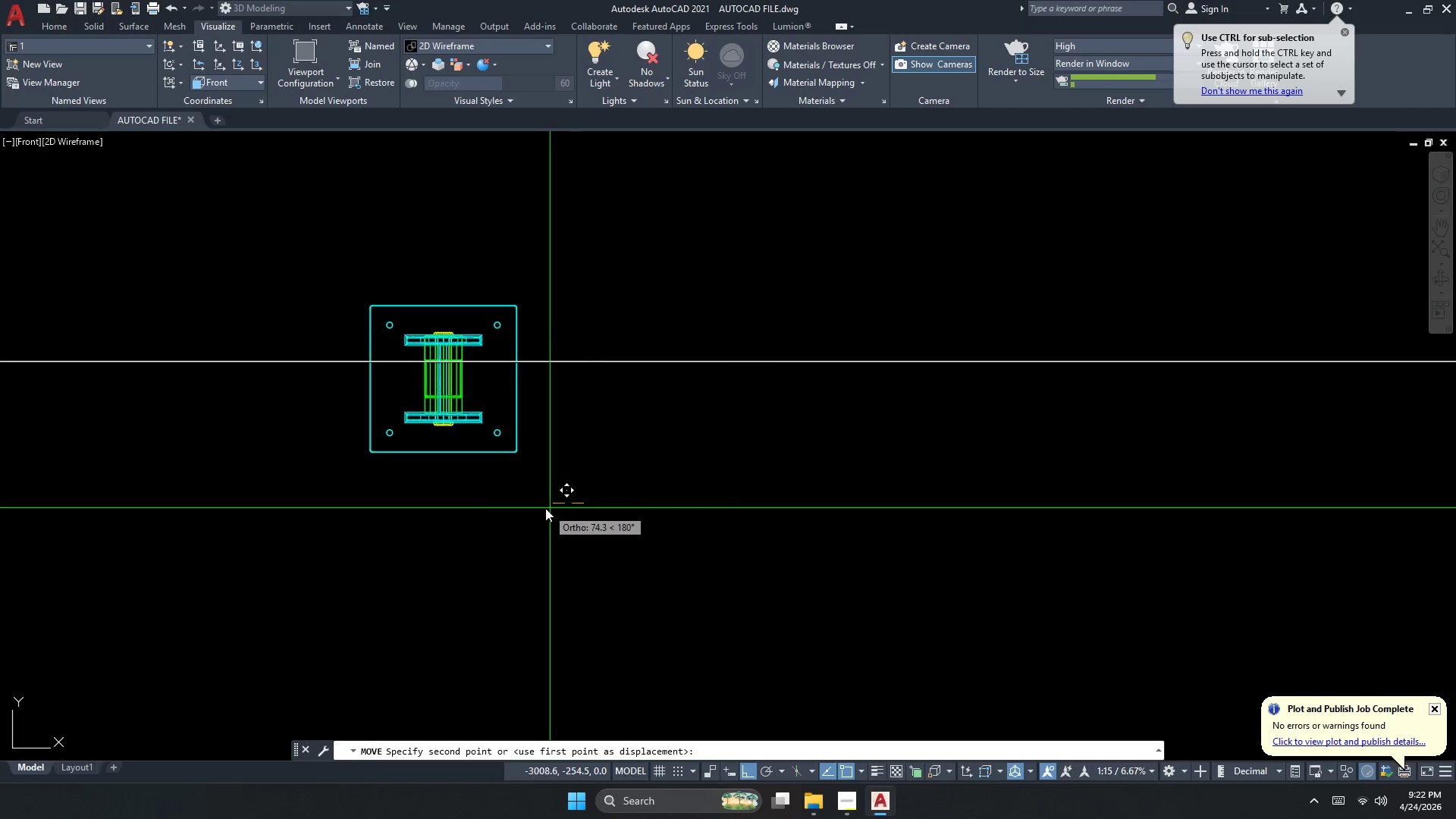 
scroll: coordinate [546, 357], scroll_direction: up, amount: 2.0
 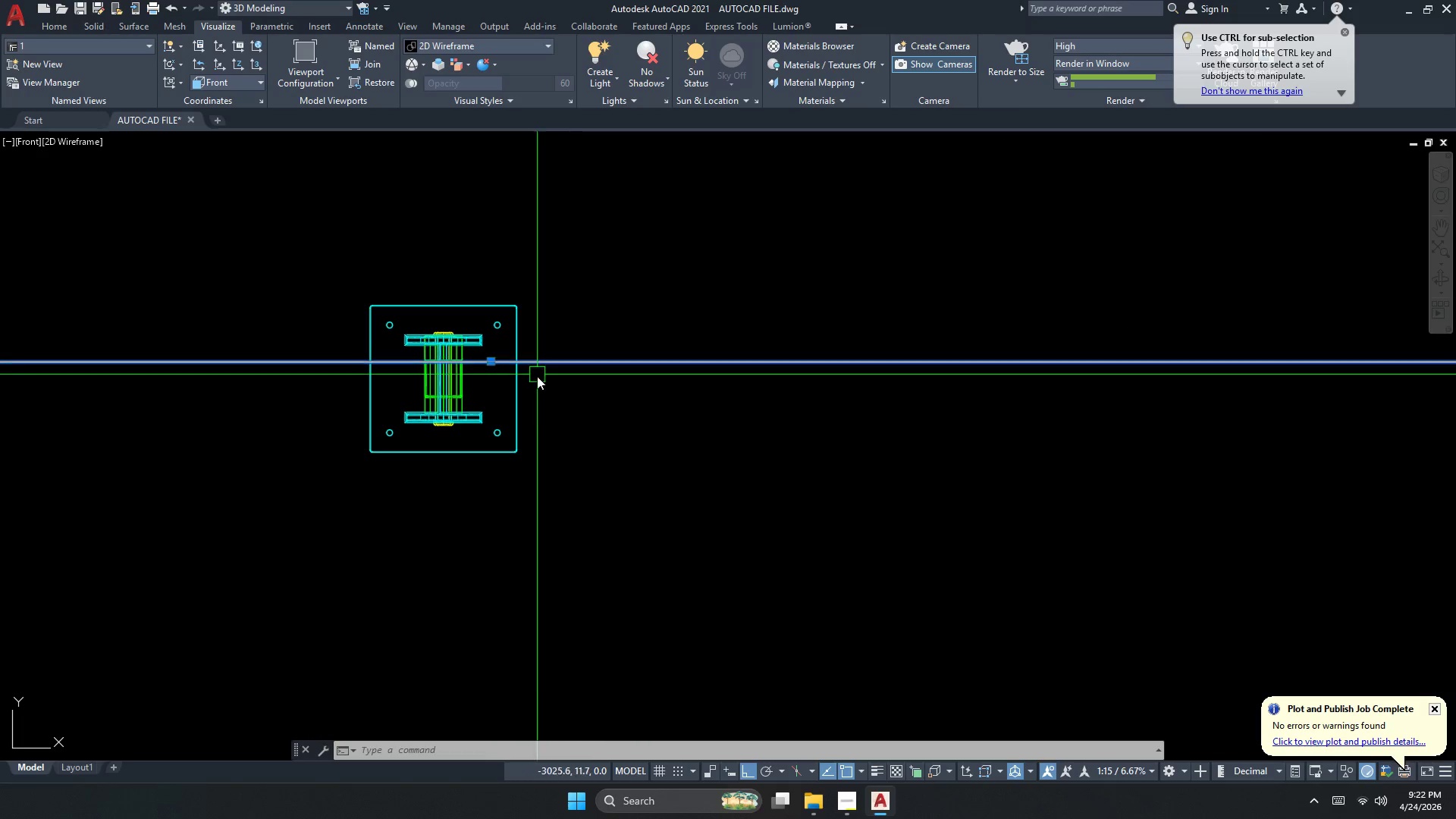 
double_click([545, 508])
 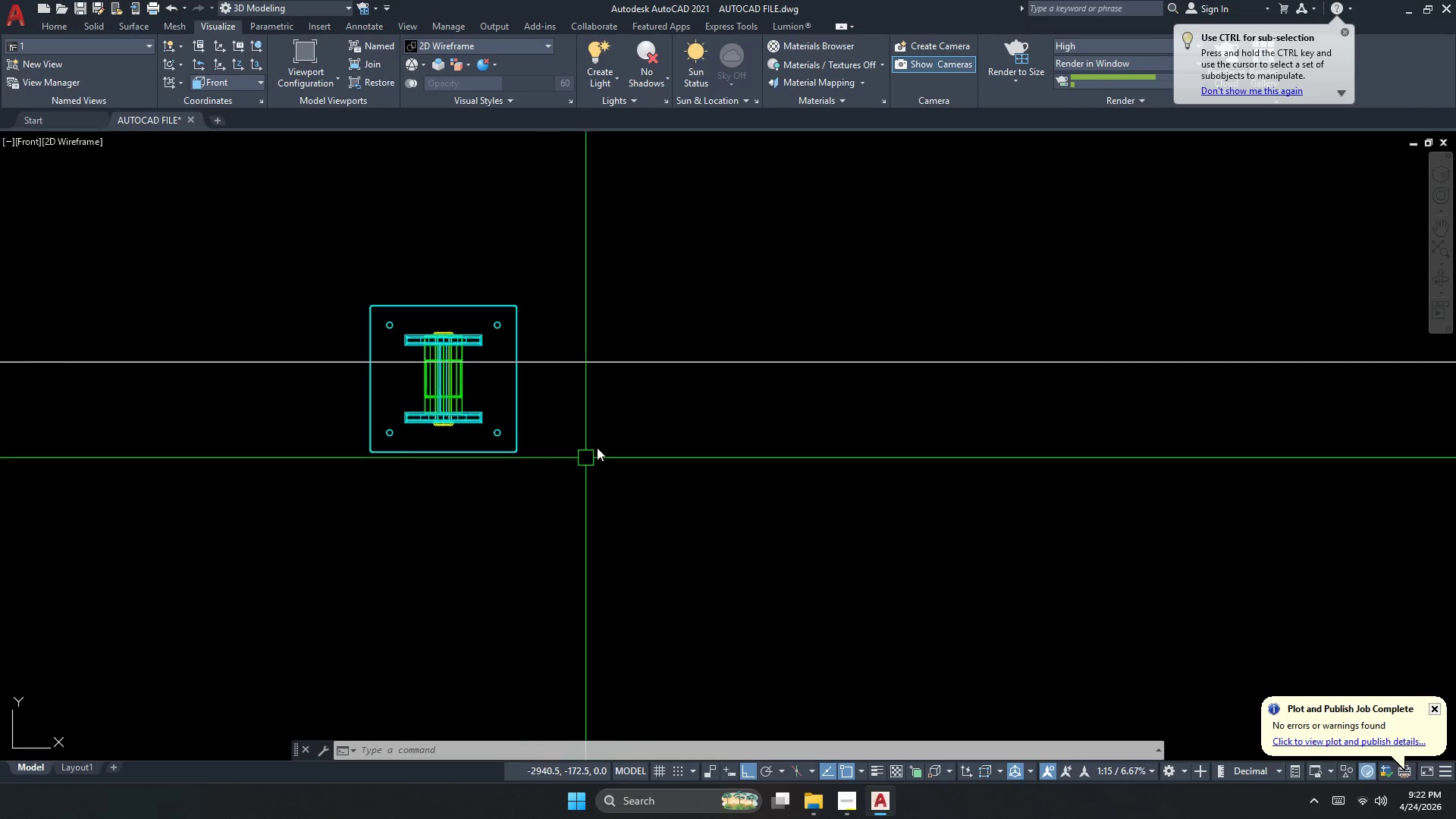 
left_click_drag(start_coordinate=[635, 416], to_coordinate=[635, 384])
 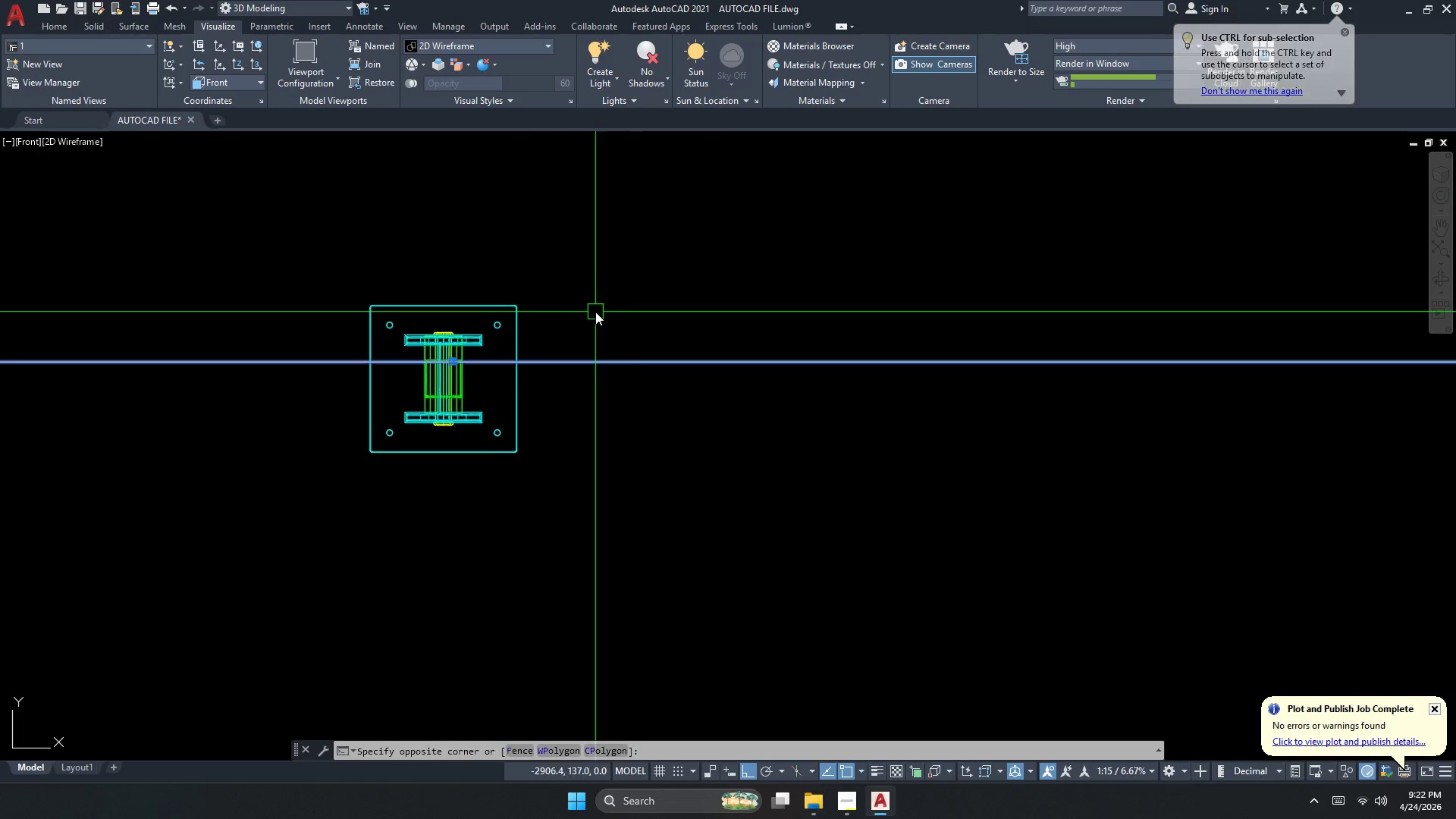 
triple_click([595, 312])
 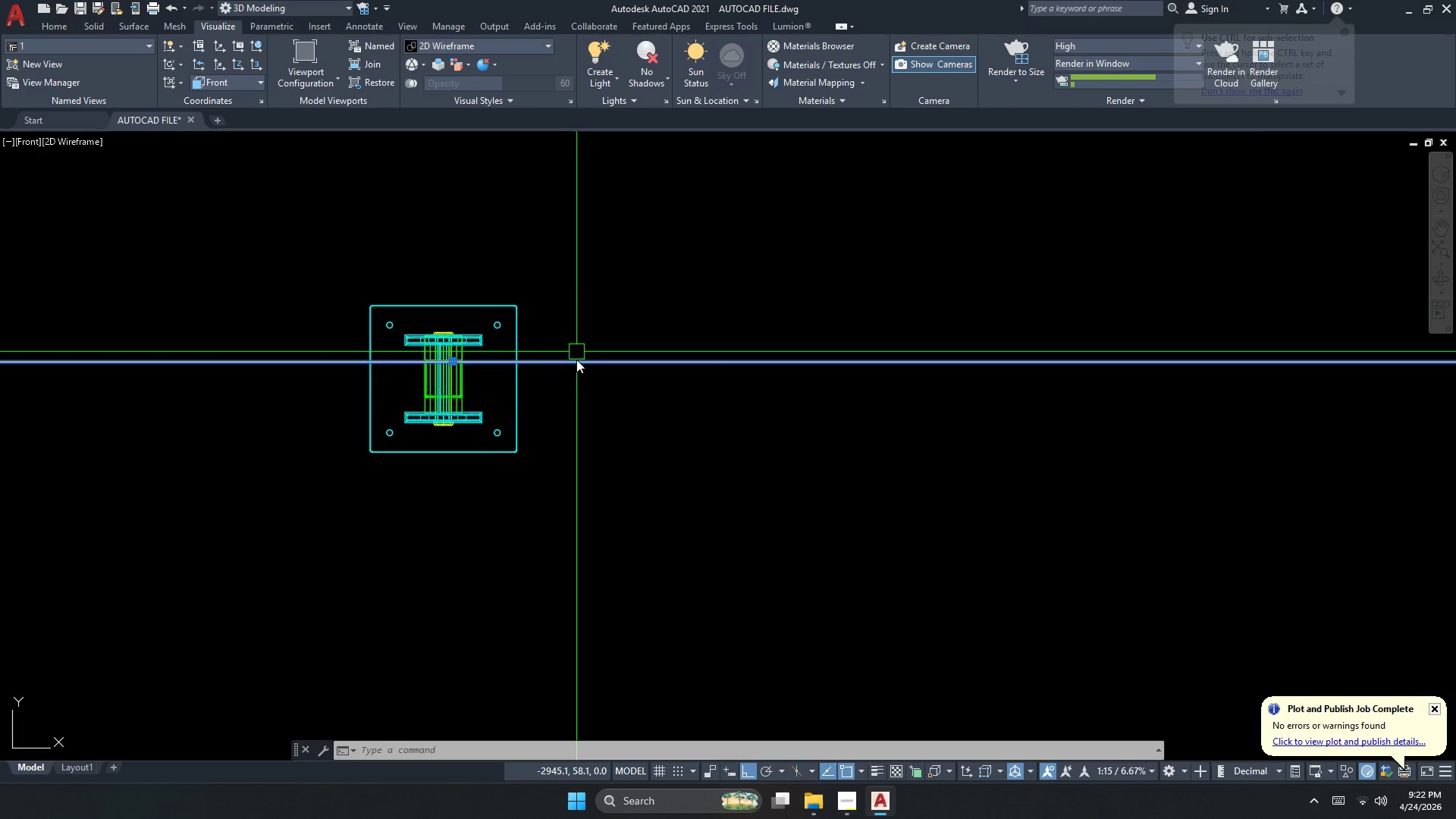 
key(Space)
 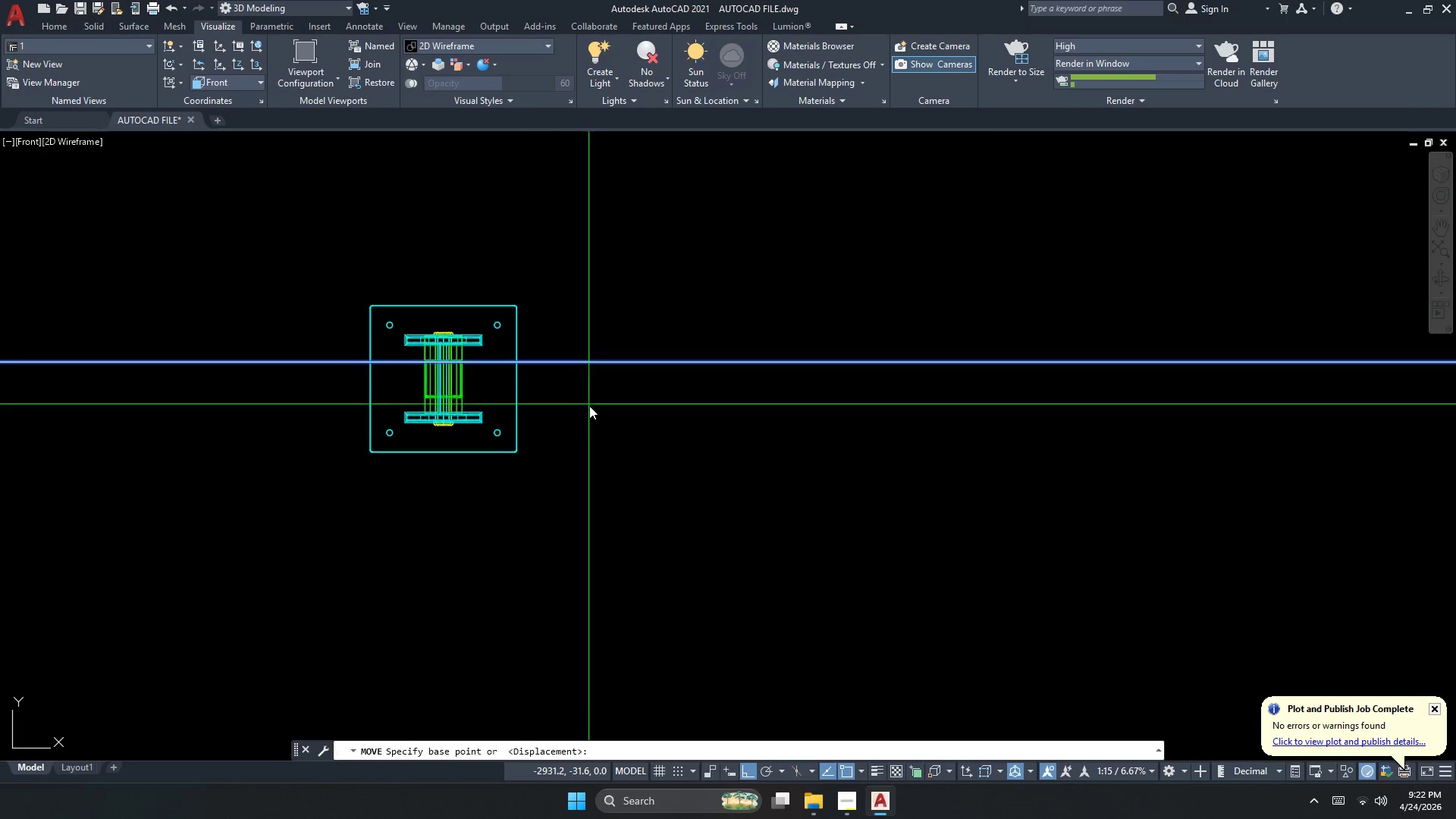 
left_click([589, 406])
 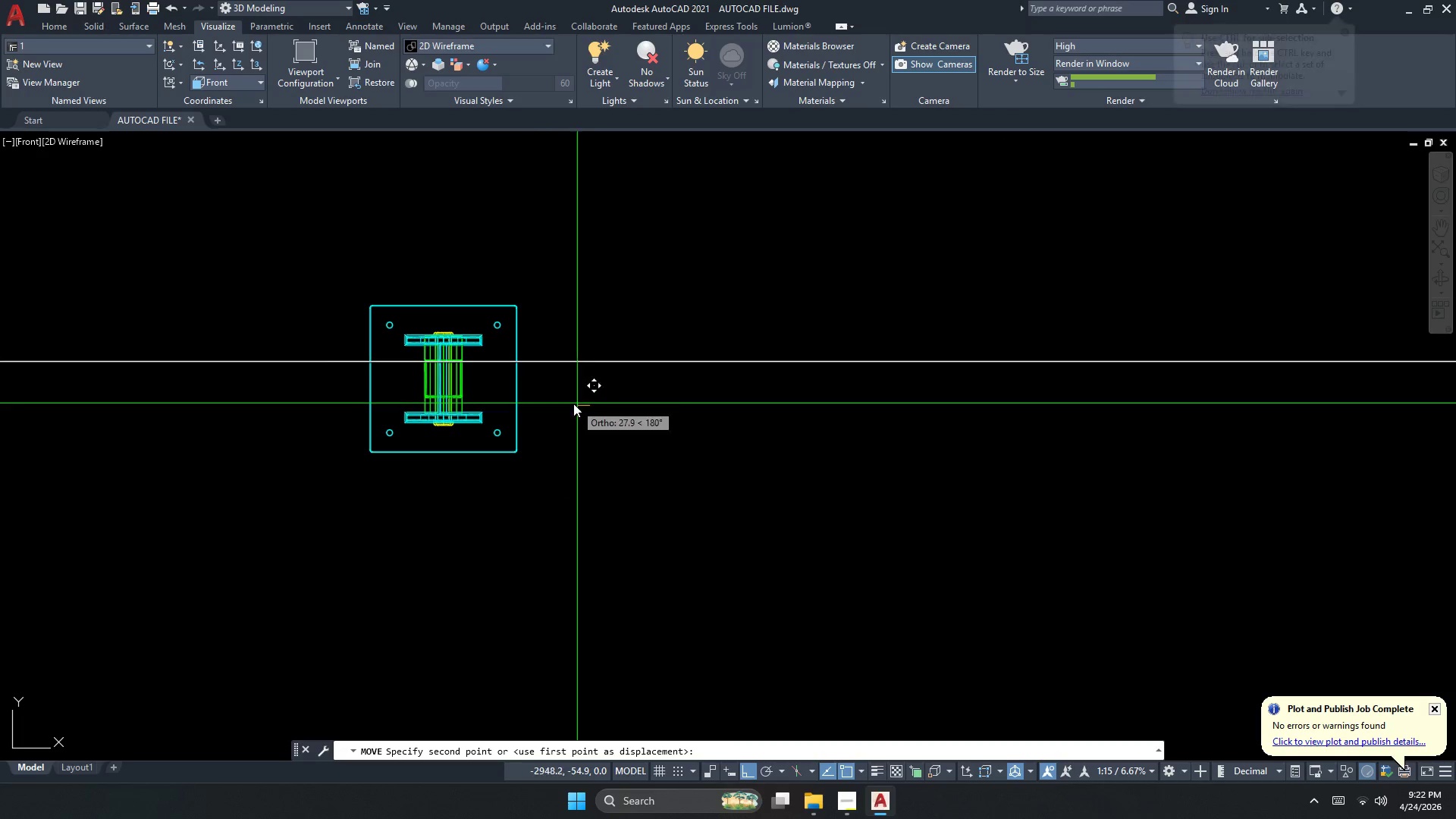 
double_click([573, 403])
 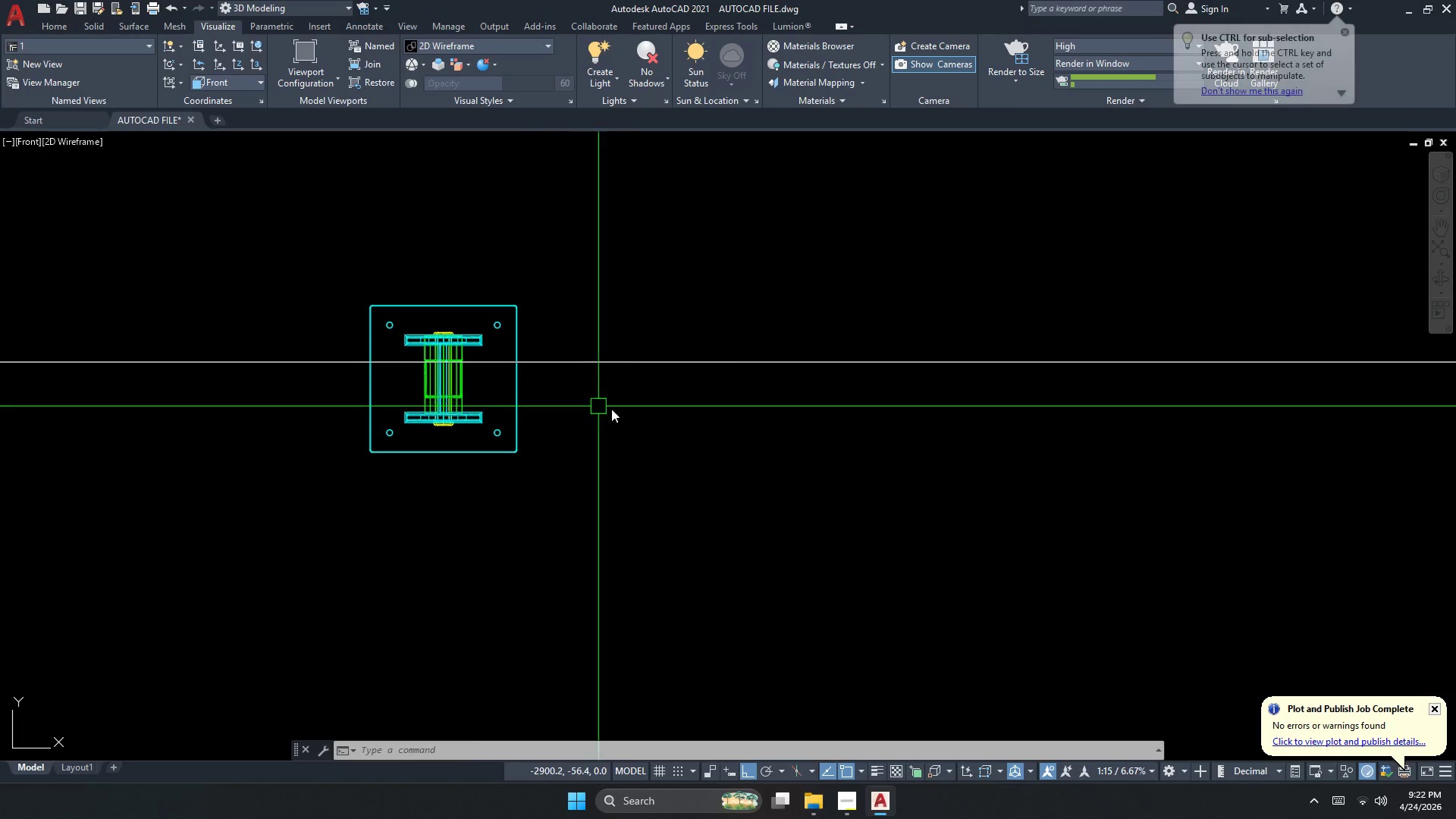 
left_click_drag(start_coordinate=[623, 410], to_coordinate=[617, 378])
 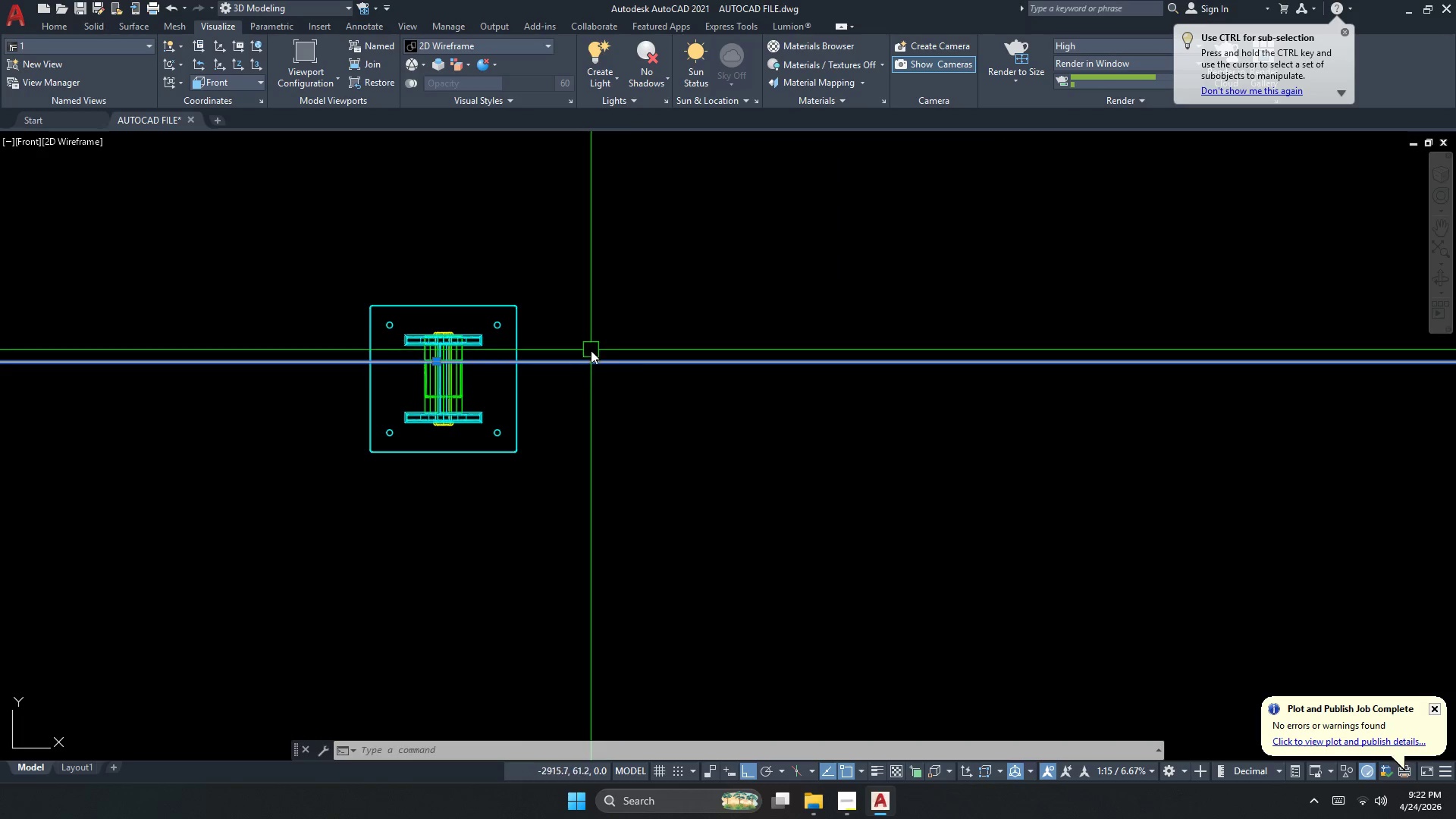 
key(Space)
 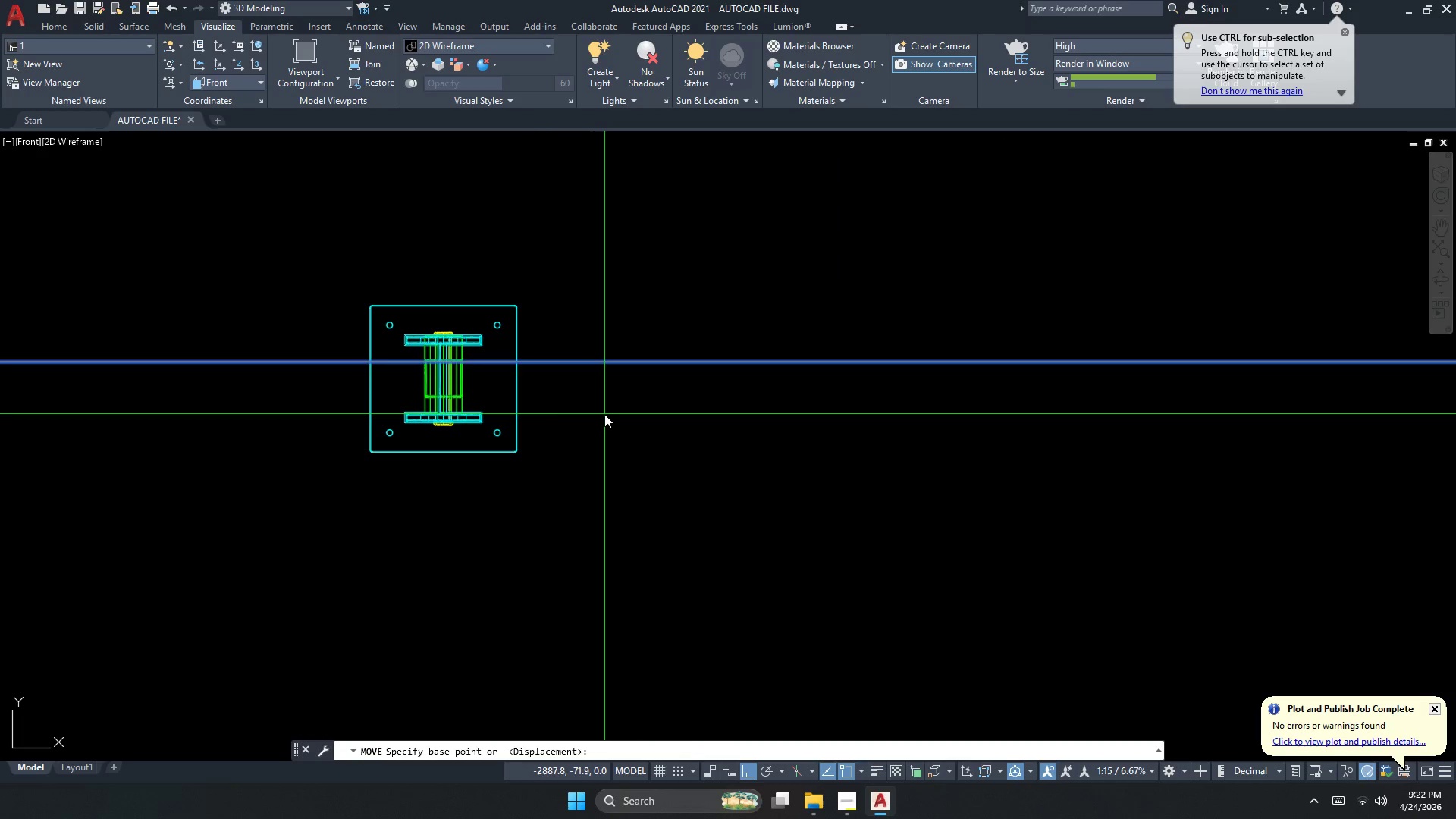 
left_click([604, 414])
 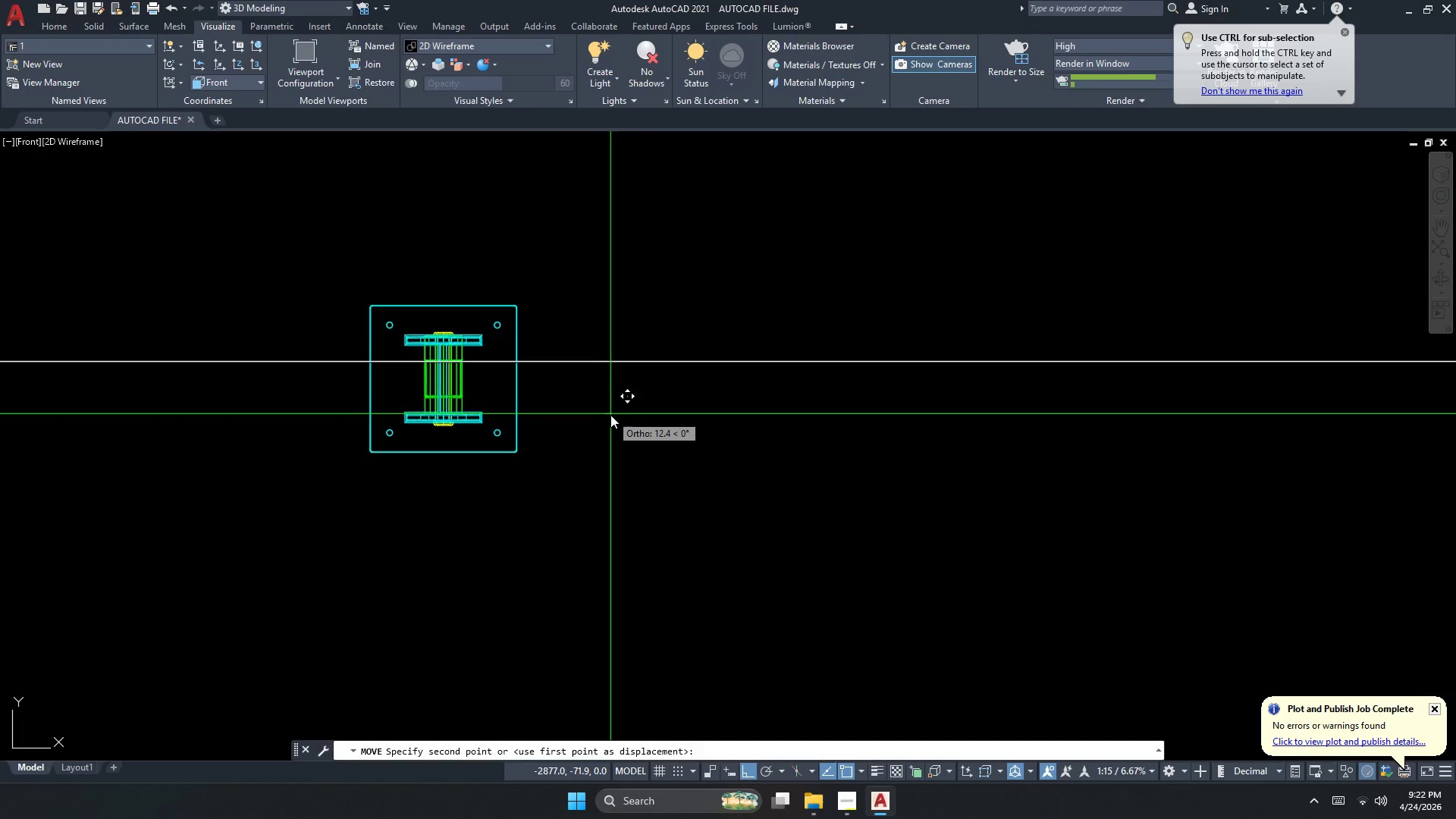 
double_click([612, 415])
 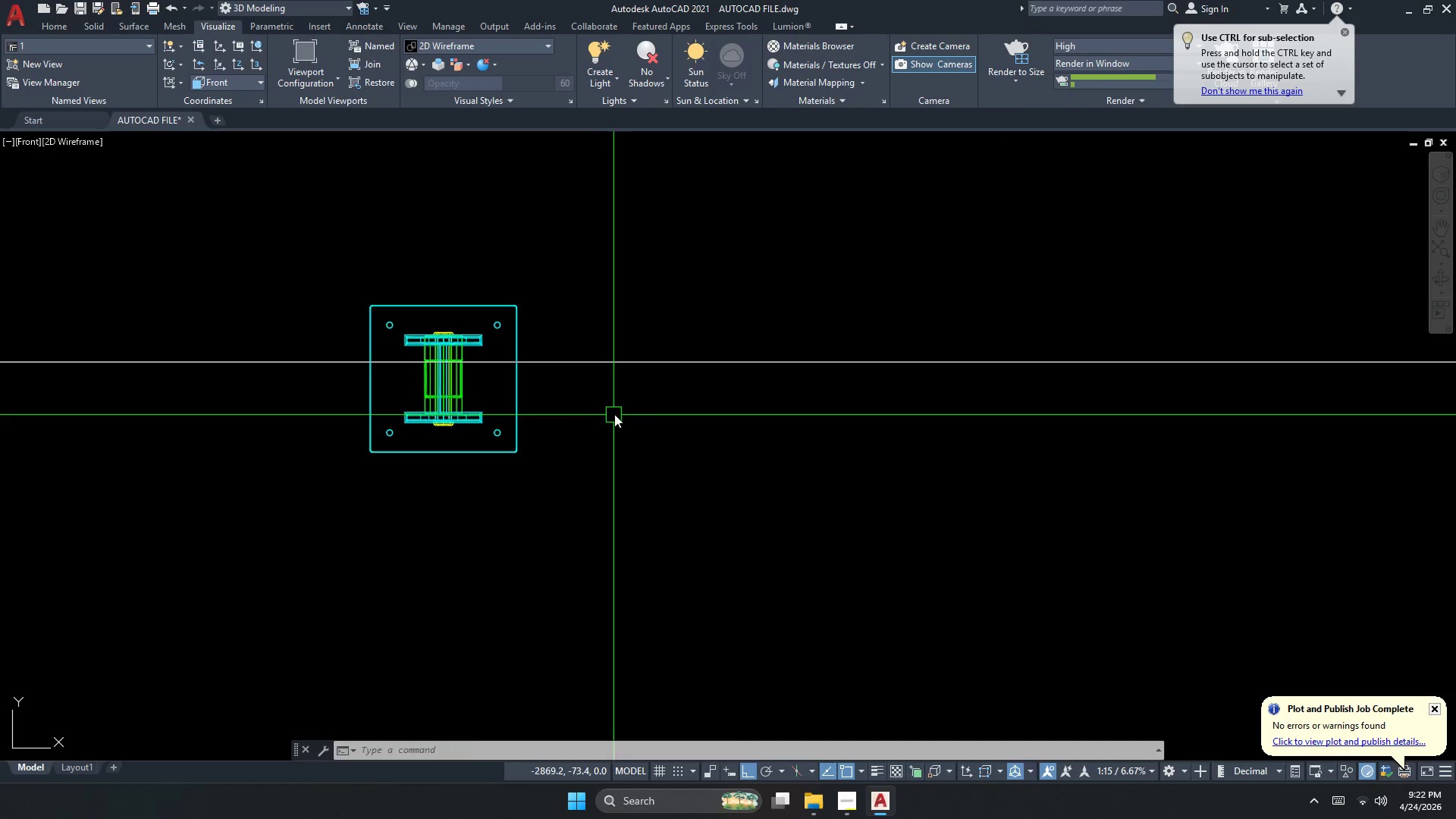 
left_click_drag(start_coordinate=[655, 413], to_coordinate=[634, 378])
 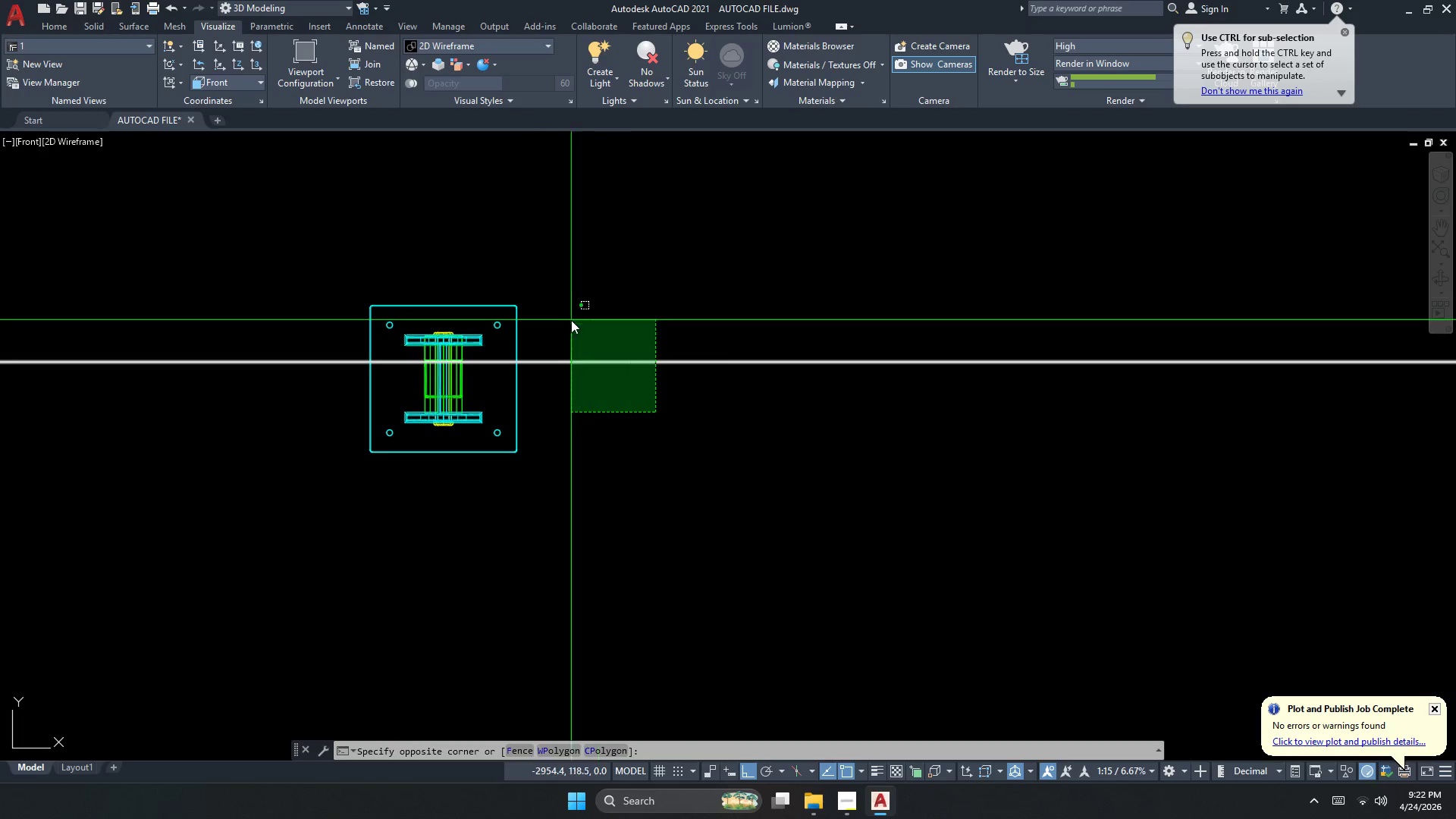 
triple_click([571, 320])
 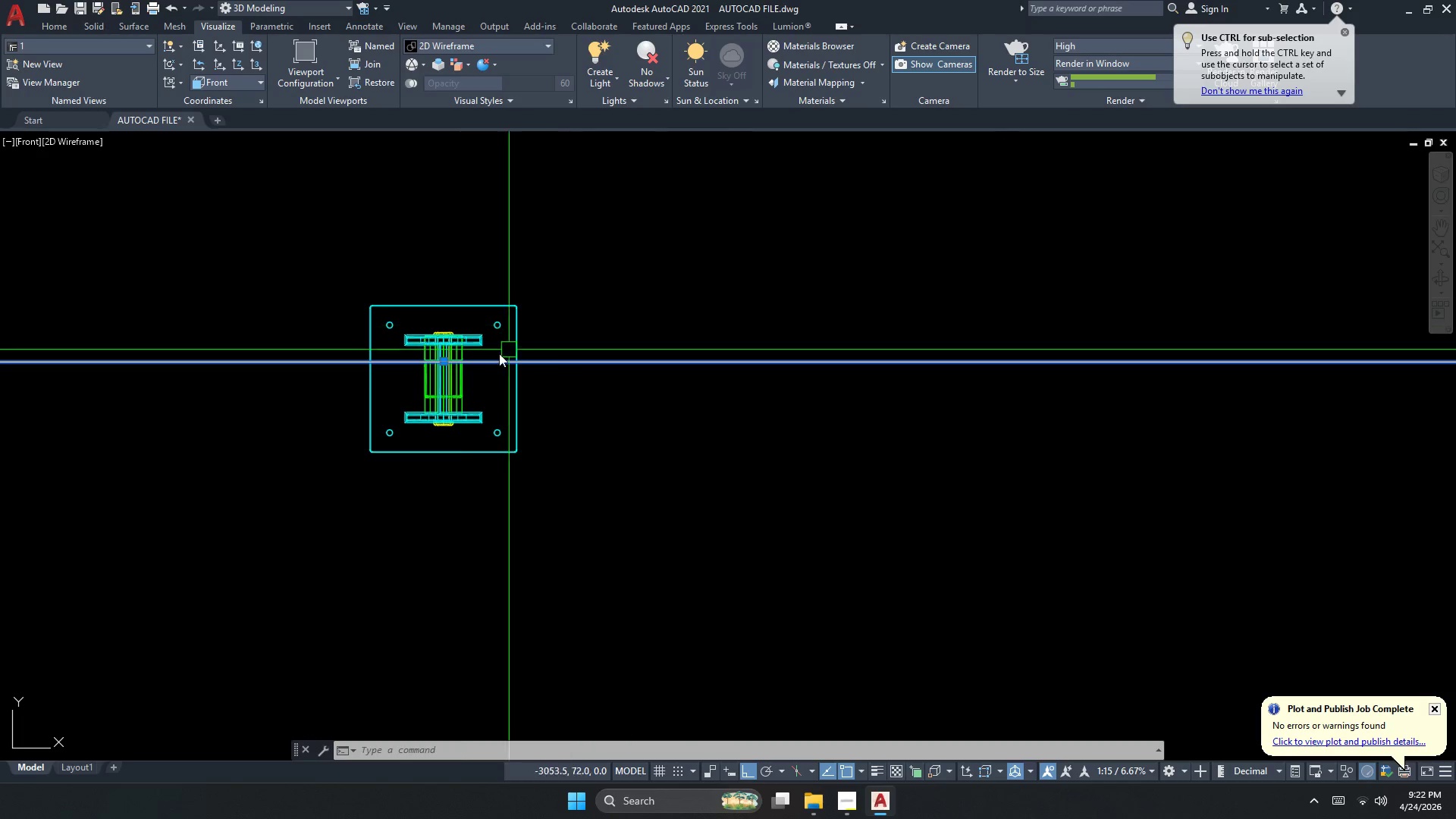 
scroll: coordinate [542, 426], scroll_direction: down, amount: 3.0
 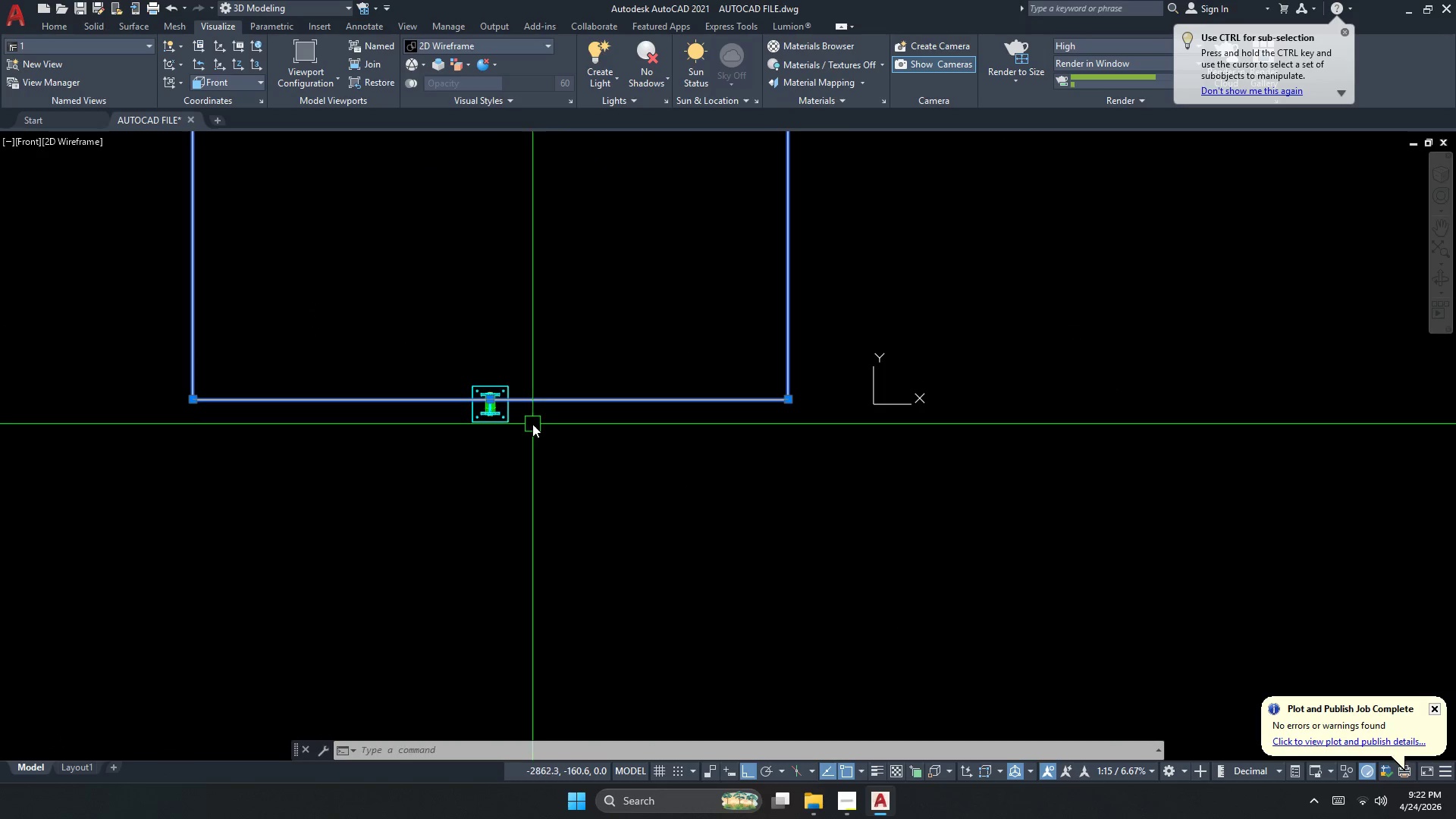 
key(Escape)
 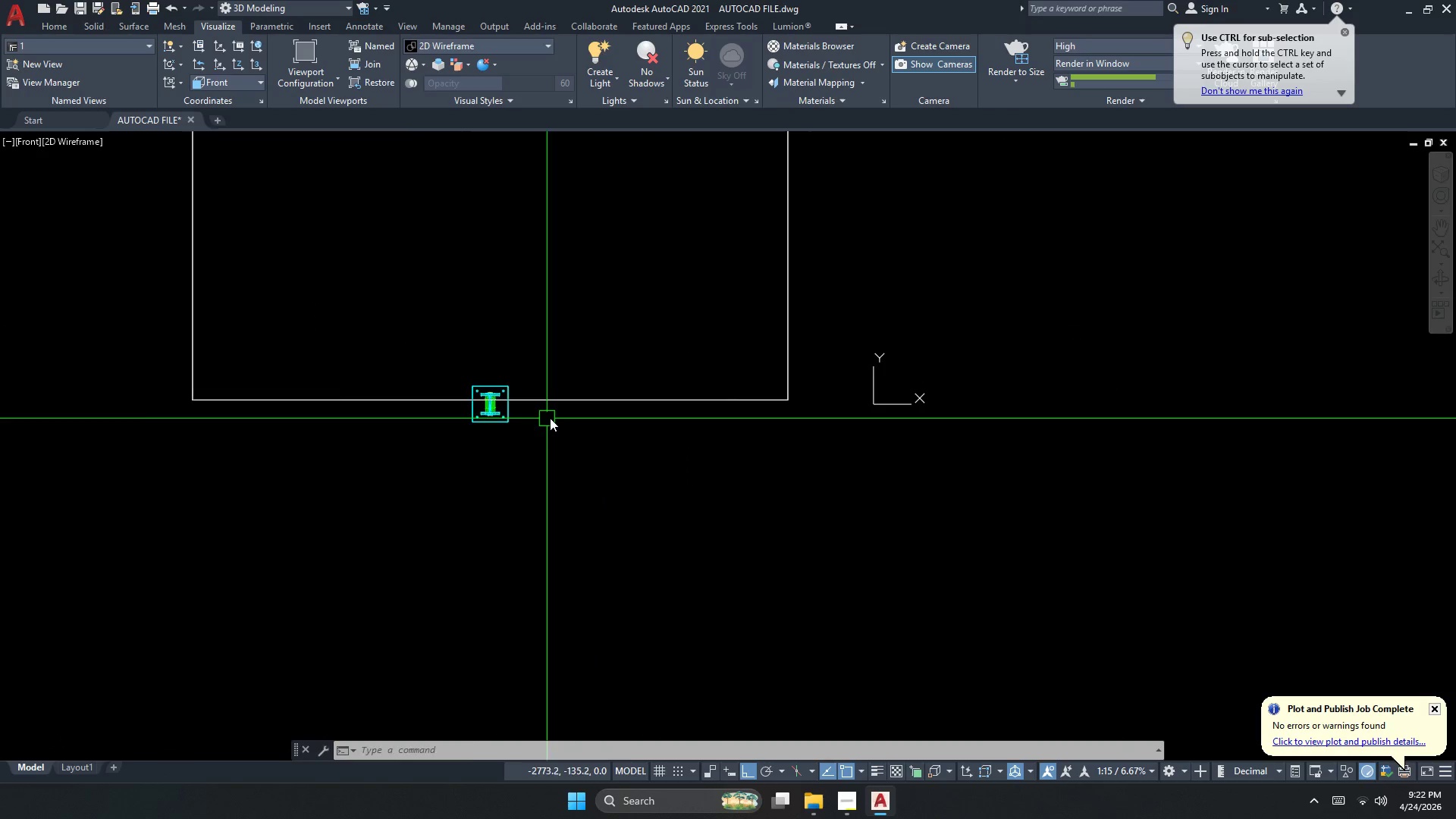 
left_click_drag(start_coordinate=[552, 416], to_coordinate=[551, 405])
 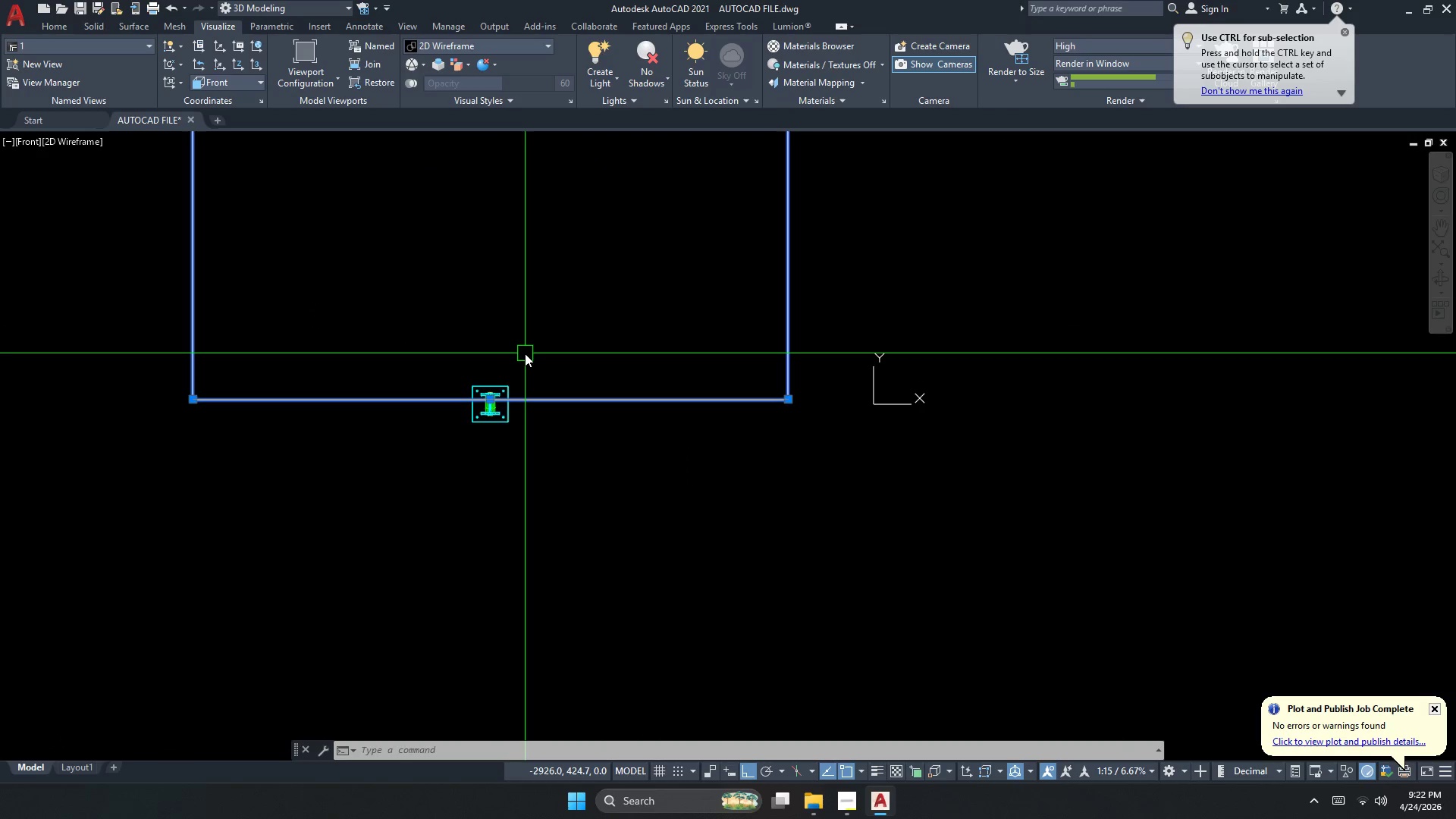 
double_click([525, 353])
 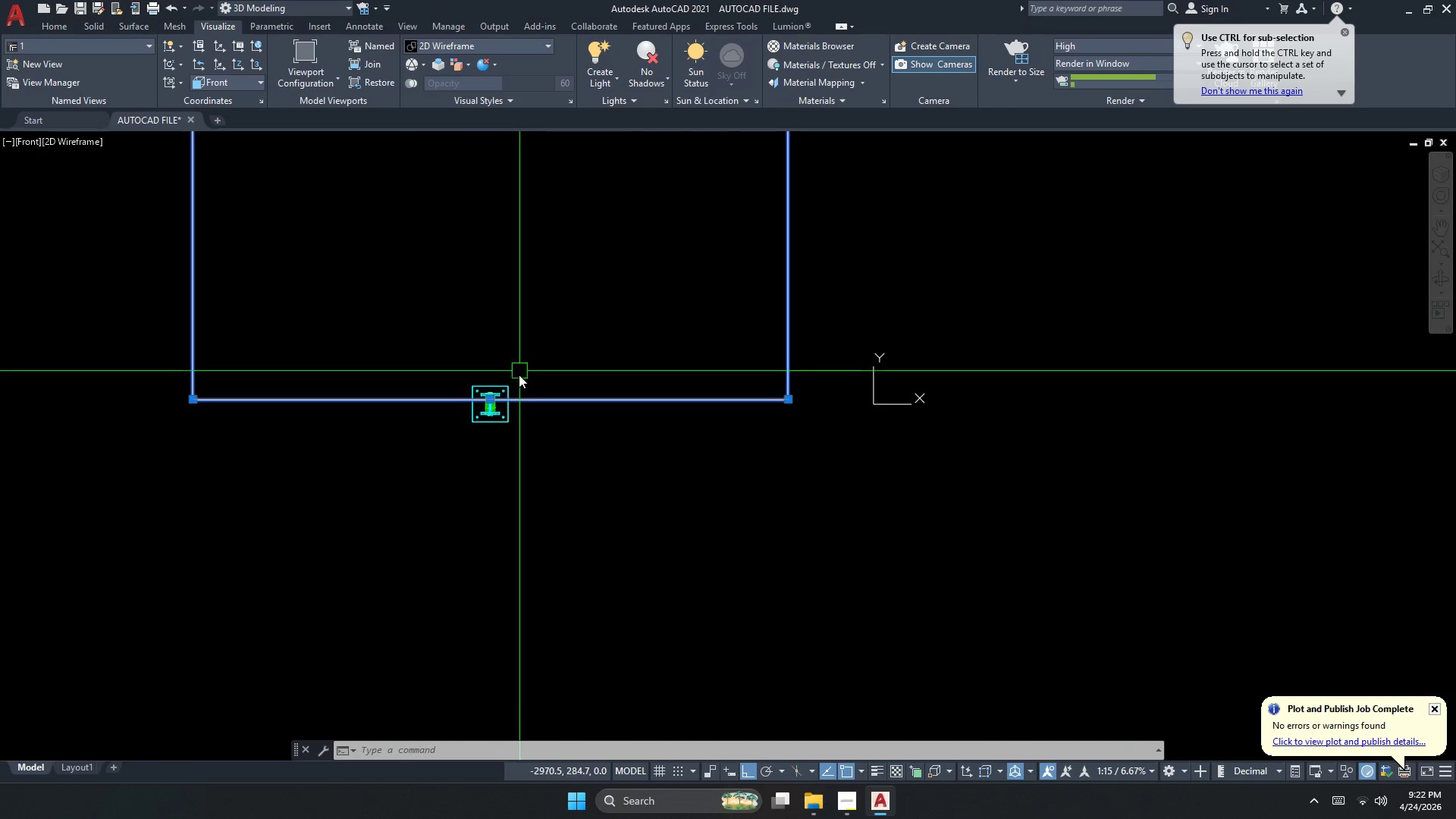 
key(M)
 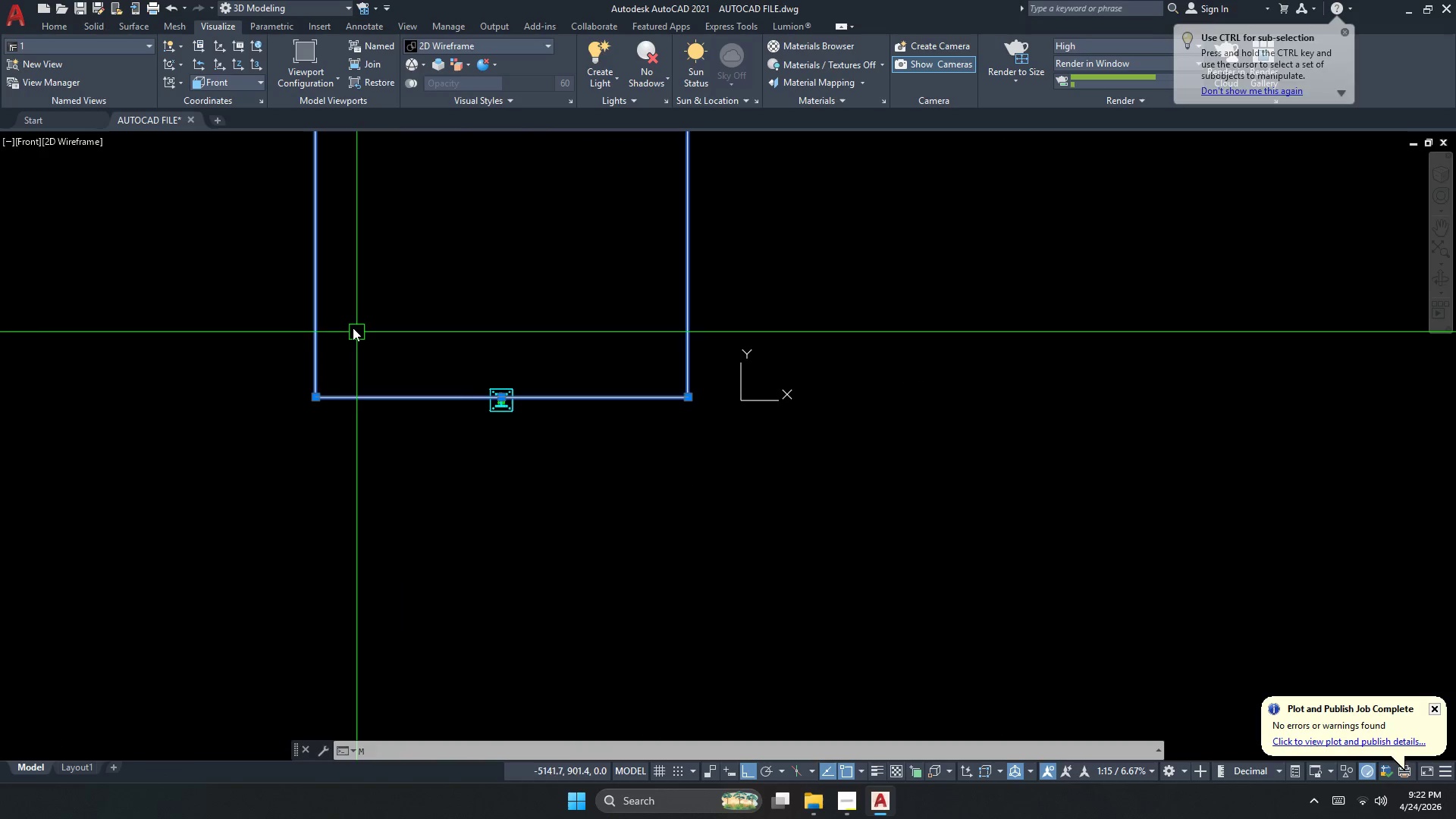 
scroll: coordinate [519, 394], scroll_direction: down, amount: 1.0
 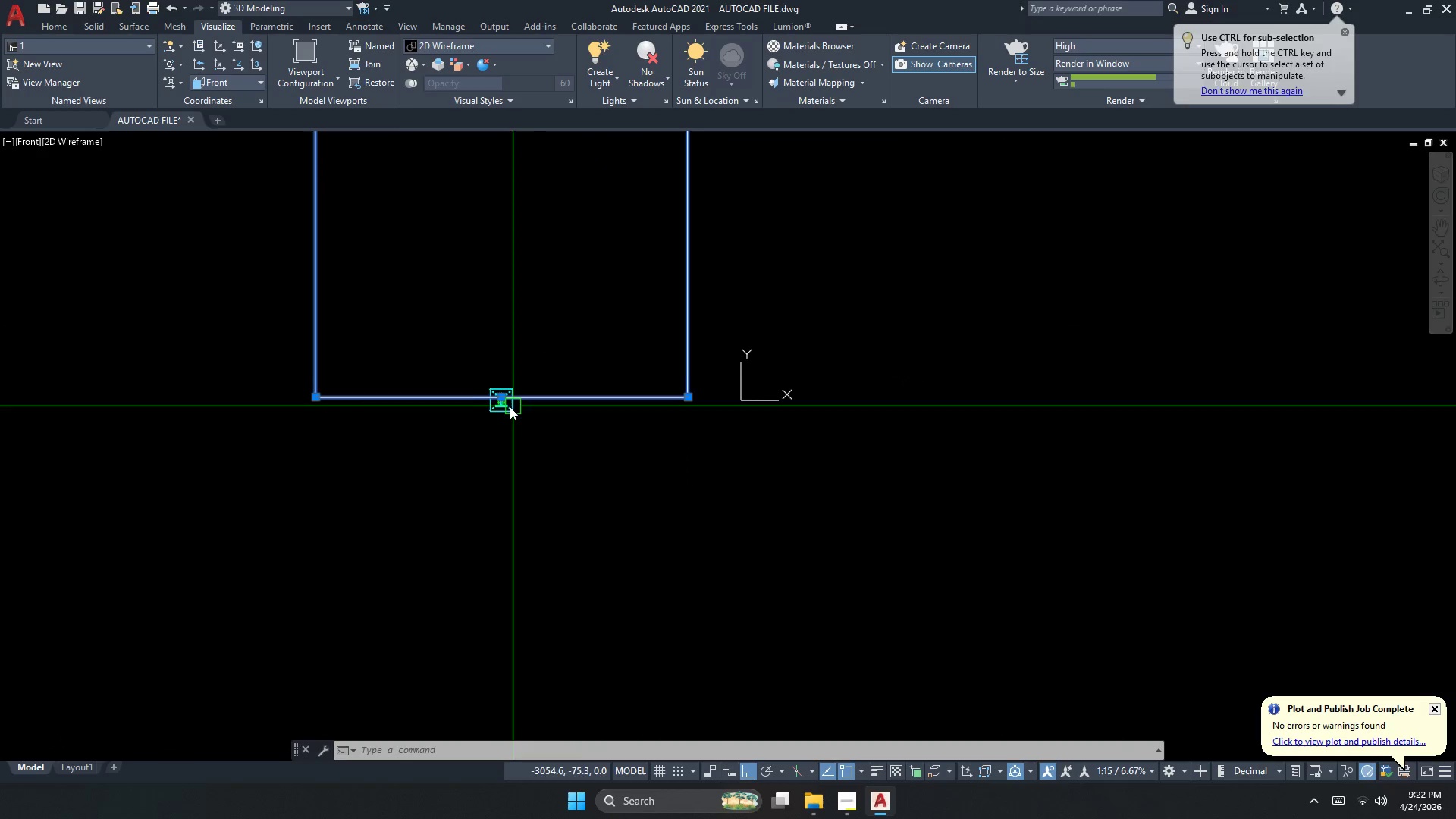 
key(Space)
 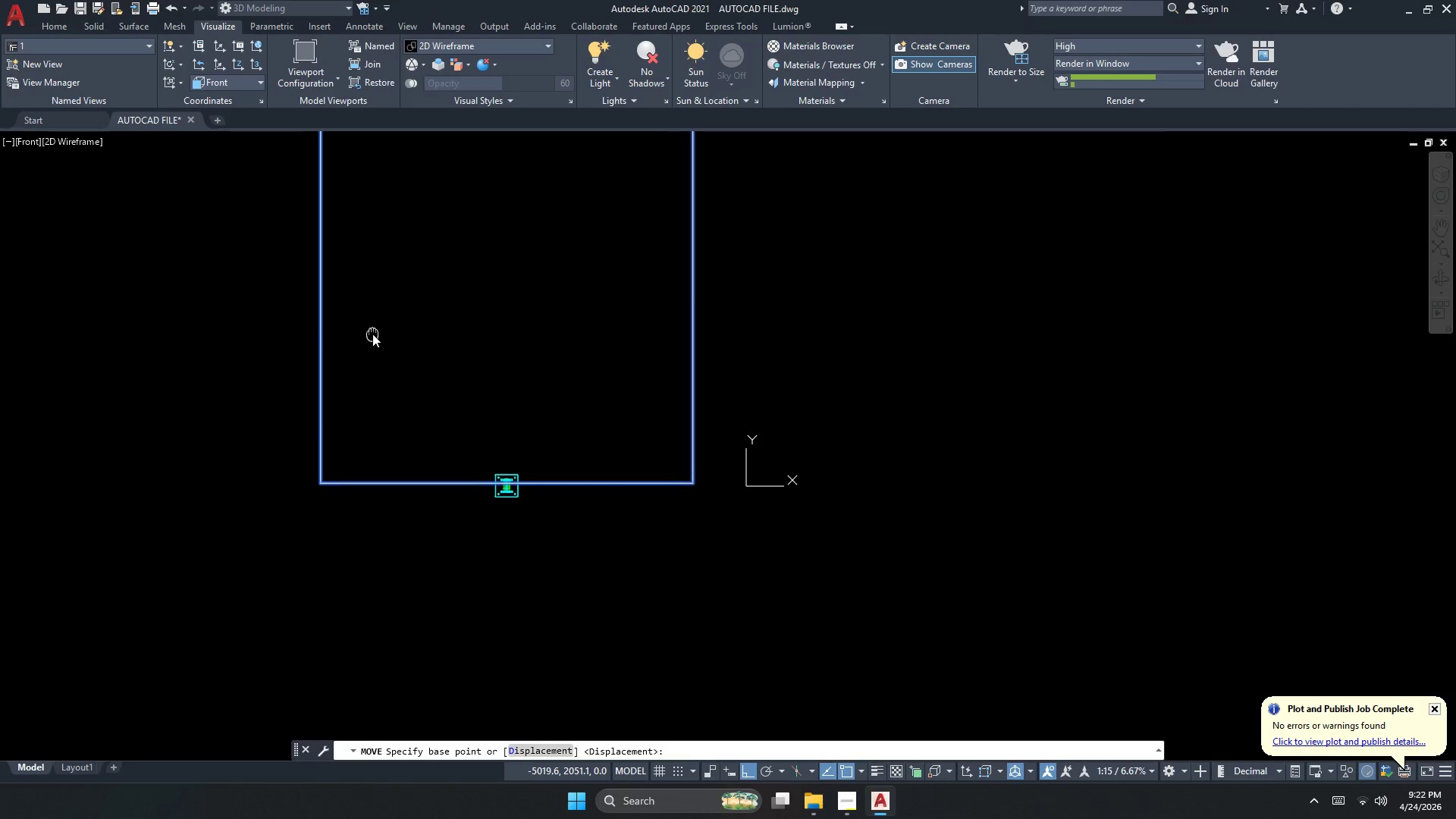 
scroll: coordinate [372, 334], scroll_direction: down, amount: 2.0
 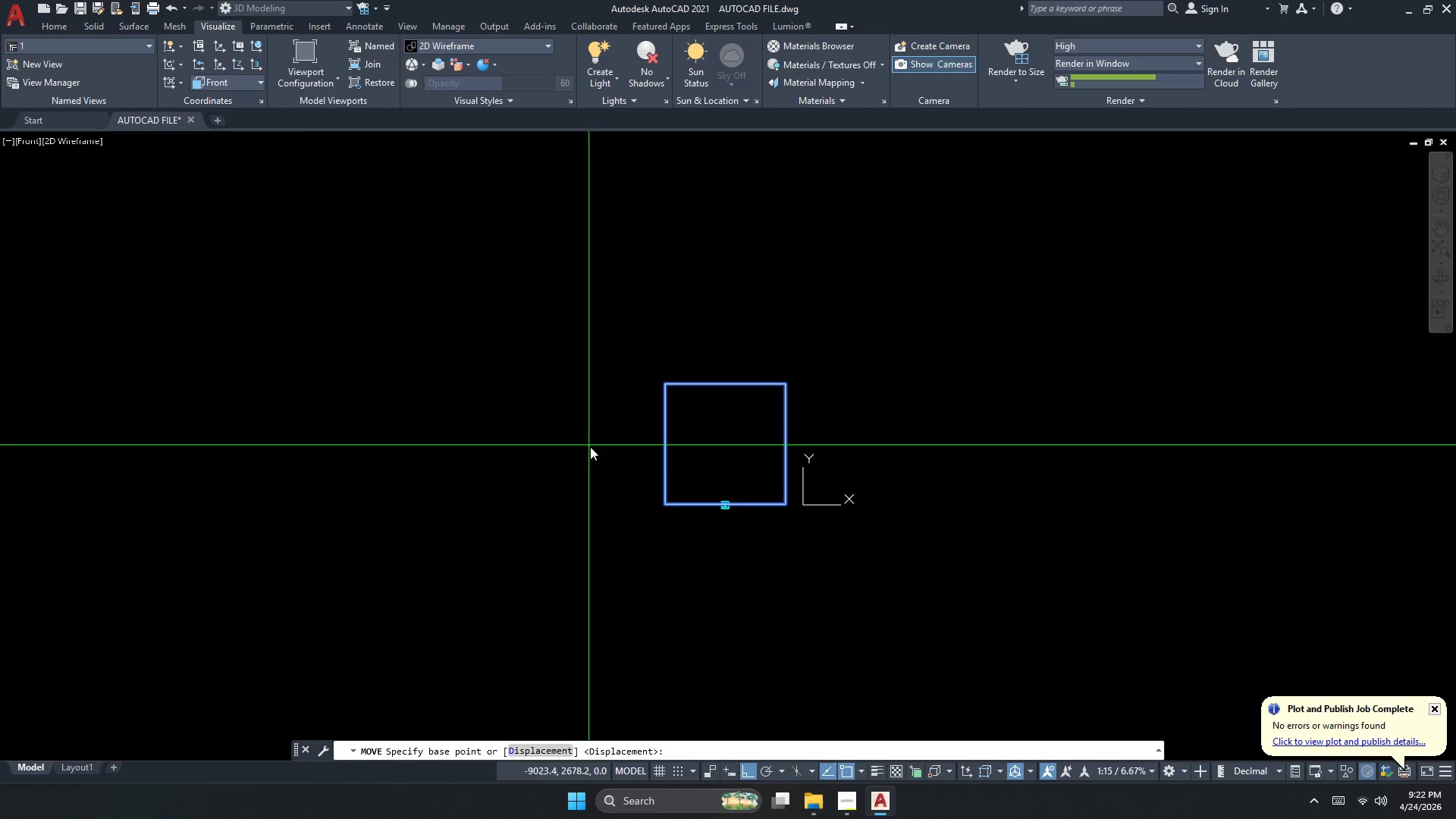 
scroll: coordinate [712, 496], scroll_direction: up, amount: 2.0
 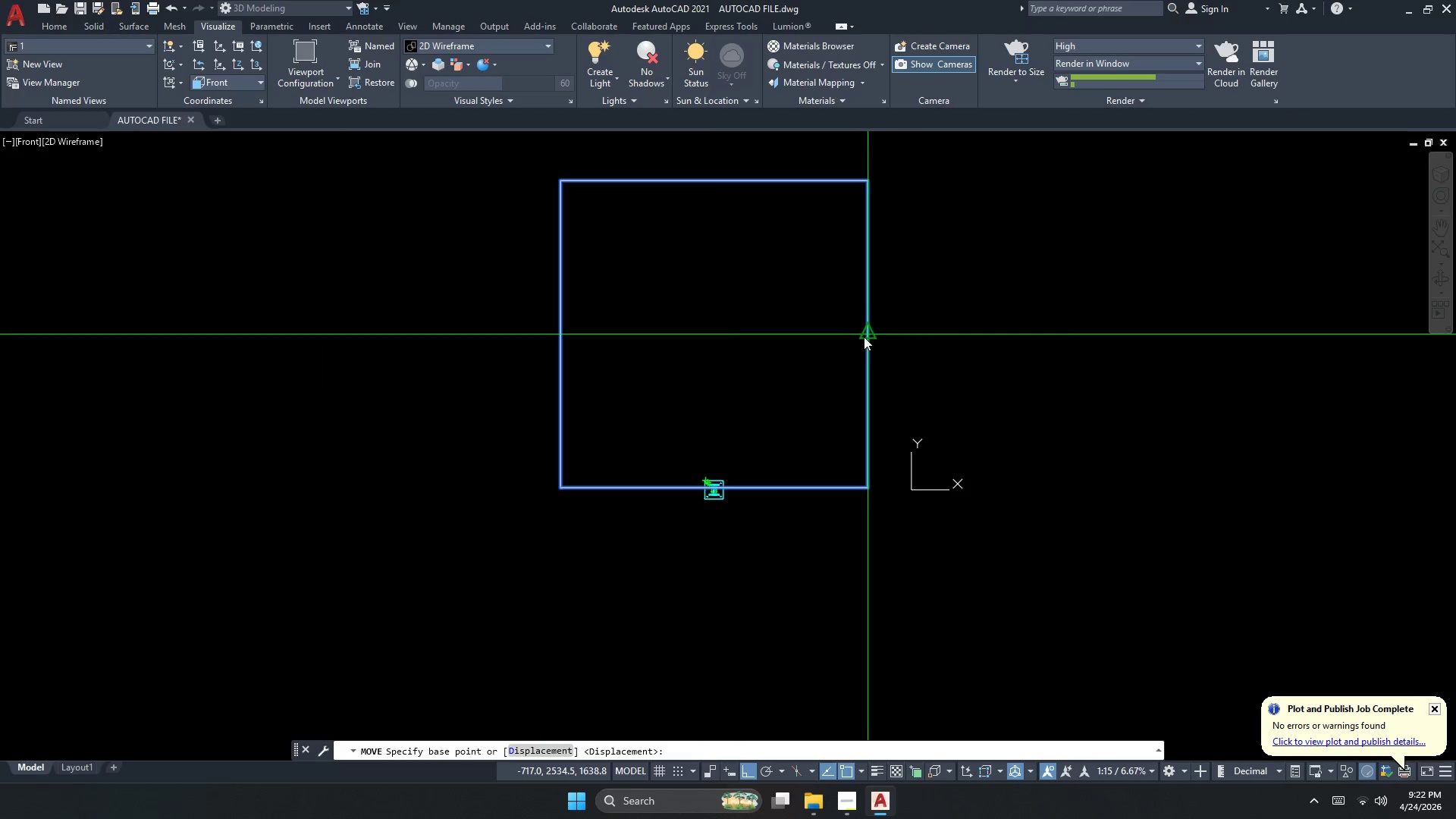 
wait(5.1)
 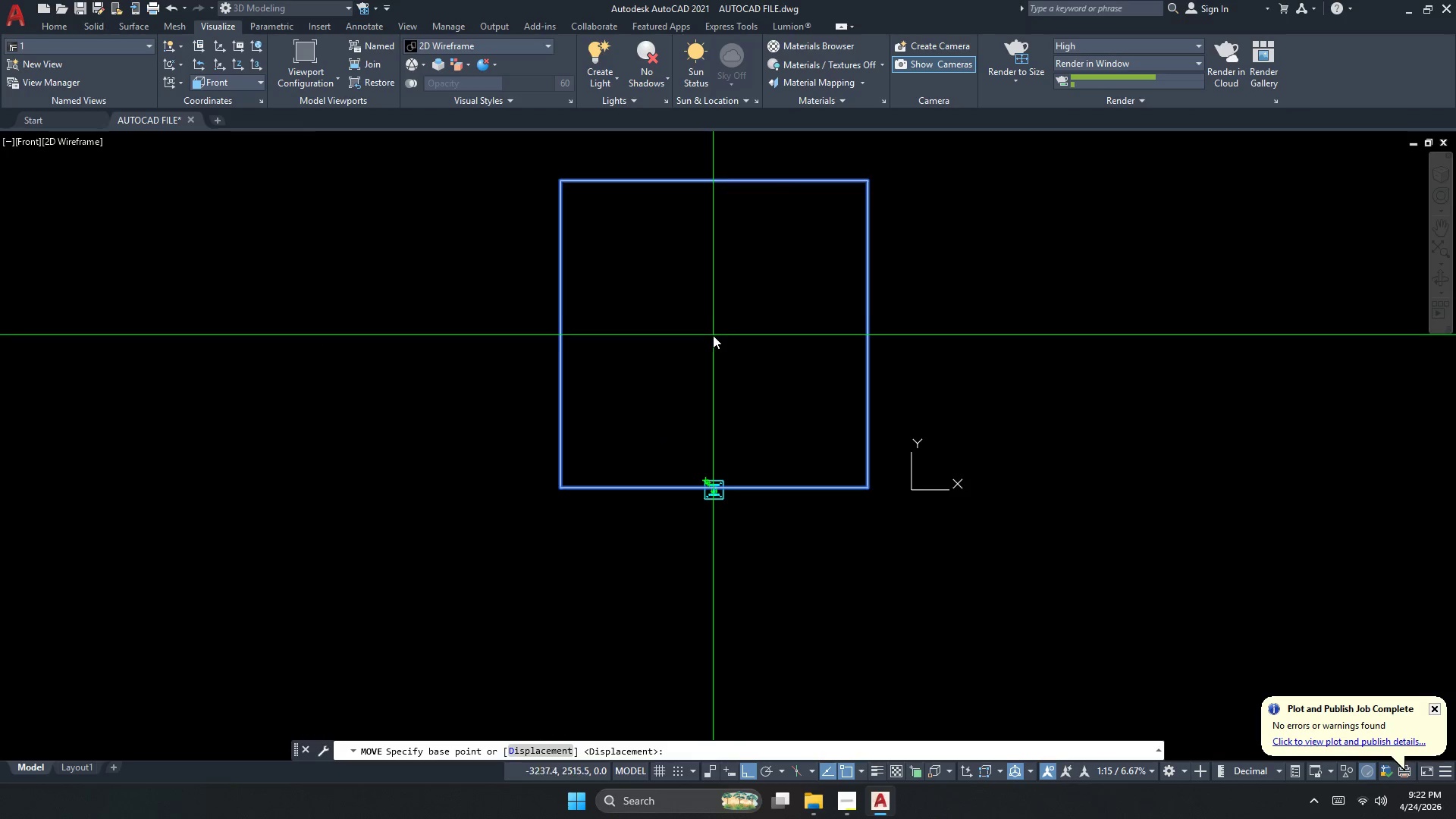 
left_click([937, 337])
 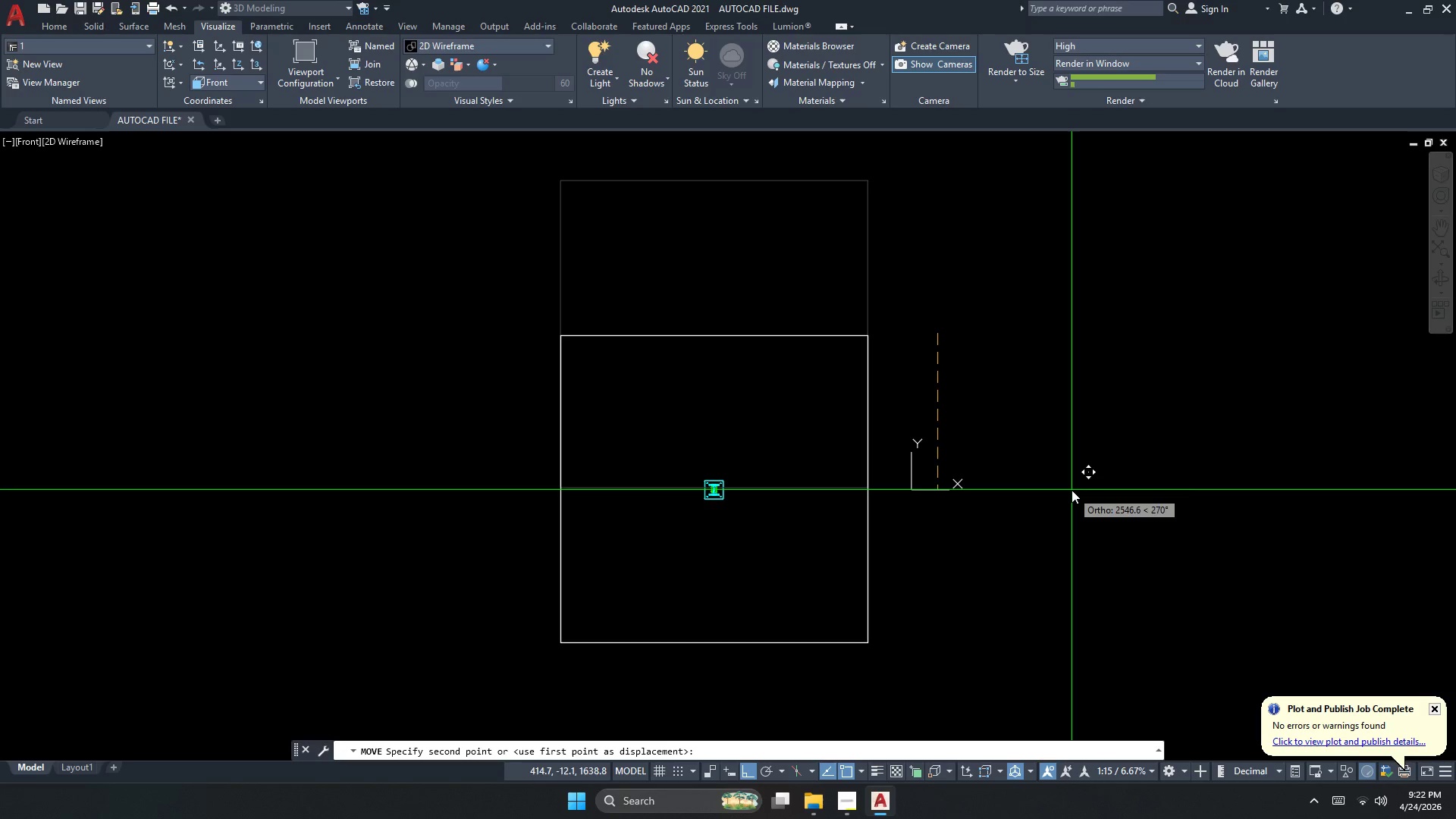 
left_click([1072, 490])
 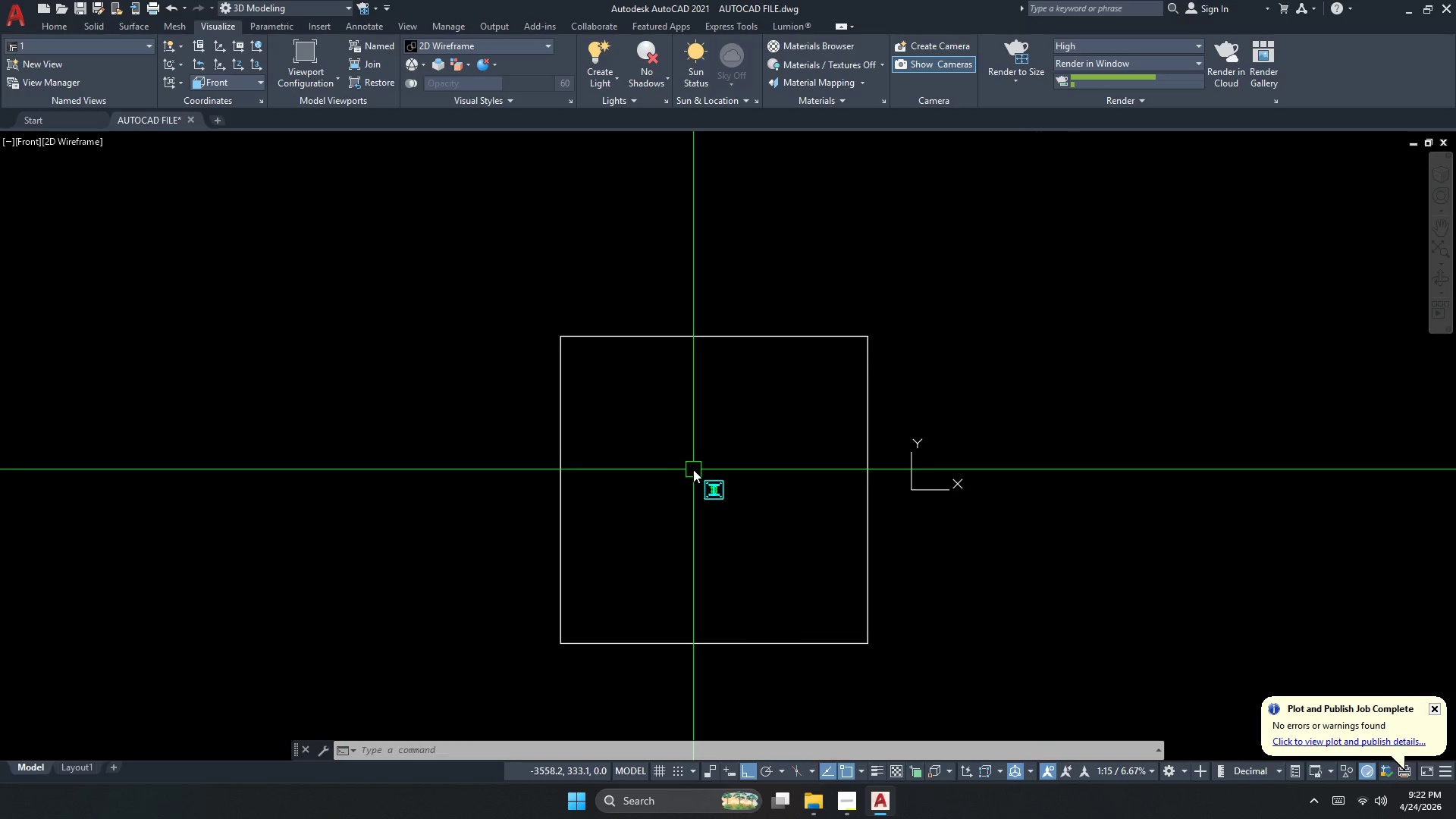 
left_click_drag(start_coordinate=[798, 698], to_coordinate=[795, 690])
 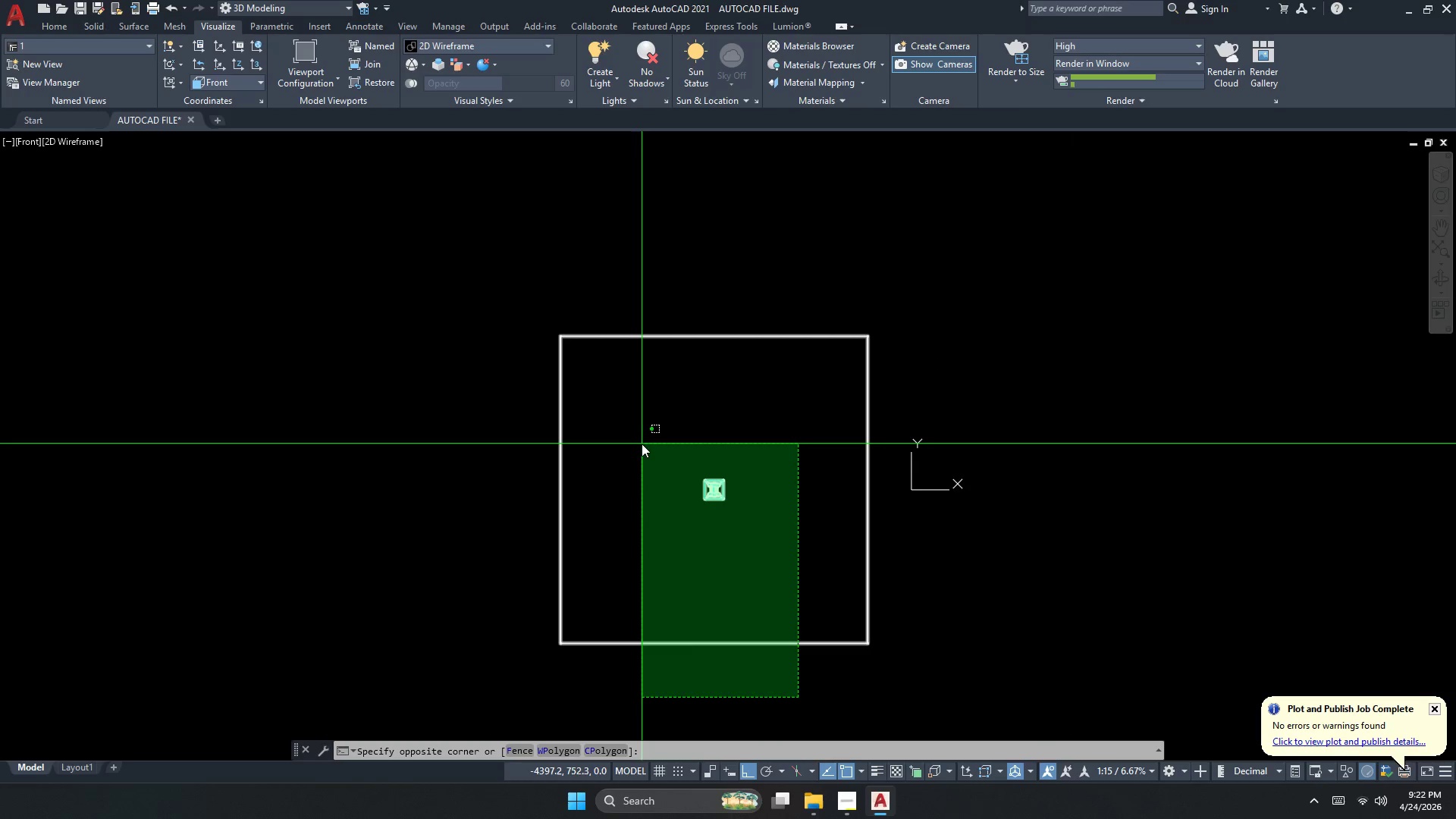 
left_click([645, 444])
 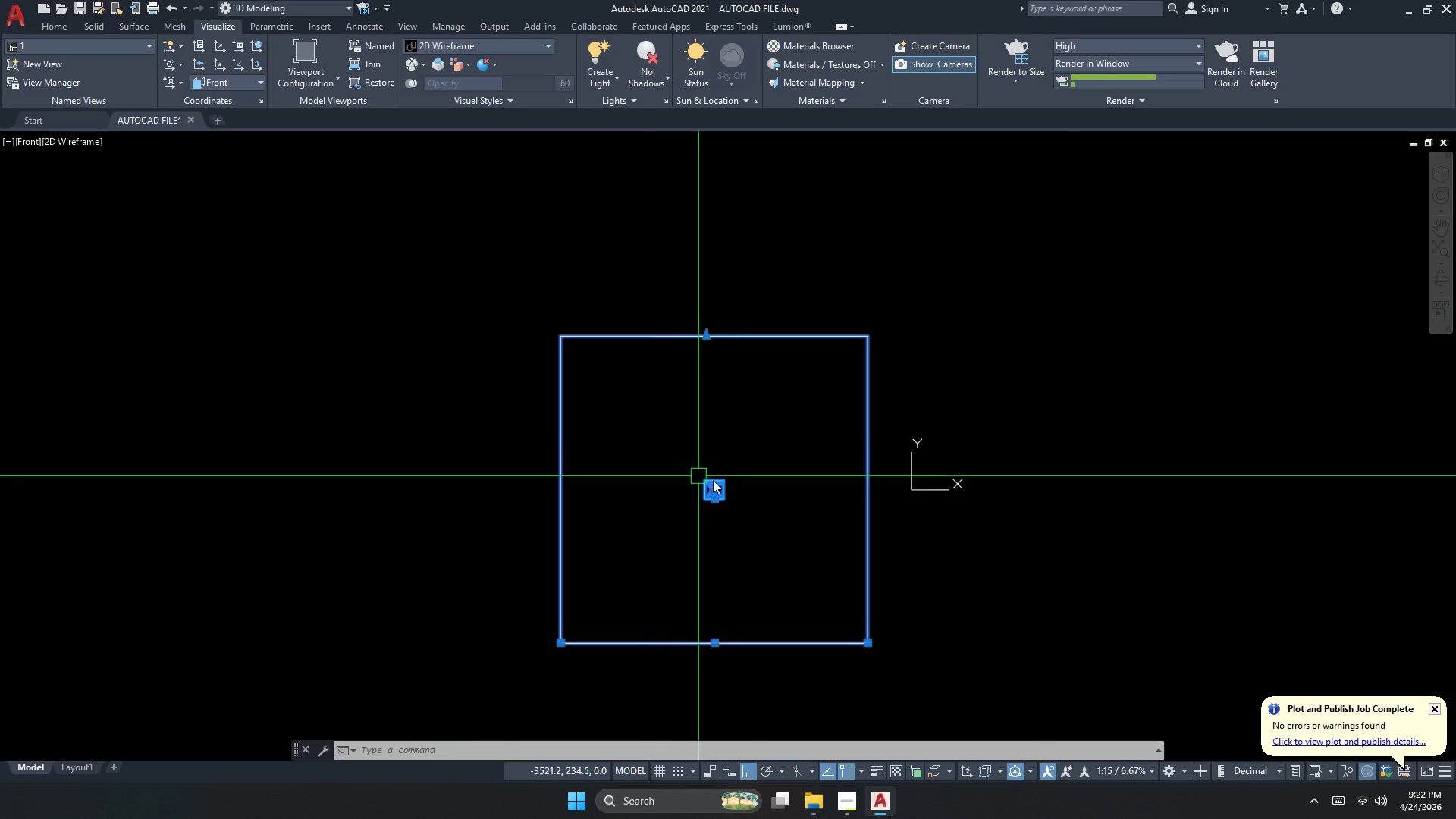 
key(M)
 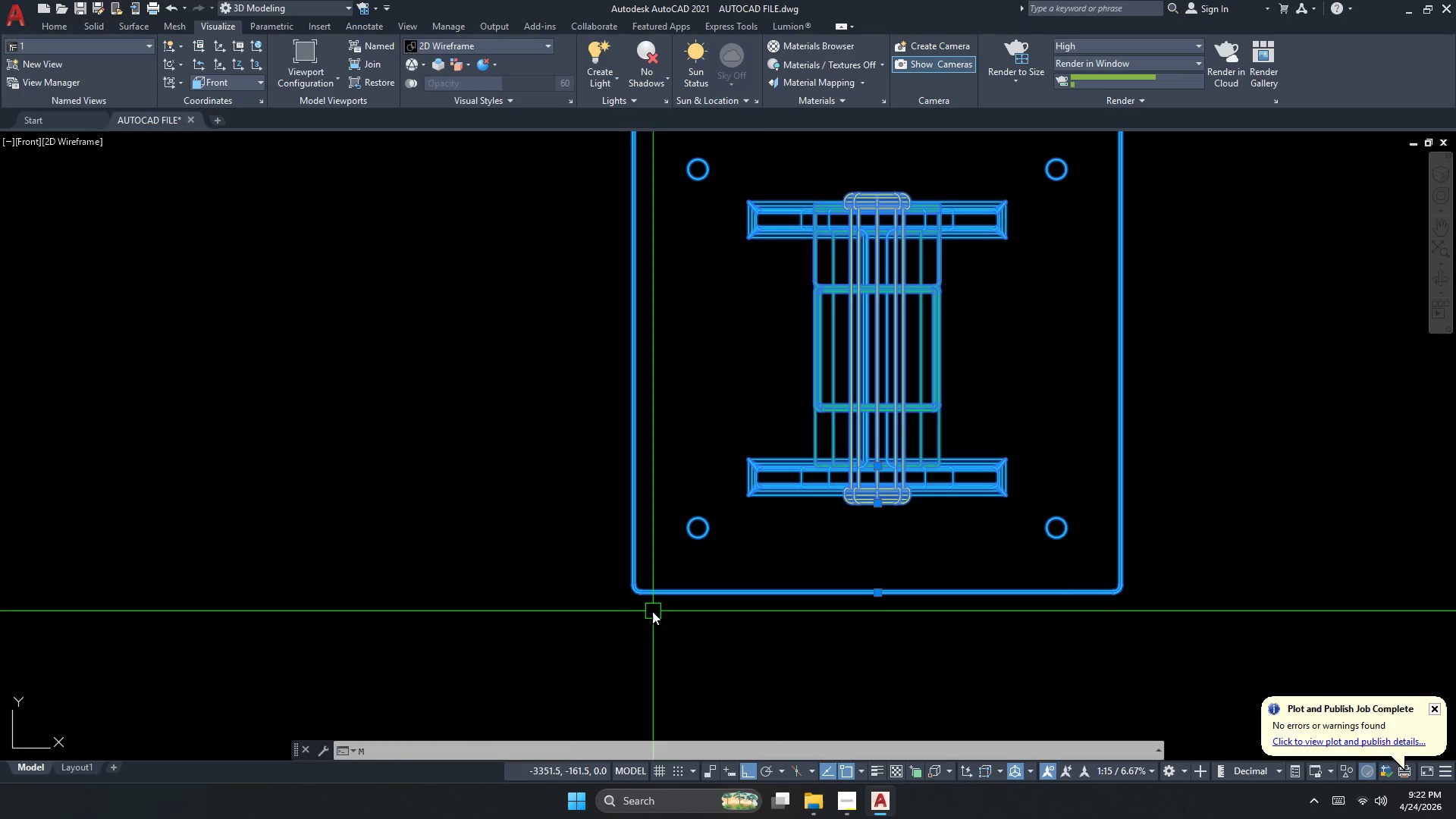 
key(Space)
 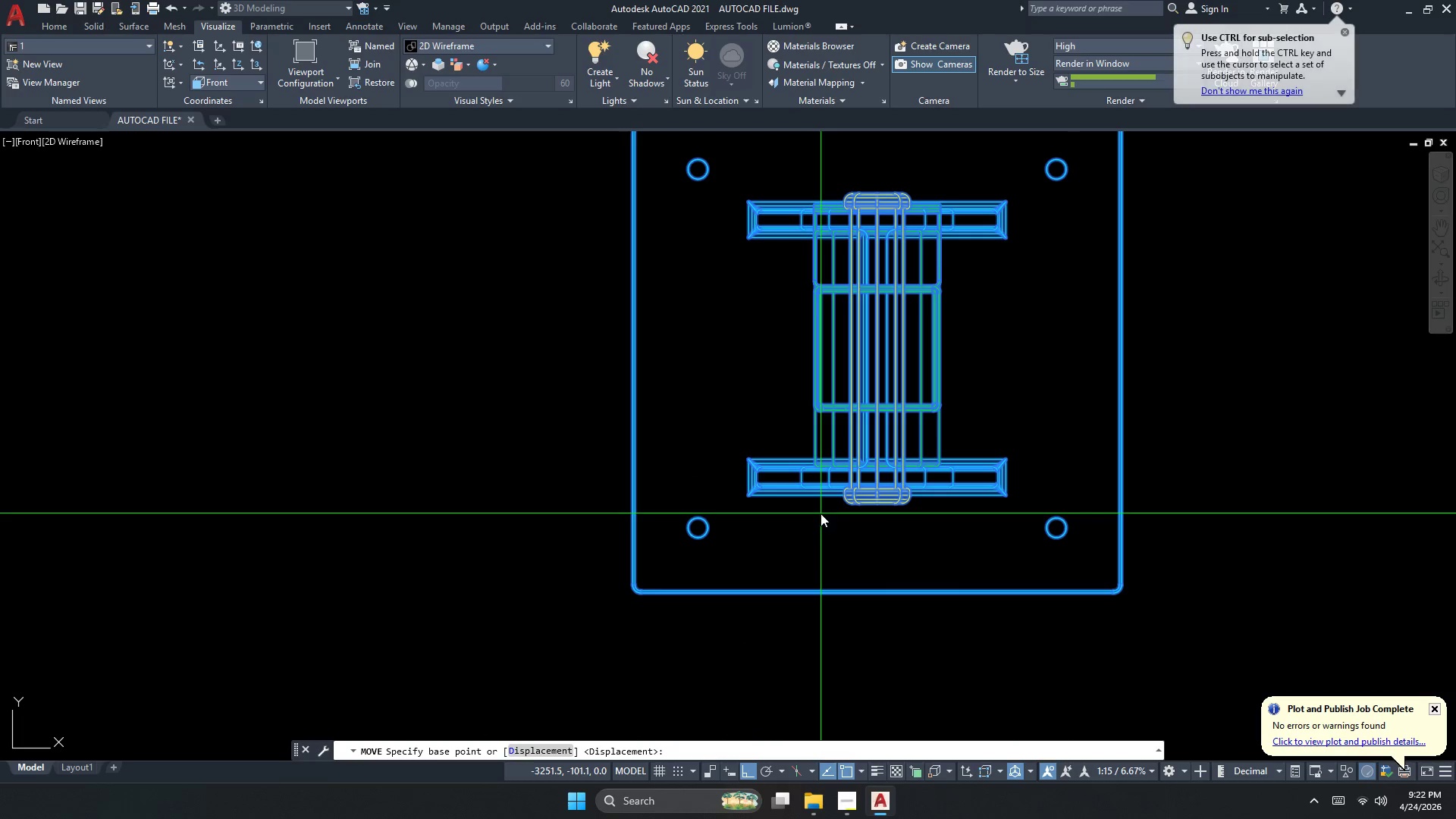 
scroll: coordinate [873, 511], scroll_direction: up, amount: 8.0
 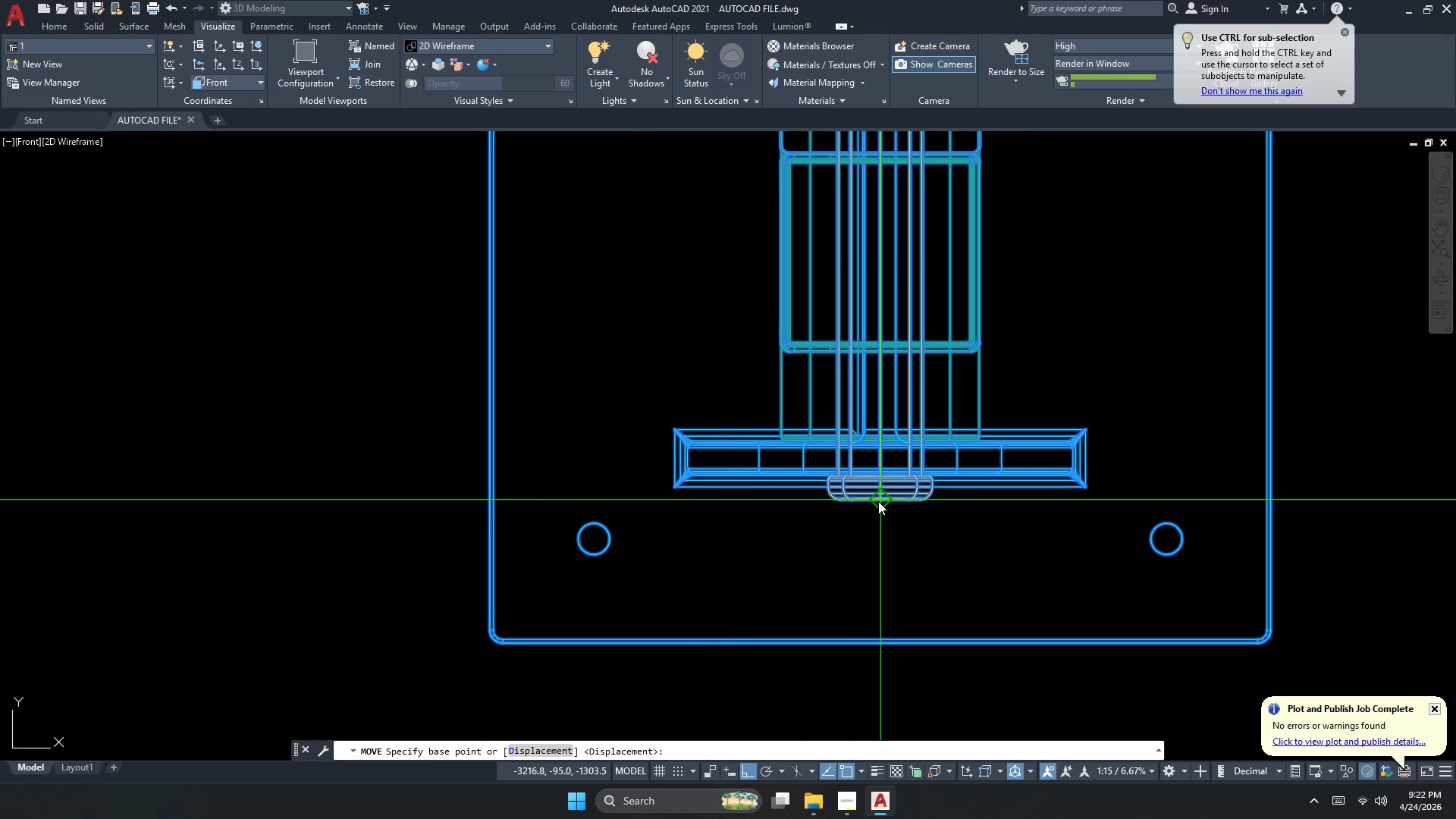 
left_click([878, 501])
 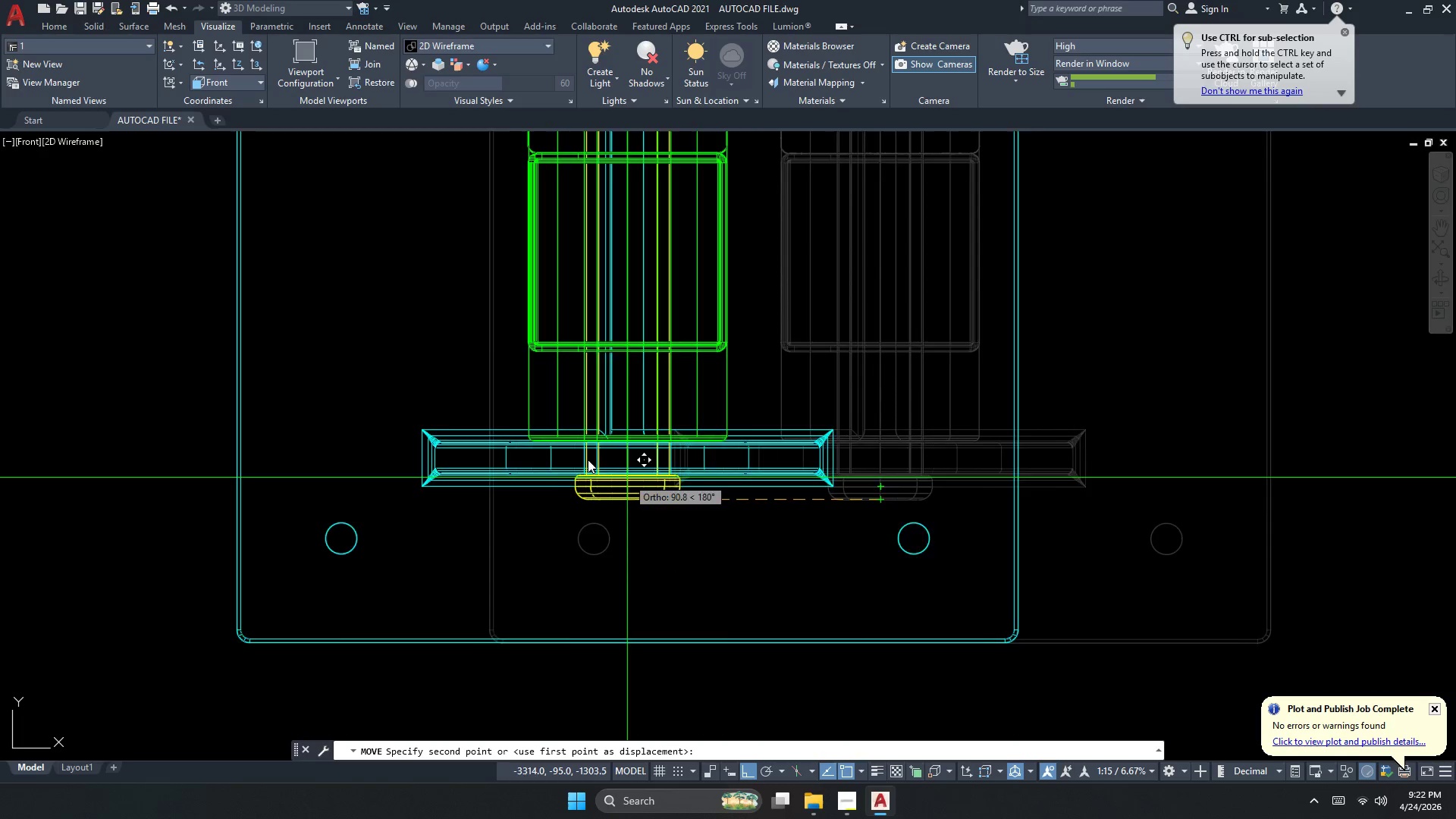 
scroll: coordinate [571, 431], scroll_direction: down, amount: 6.0
 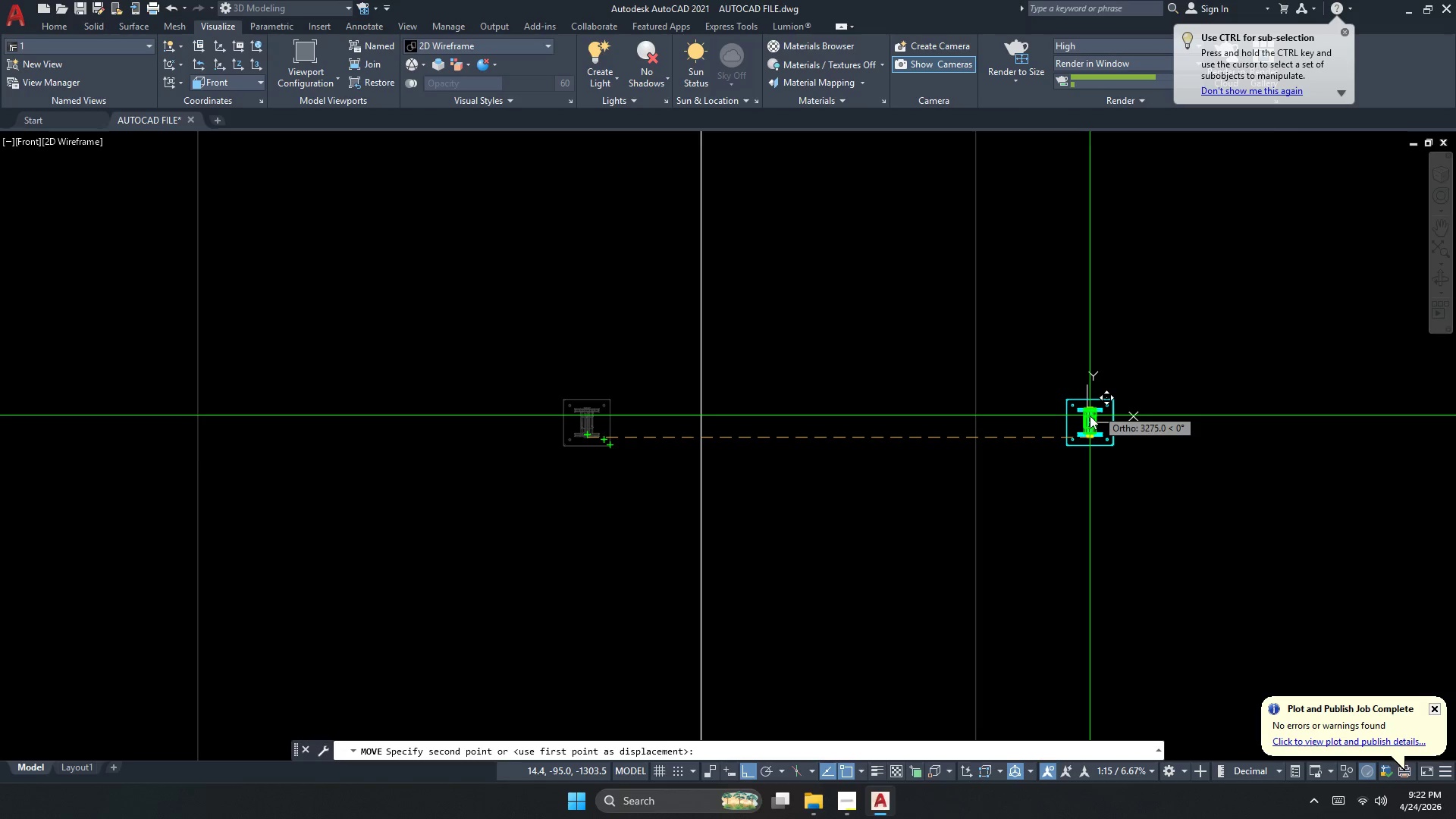 
key(Escape)
 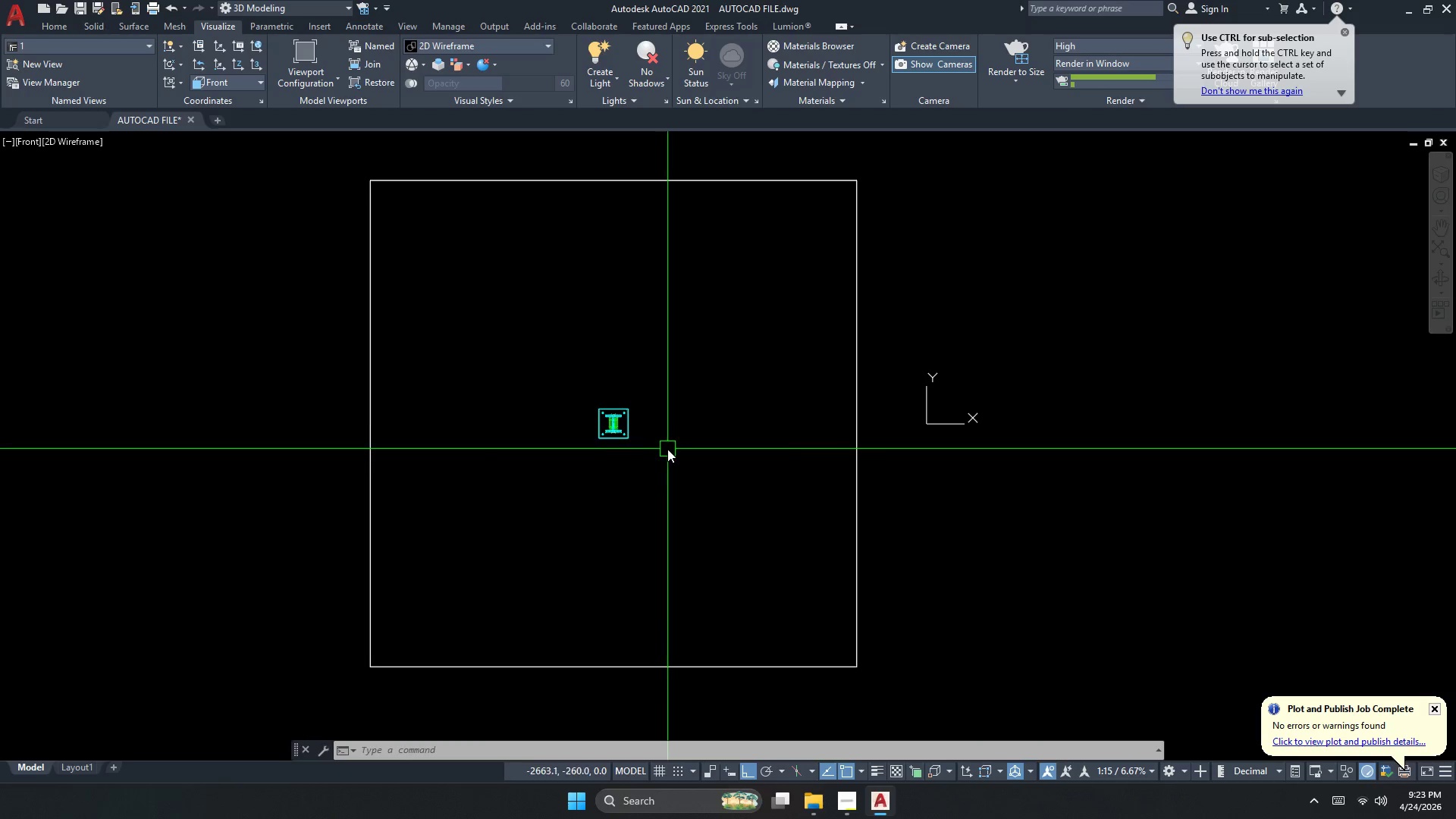 
scroll: coordinate [669, 453], scroll_direction: down, amount: 4.0
 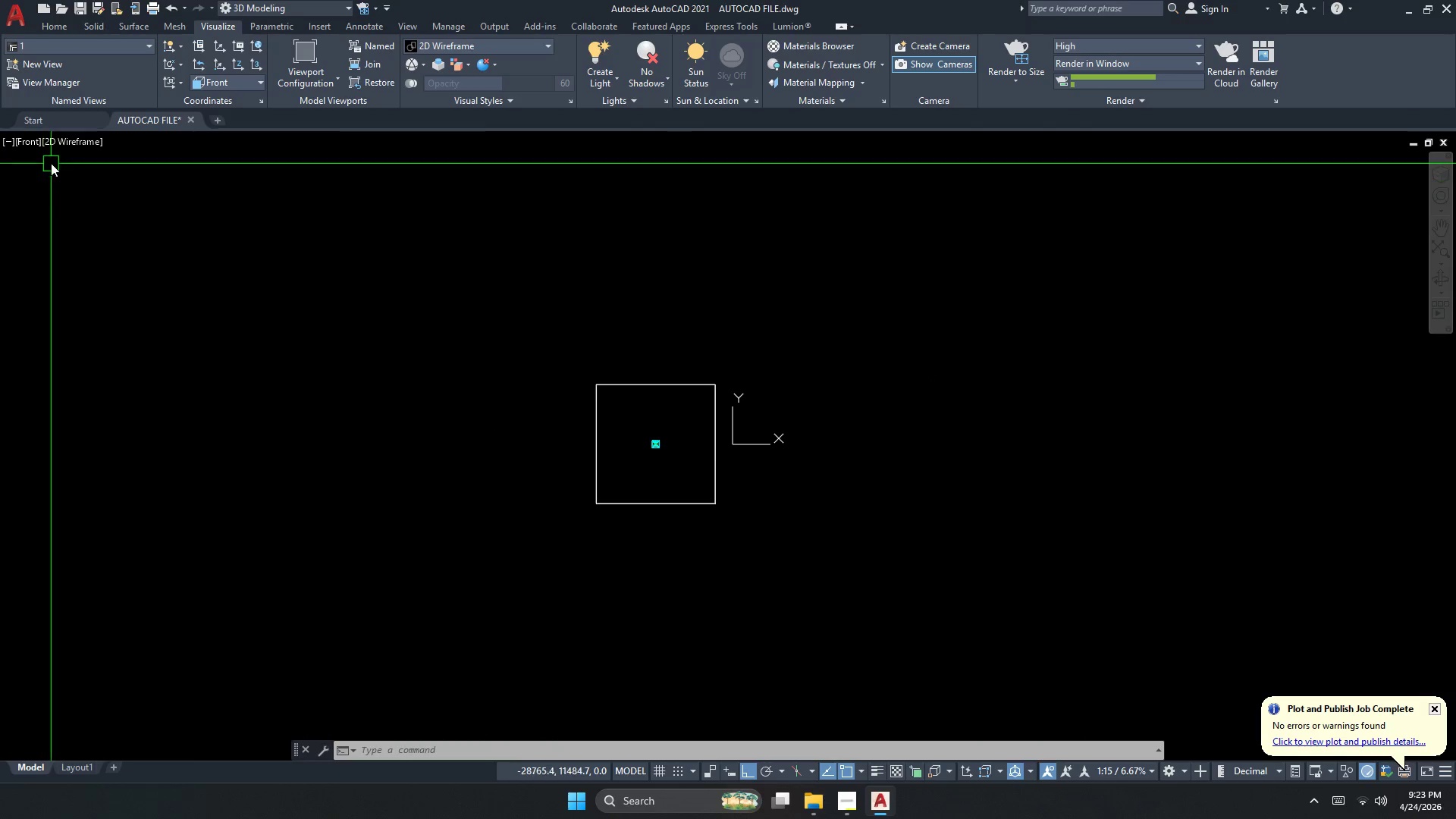 
wait(5.78)
 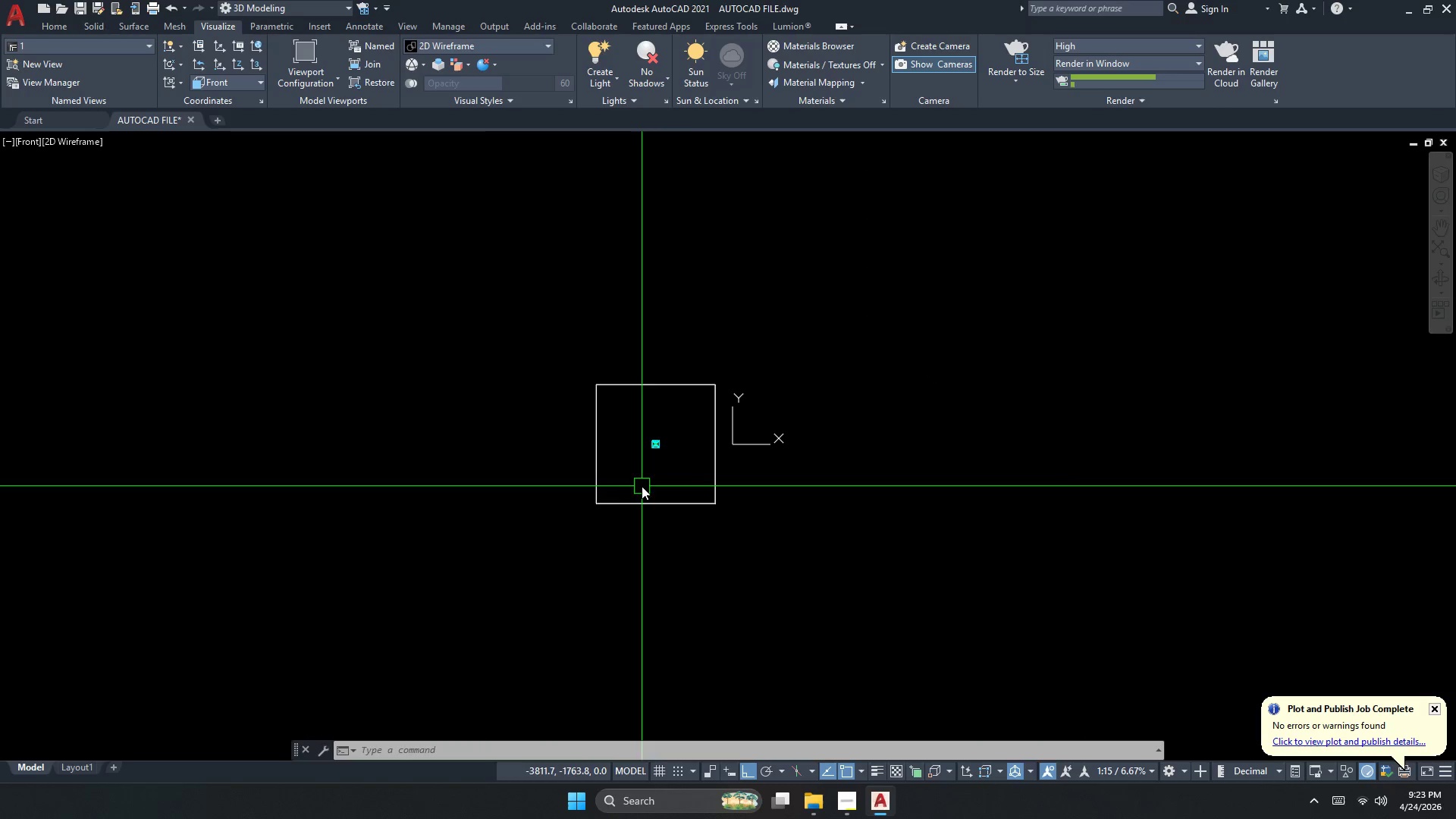 
left_click([71, 274])
 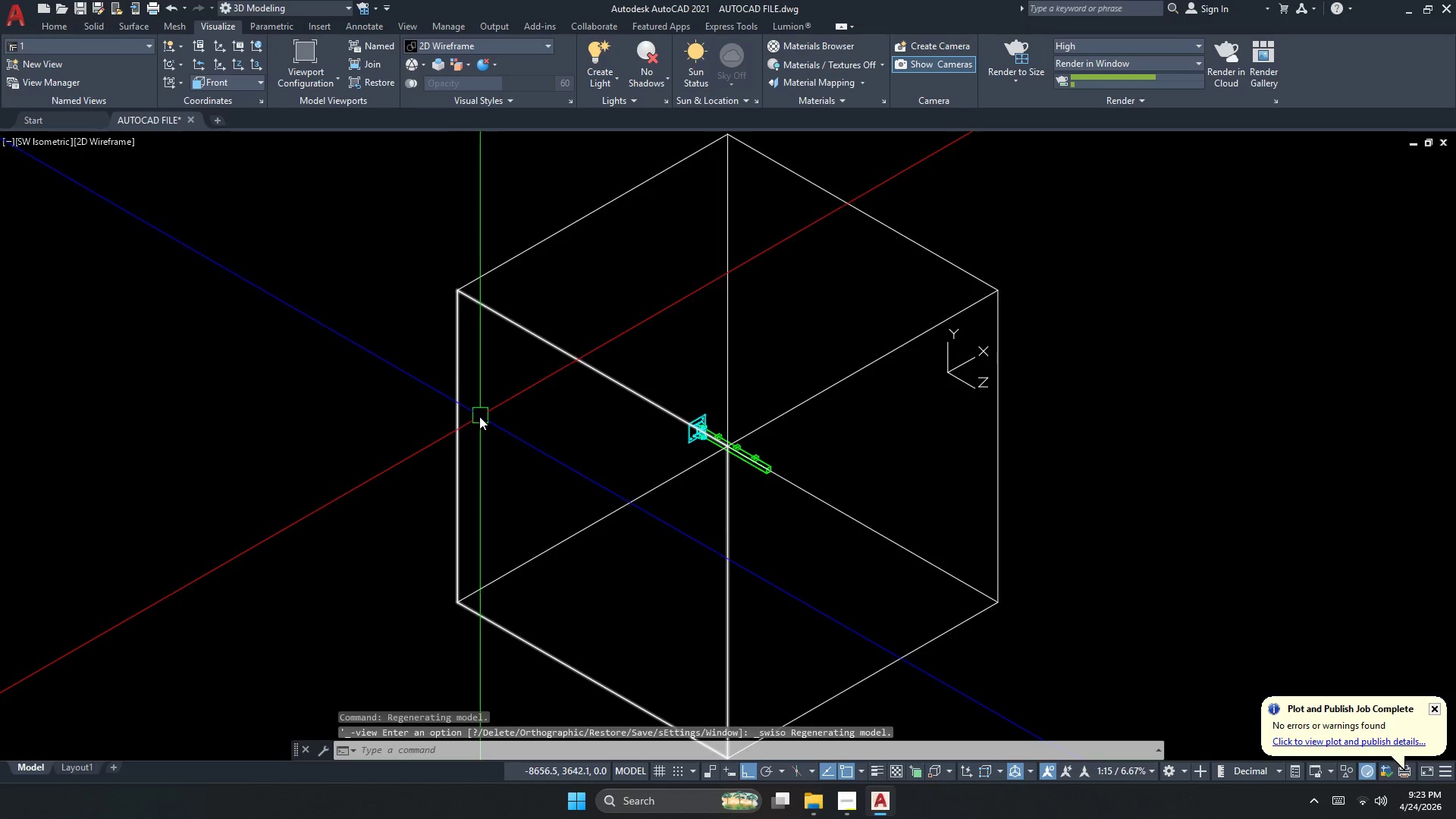 
scroll: coordinate [551, 375], scroll_direction: down, amount: 1.0
 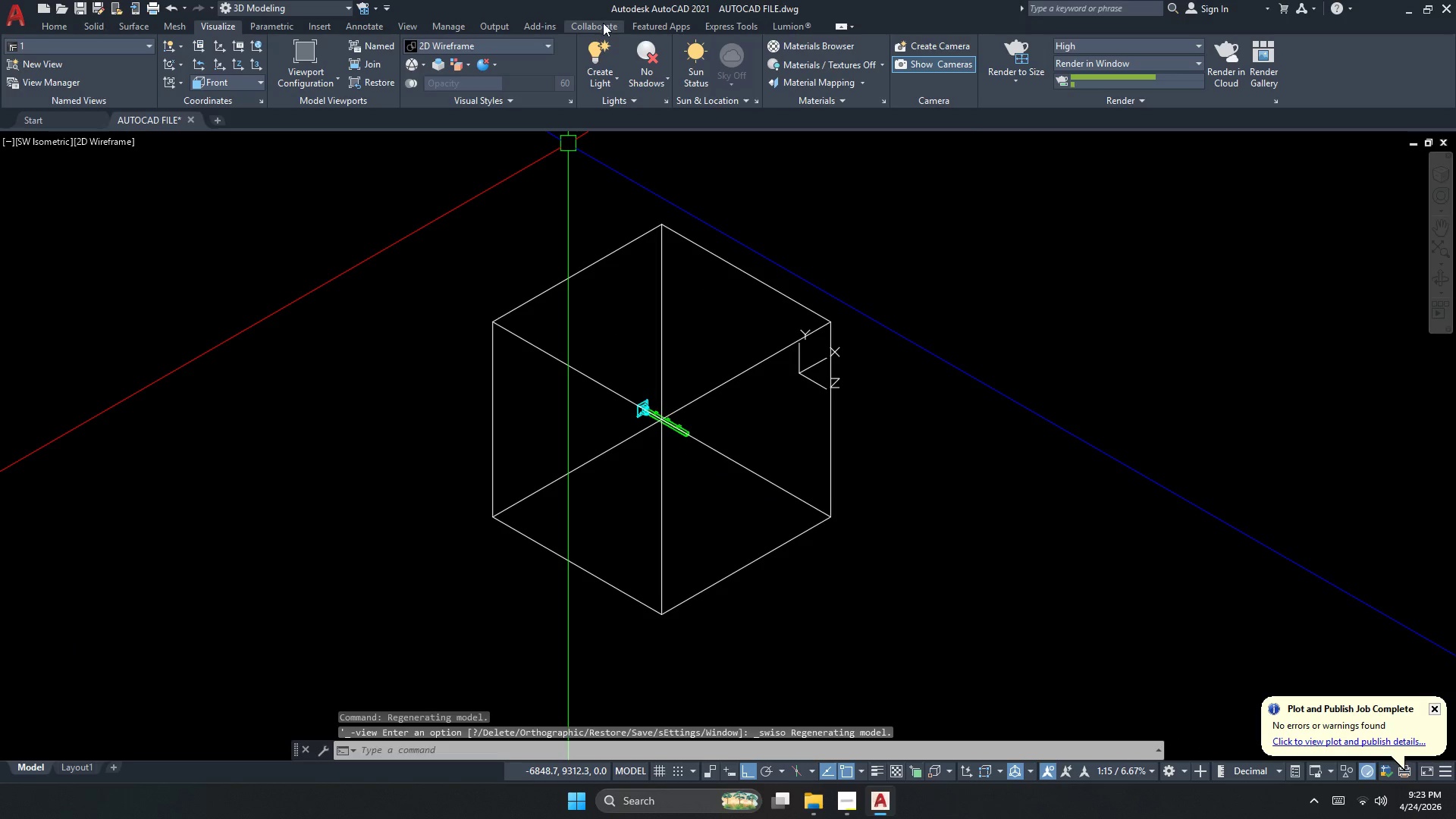 
left_click([604, 63])
 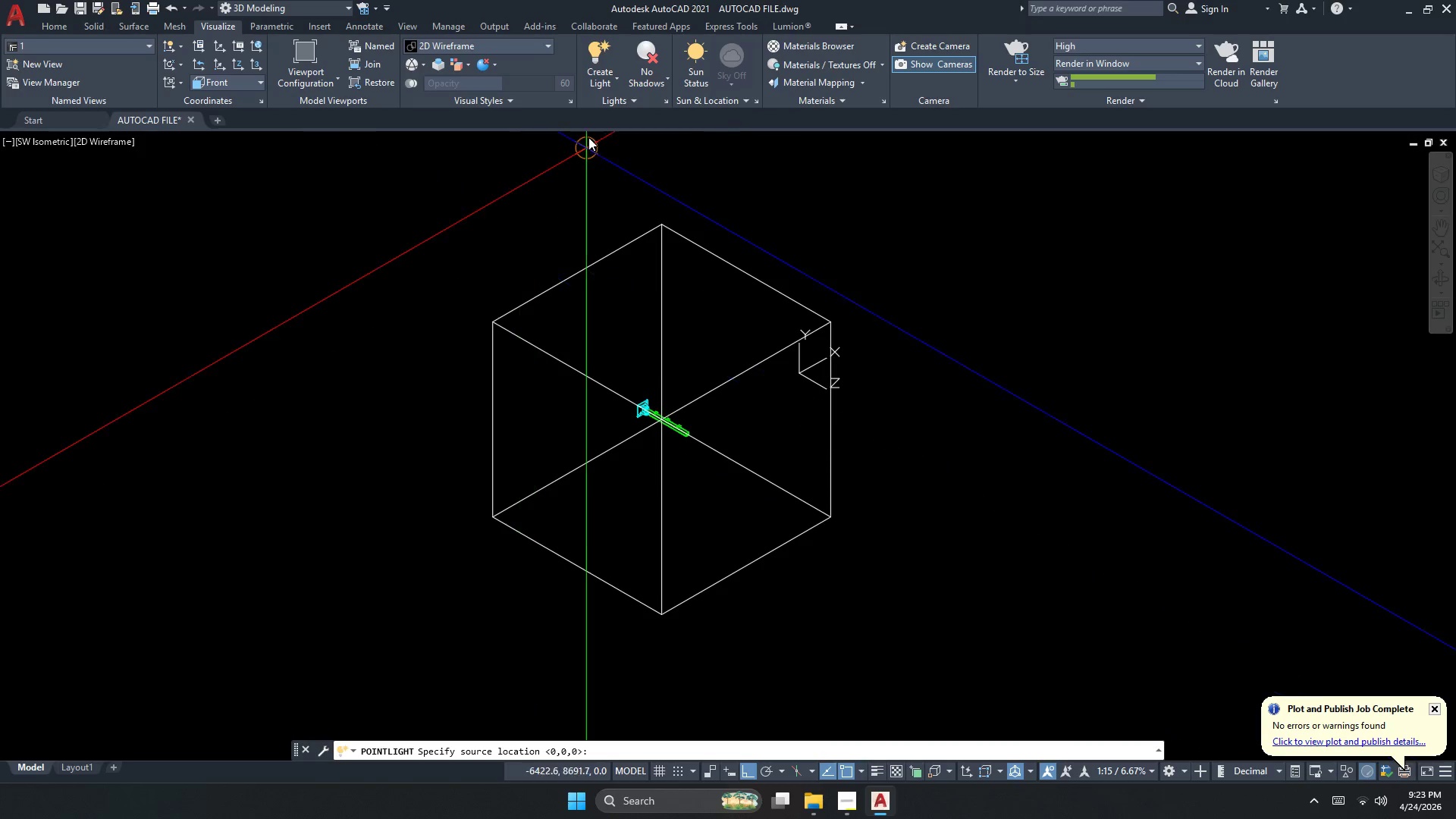 
key(Control+Escape)
 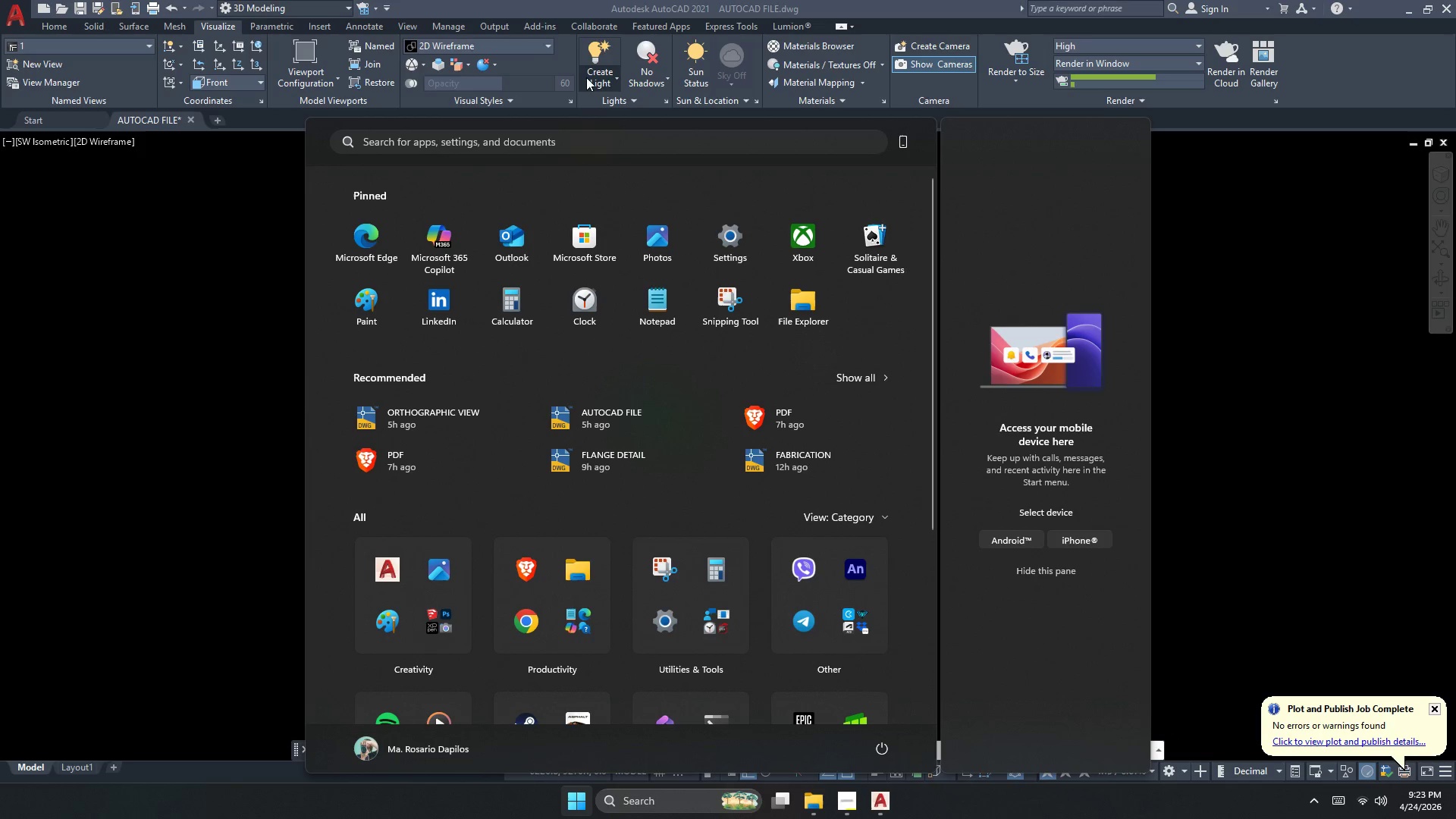 
key(Control+ControlLeft)
 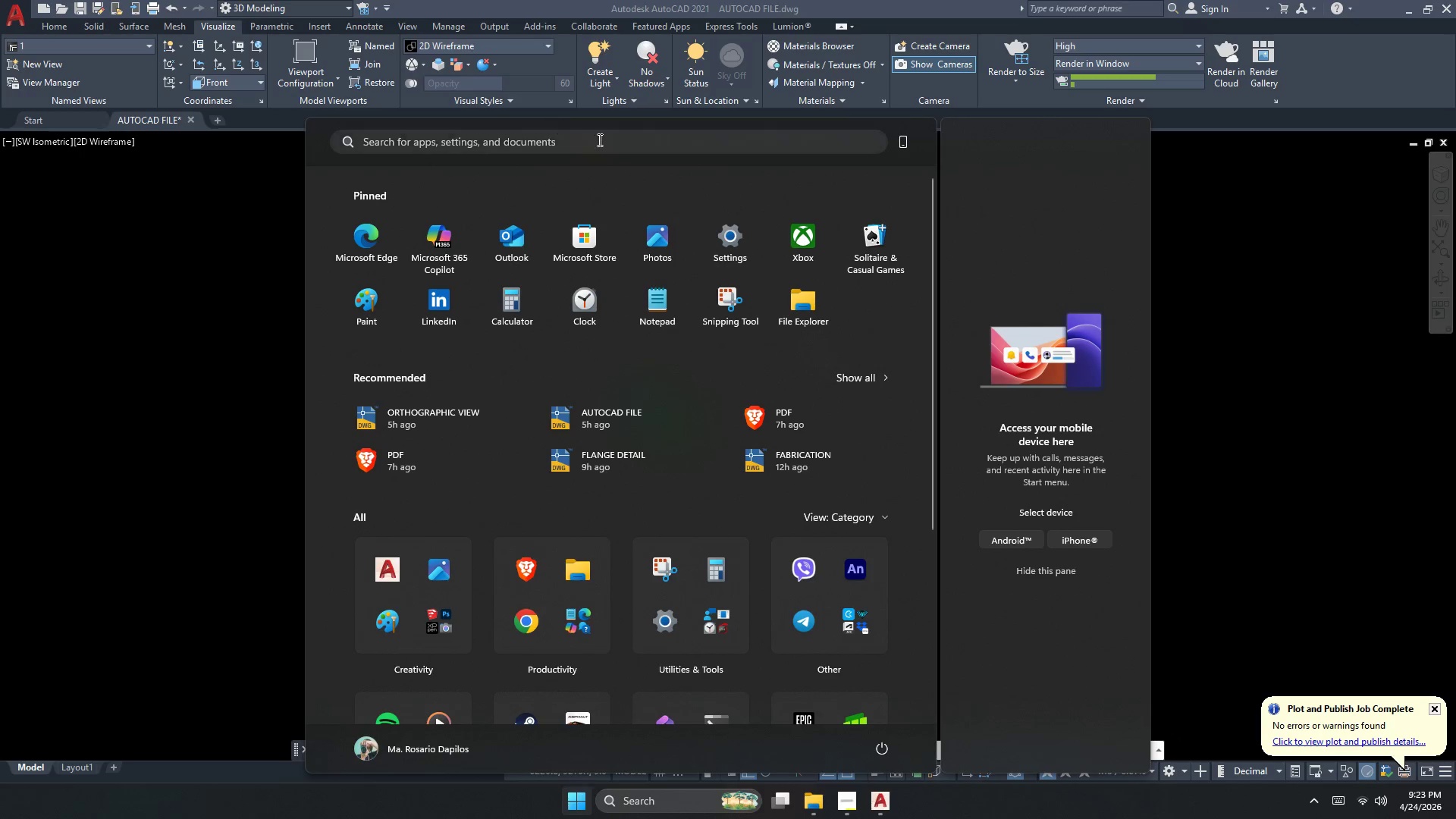 
key(Control+Escape)
 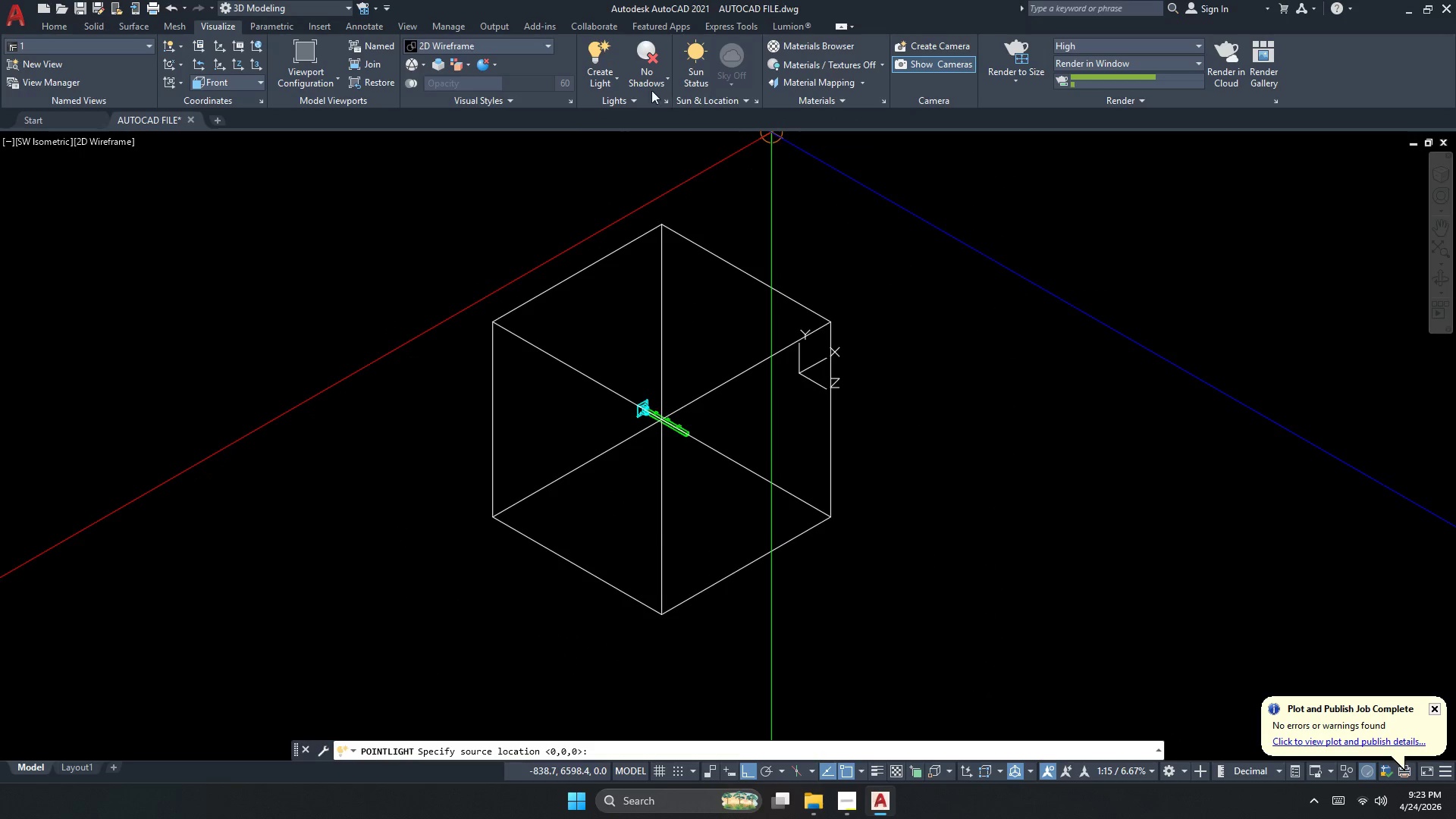 
key(Escape)
 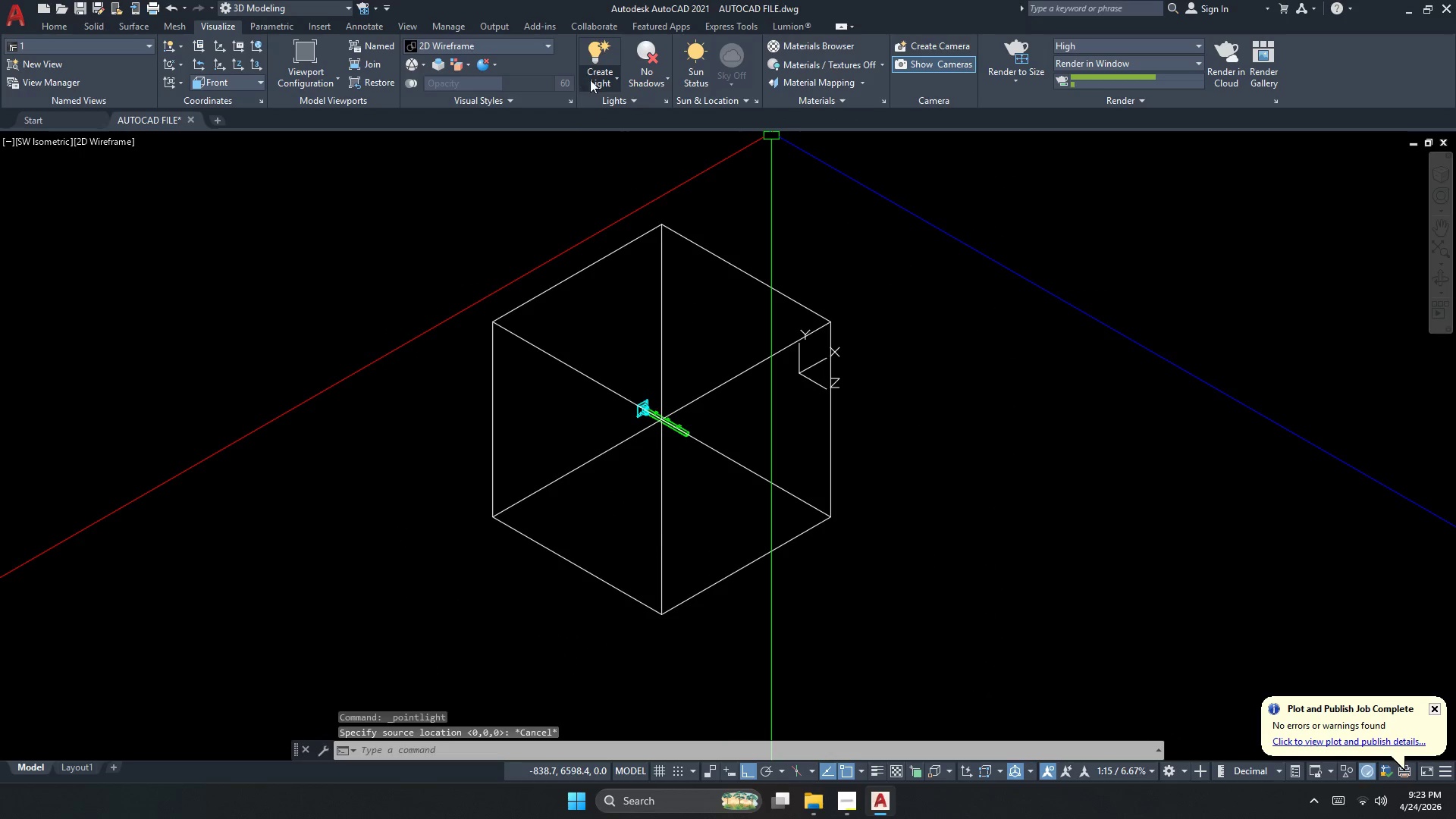 
left_click([593, 80])
 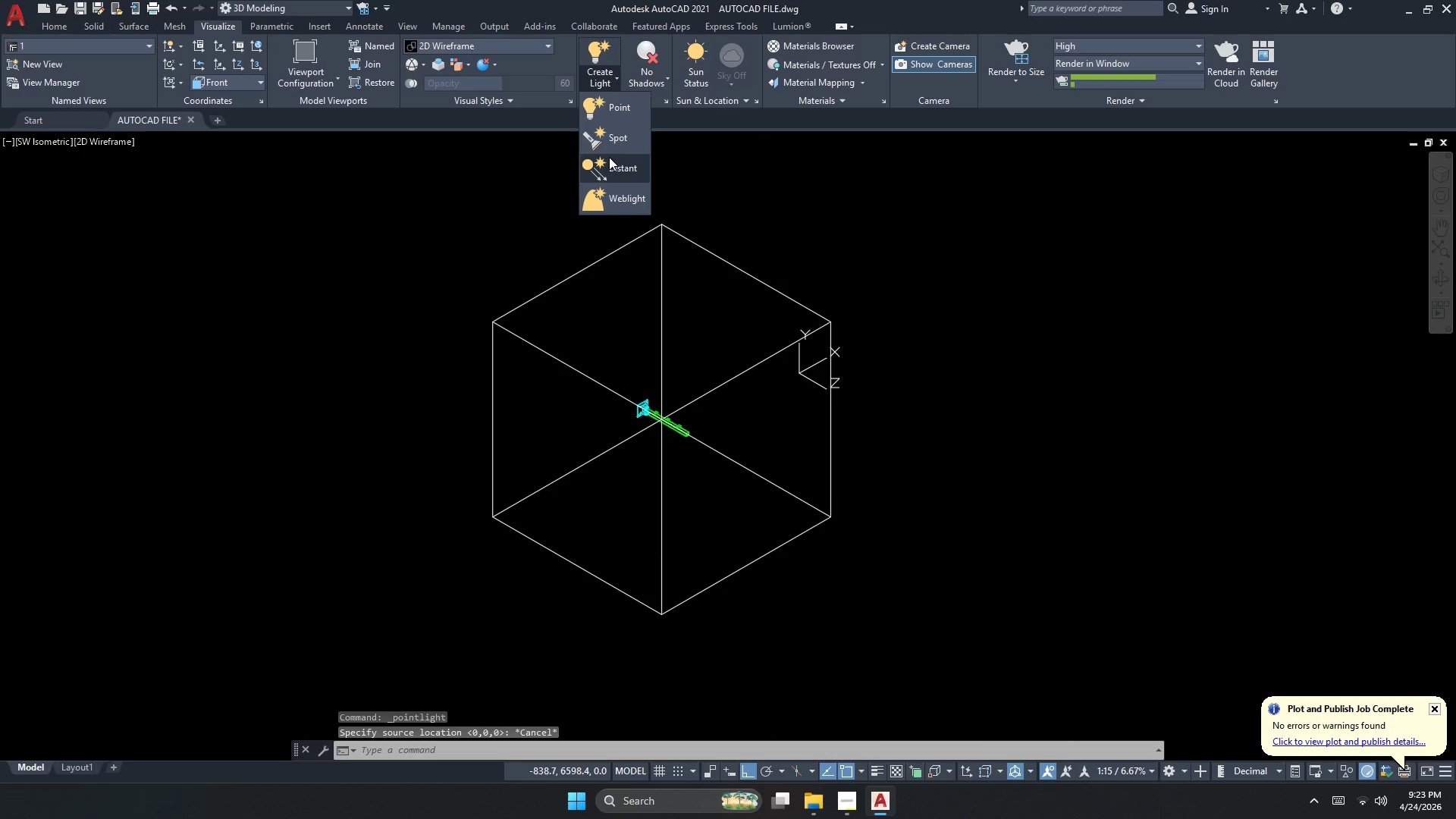 
left_click([616, 136])
 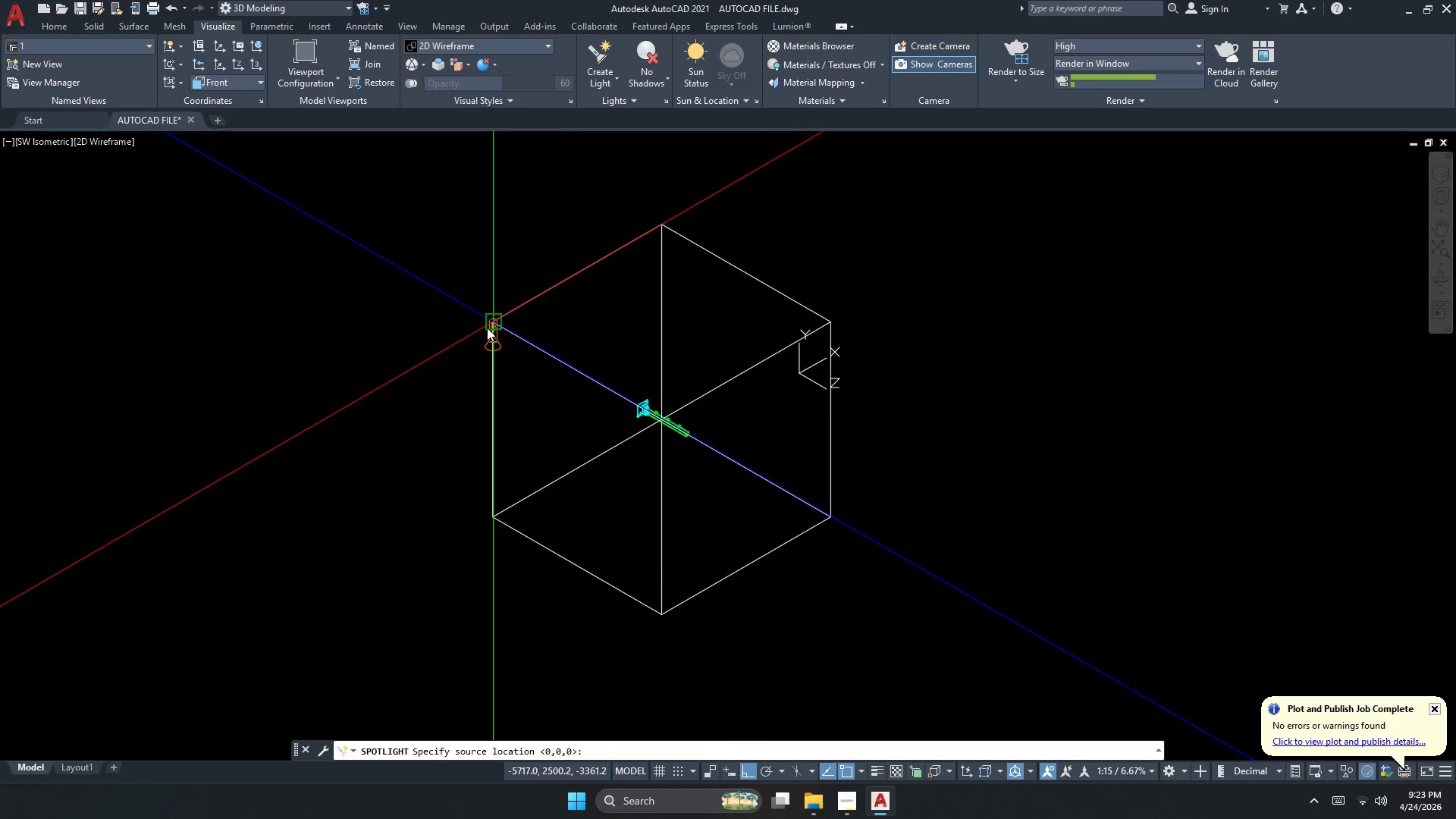 
left_click([489, 326])
 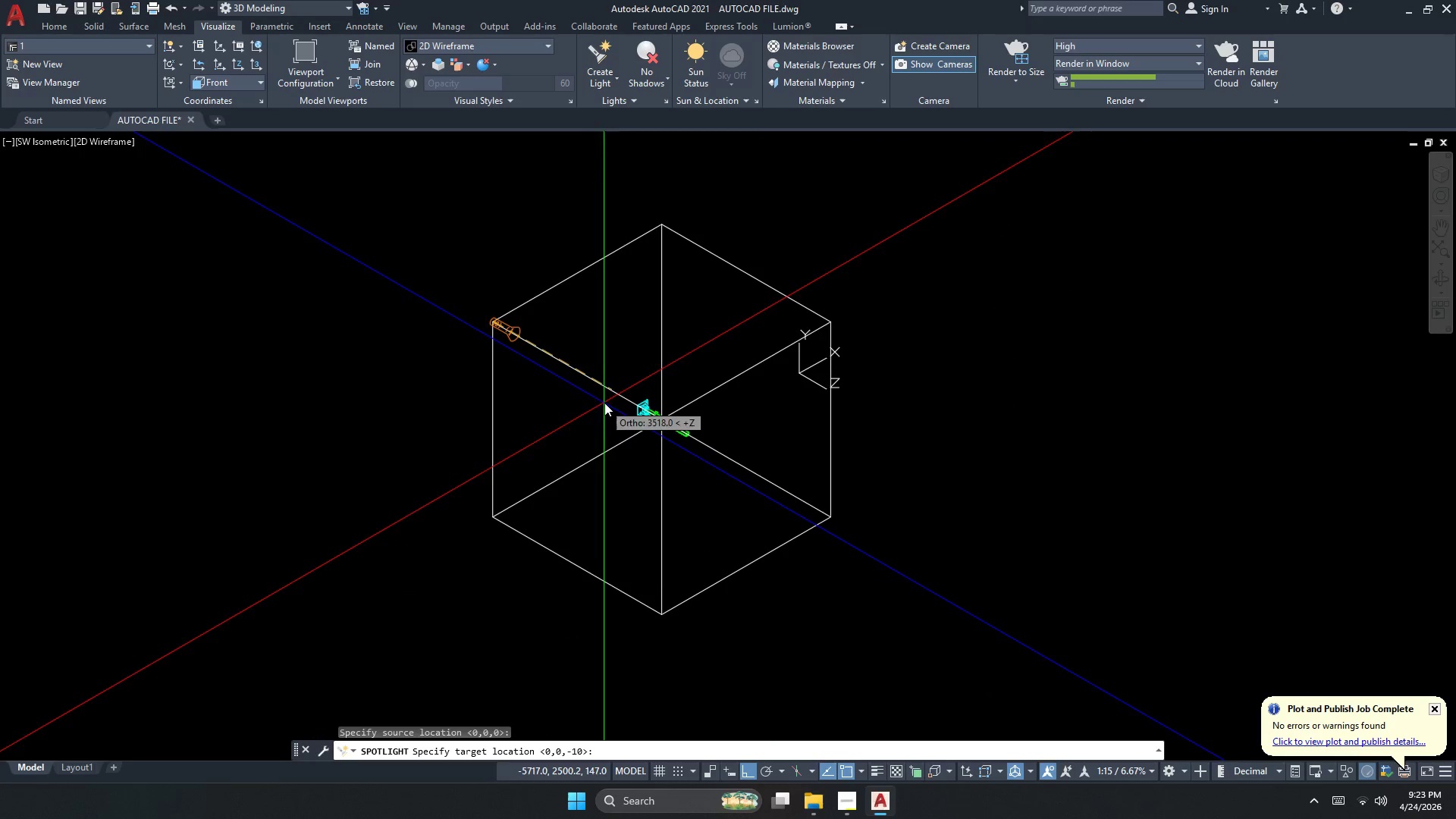 
scroll: coordinate [635, 422], scroll_direction: up, amount: 4.0
 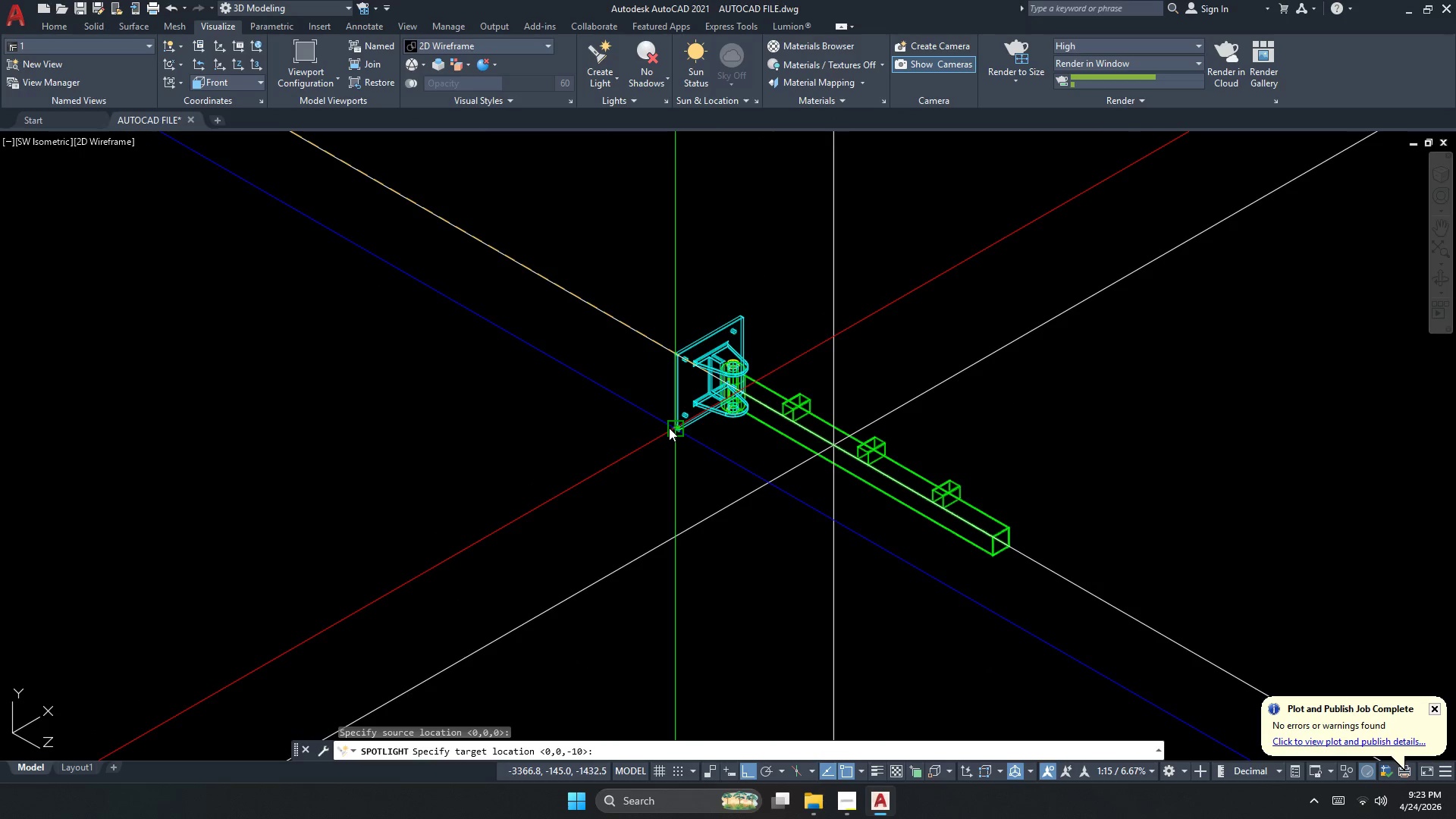 
scroll: coordinate [658, 429], scroll_direction: down, amount: 3.0
 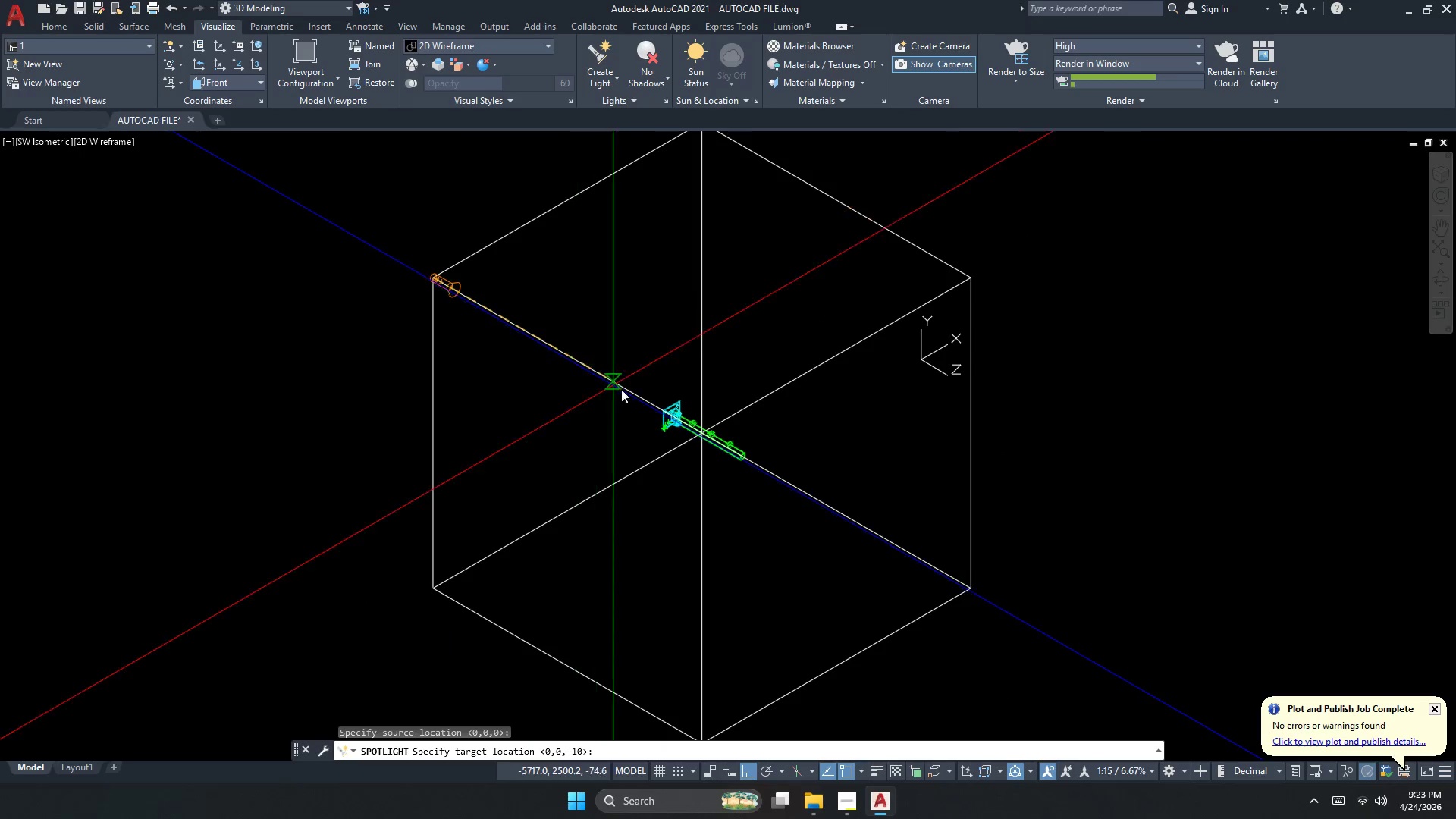 
scroll: coordinate [661, 405], scroll_direction: up, amount: 5.0
 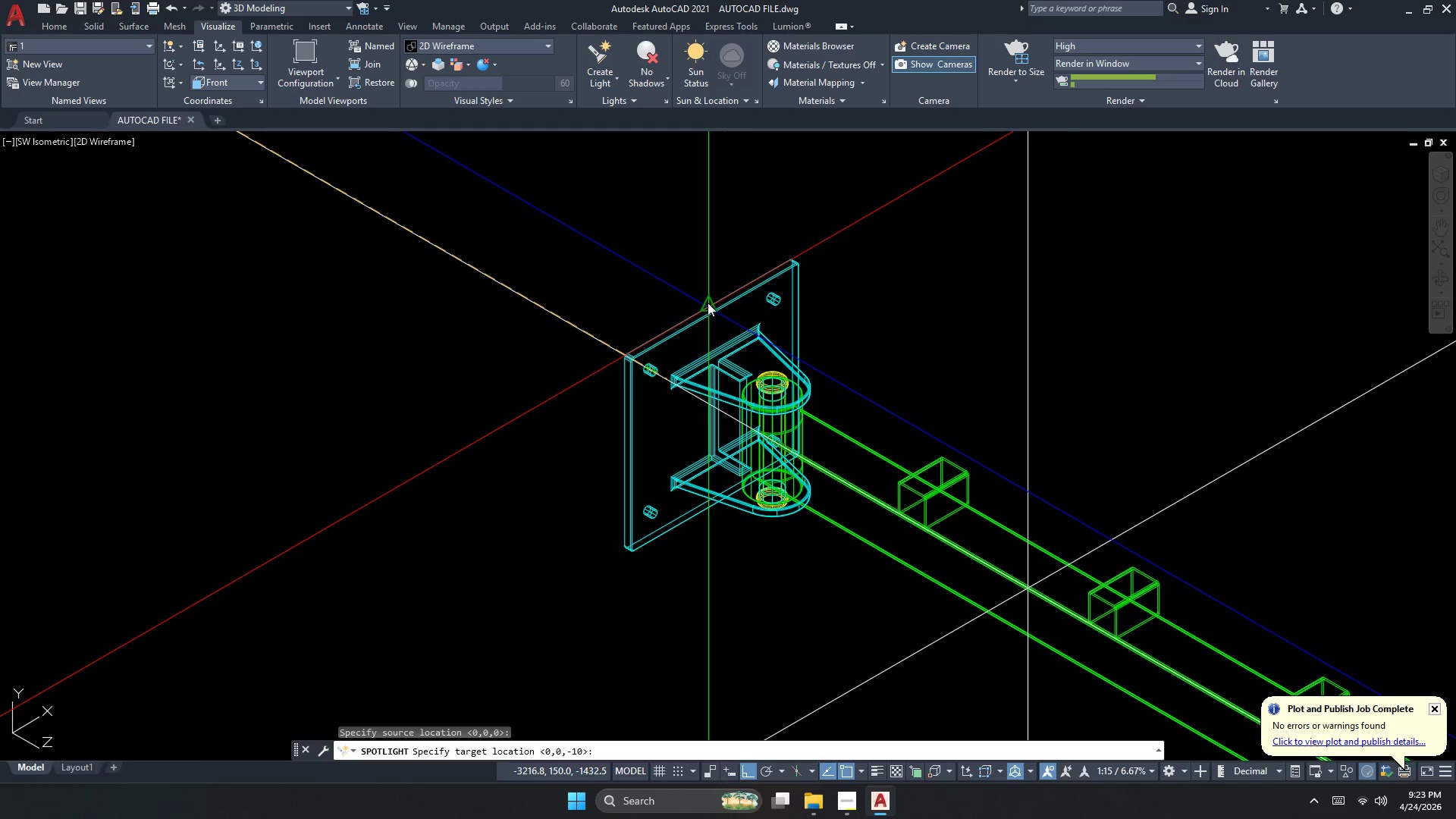 
left_click([708, 303])
 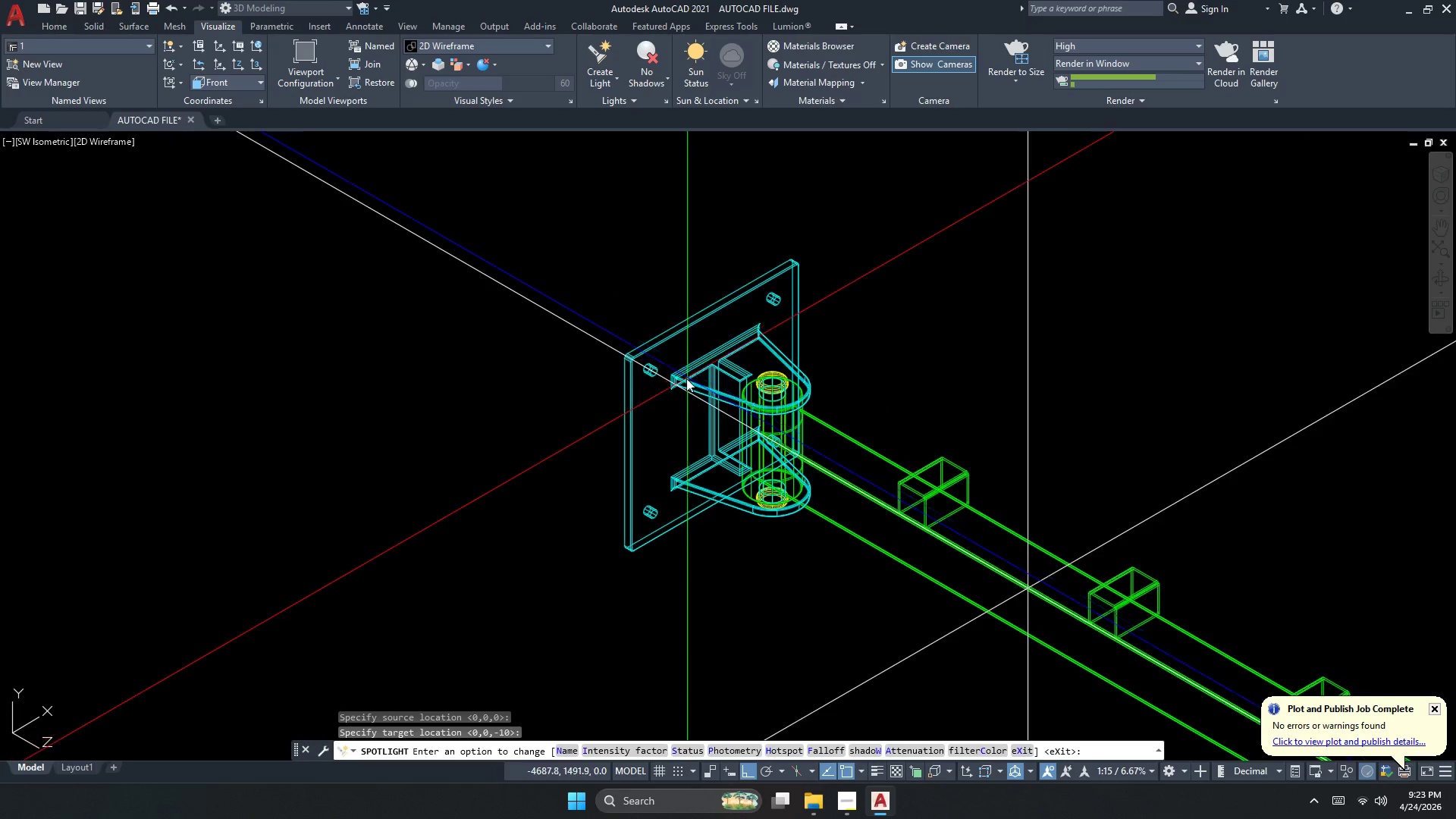 
key(Space)
 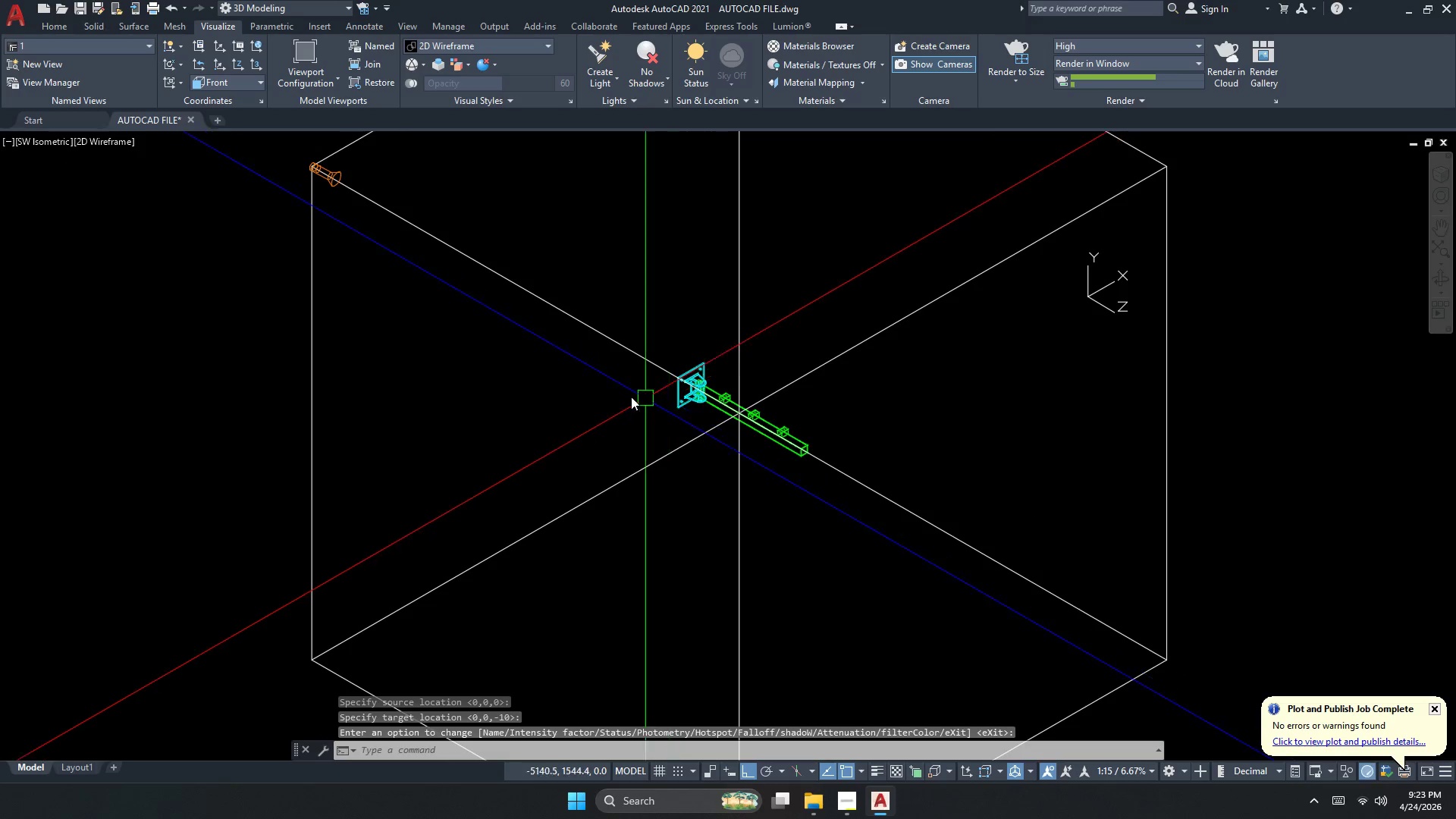 
scroll: coordinate [686, 381], scroll_direction: down, amount: 4.0
 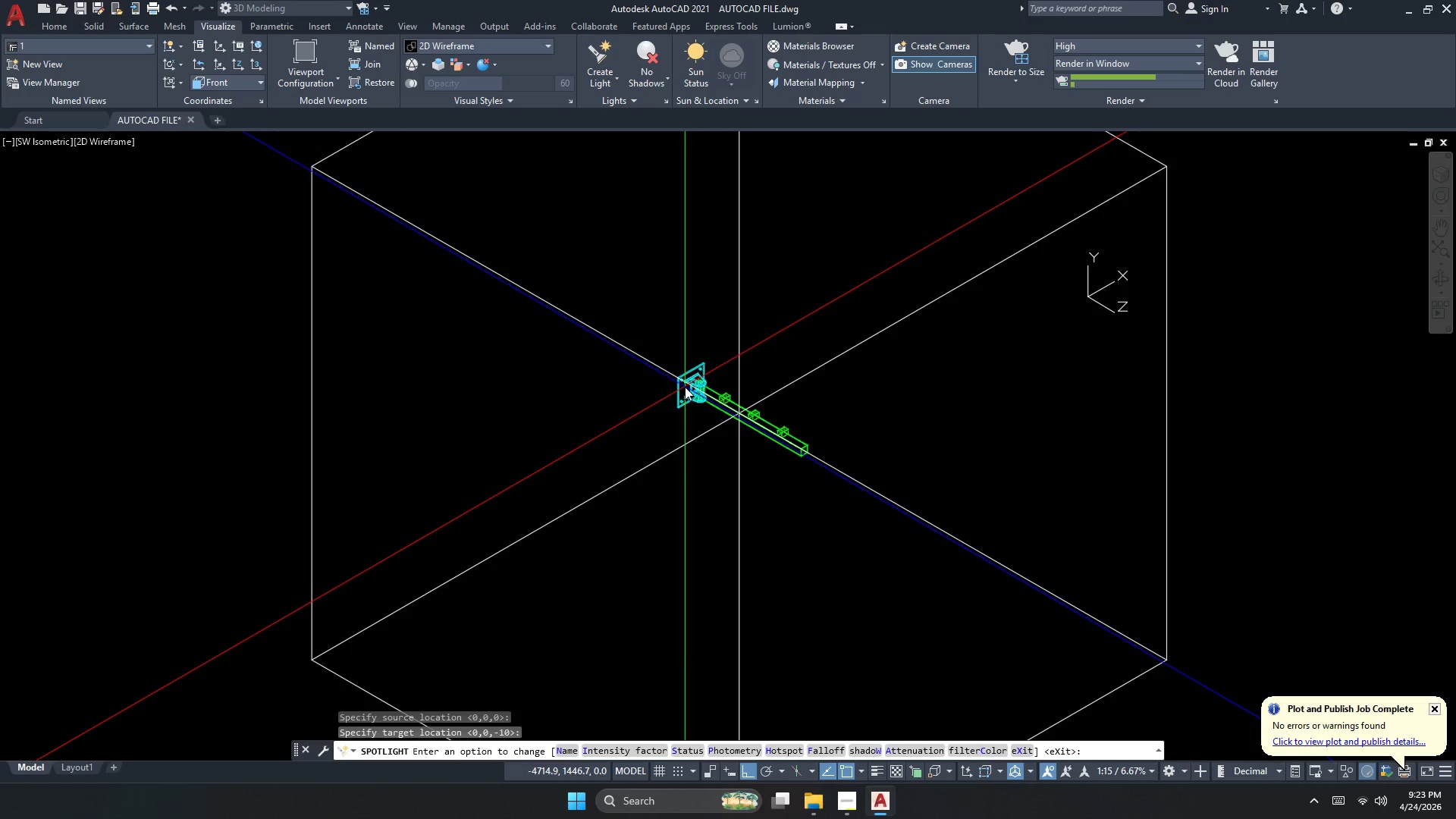 
key(Escape)
 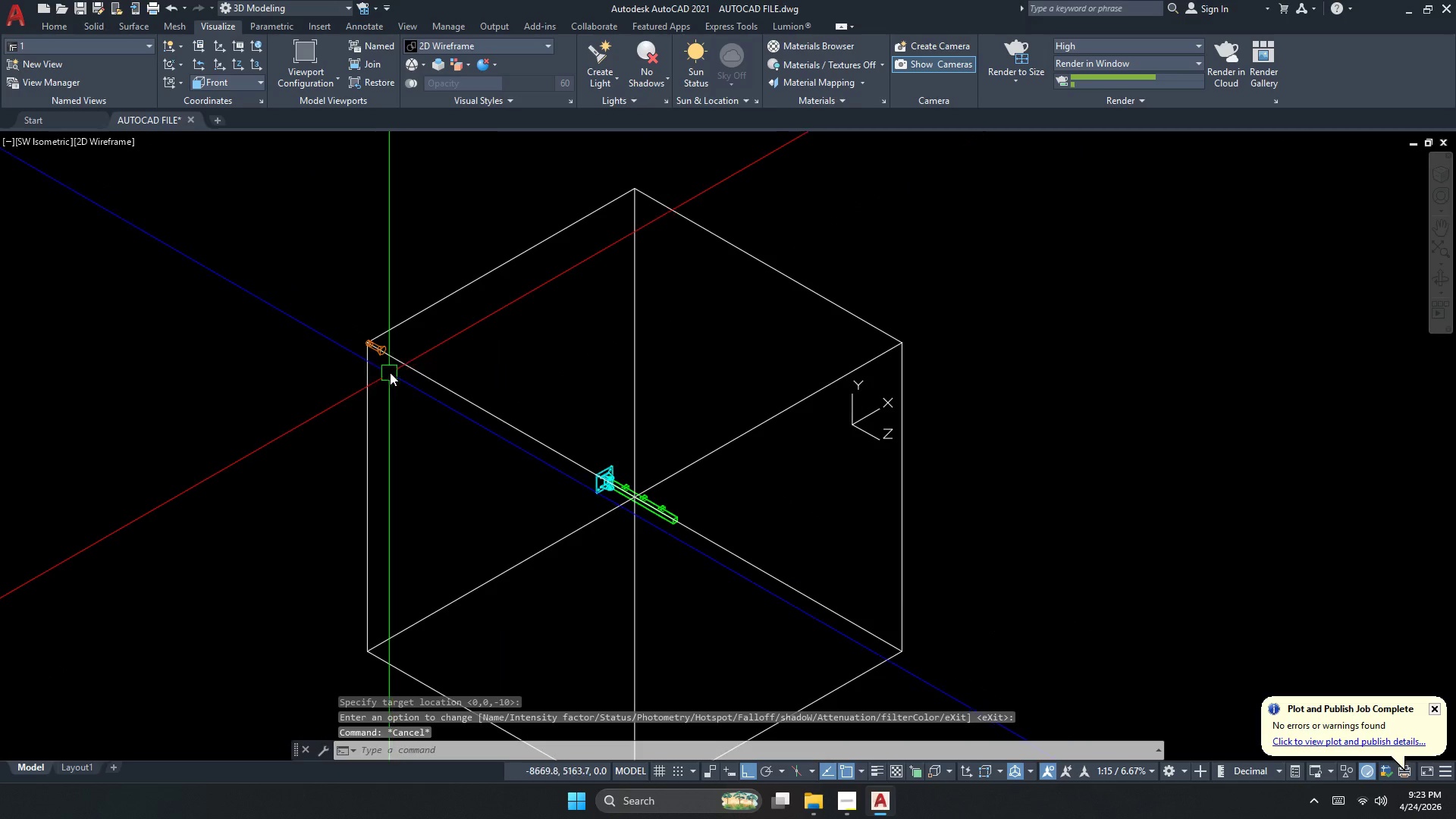 
scroll: coordinate [538, 385], scroll_direction: down, amount: 1.0
 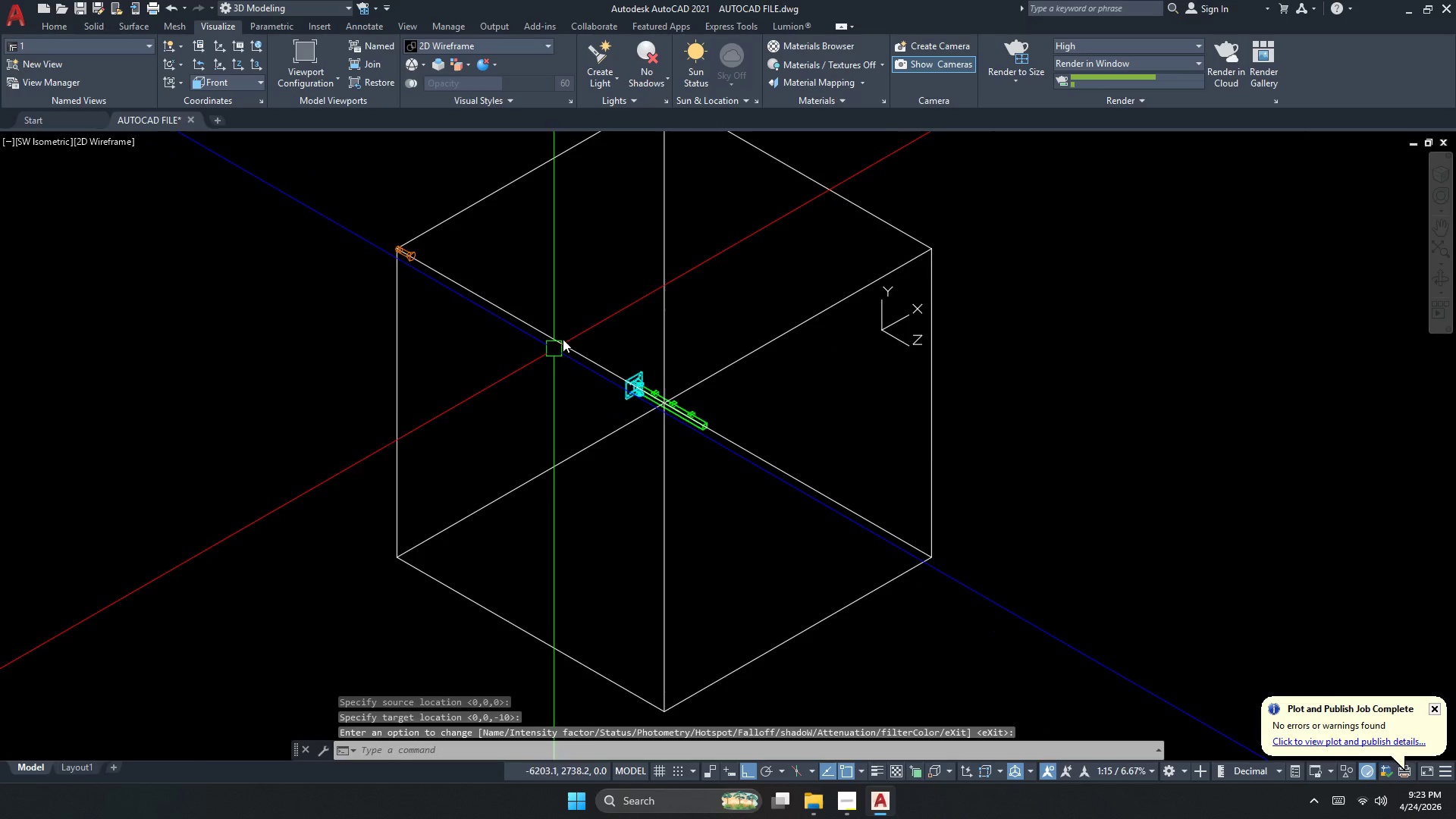 
left_click([385, 328])
 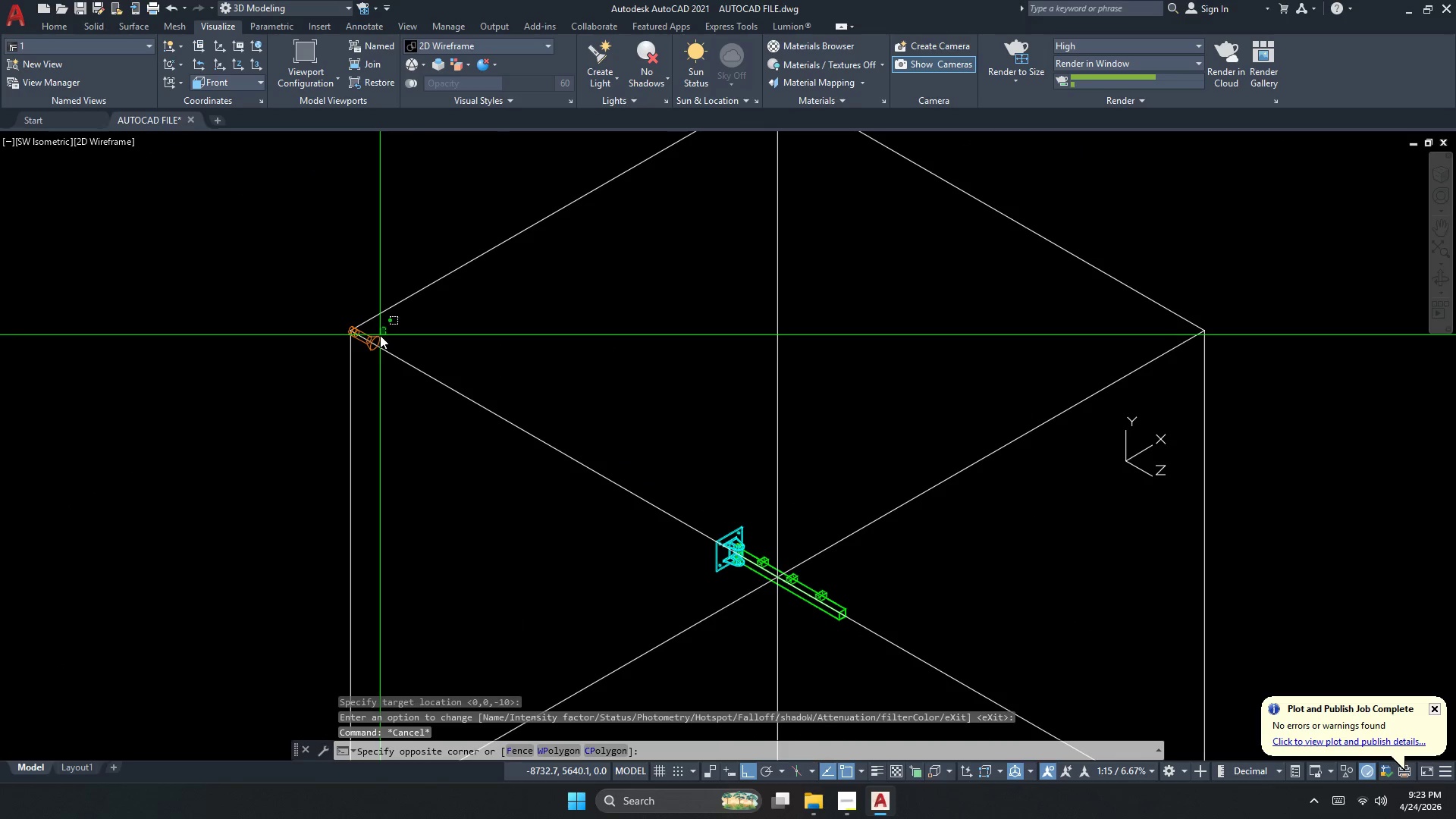 
scroll: coordinate [395, 362], scroll_direction: up, amount: 1.0
 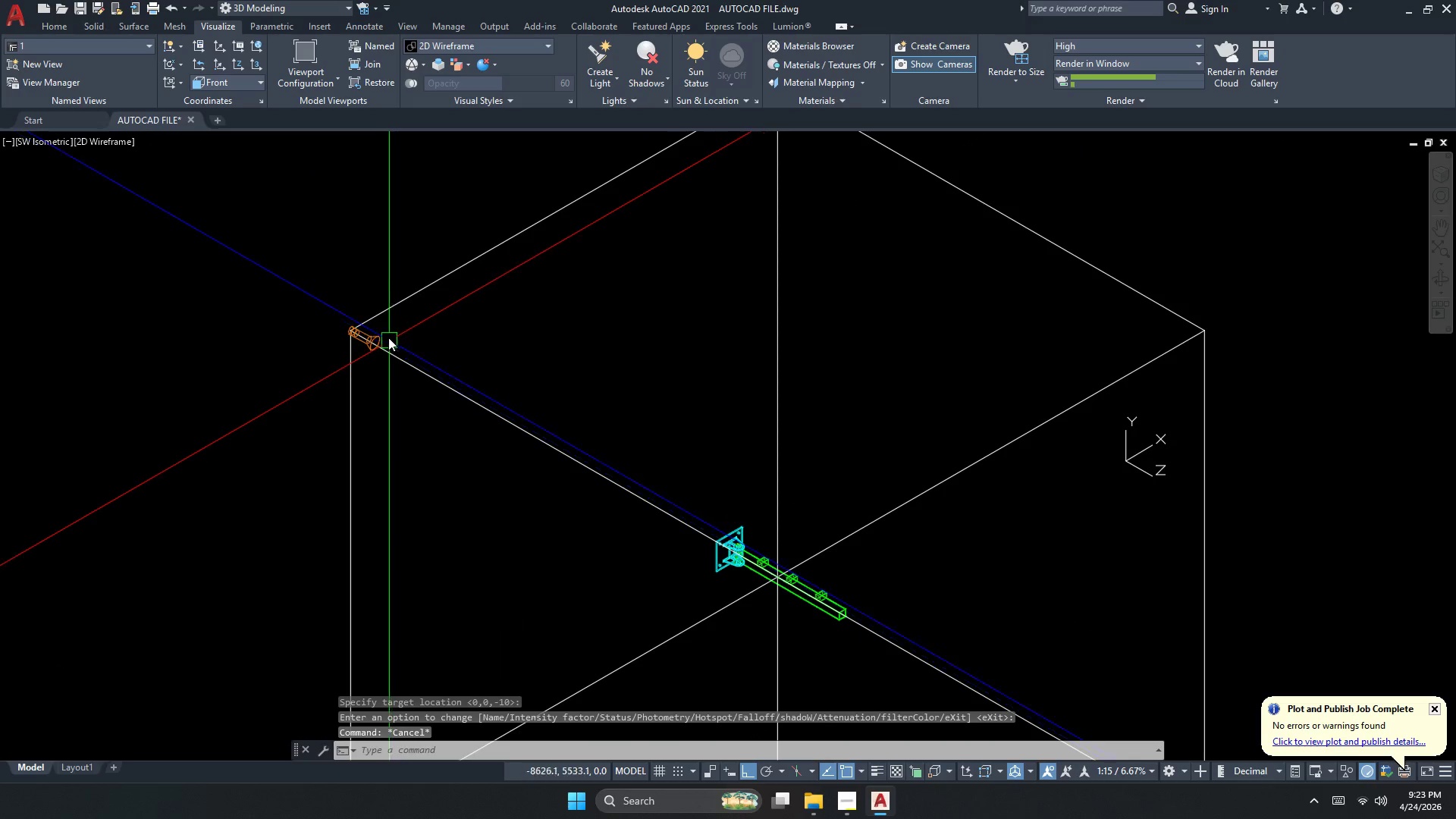 
key(Escape)
 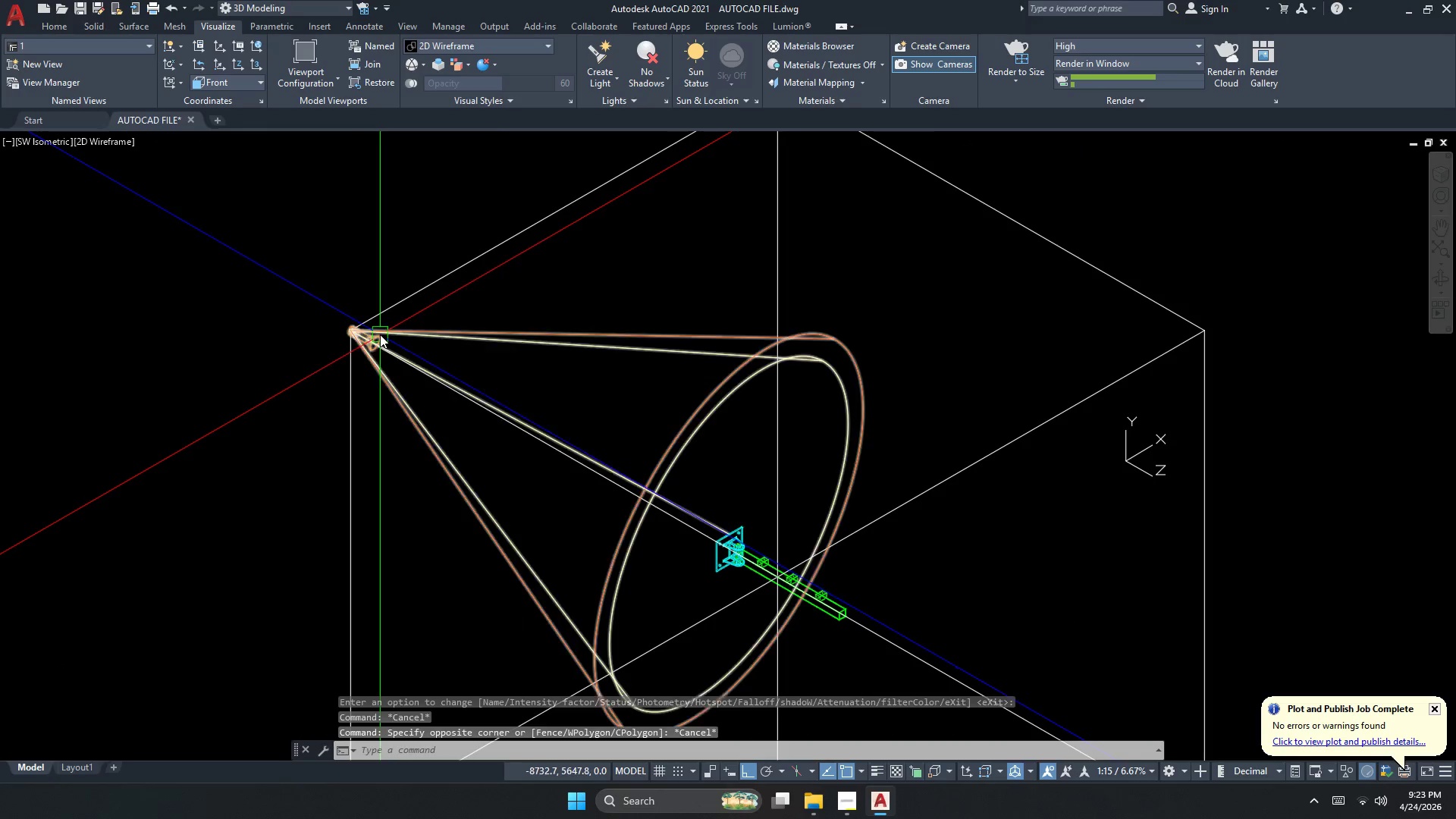 
left_click([380, 334])
 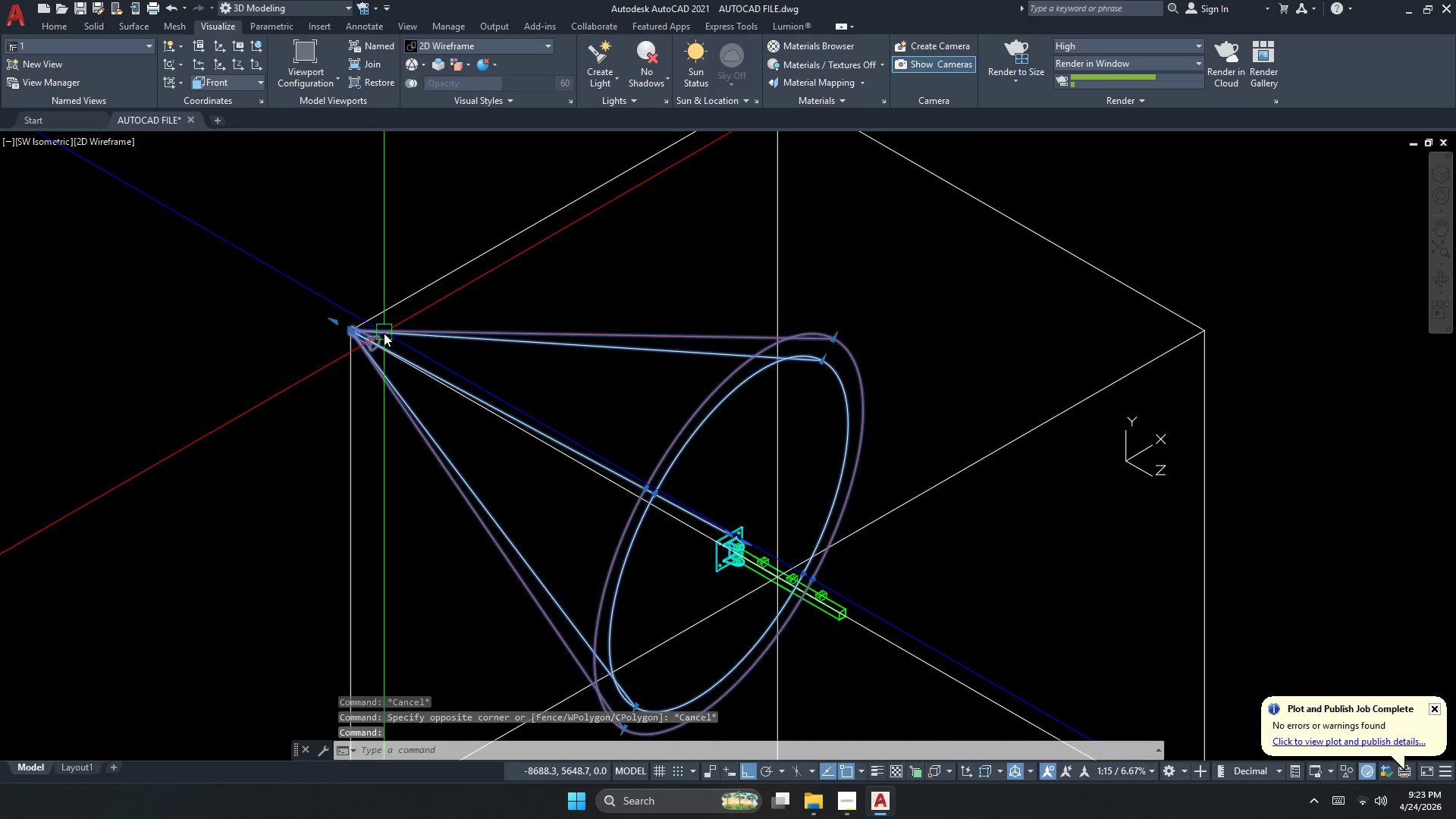 
key(Escape)
 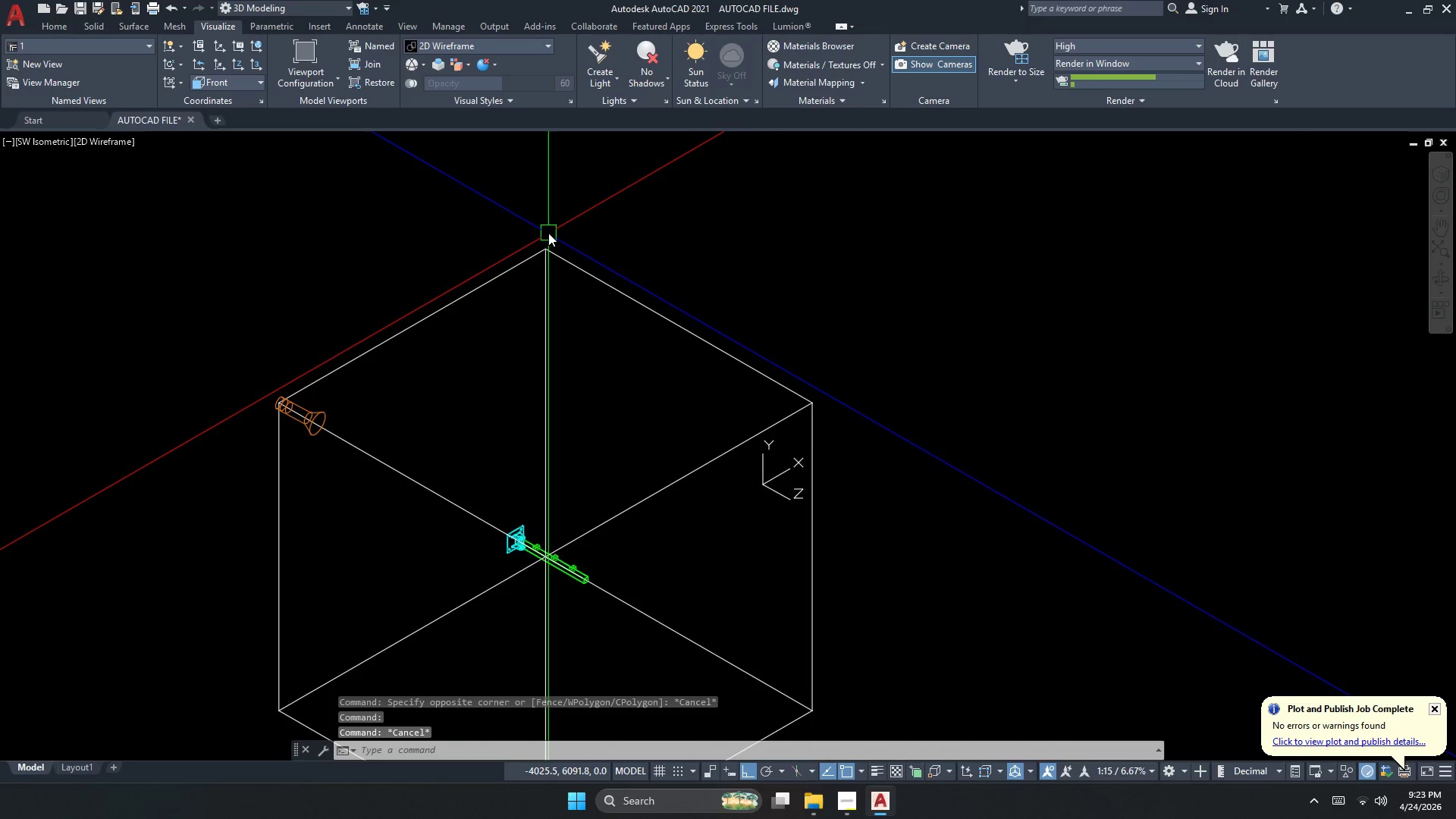 
scroll: coordinate [405, 347], scroll_direction: down, amount: 2.0
 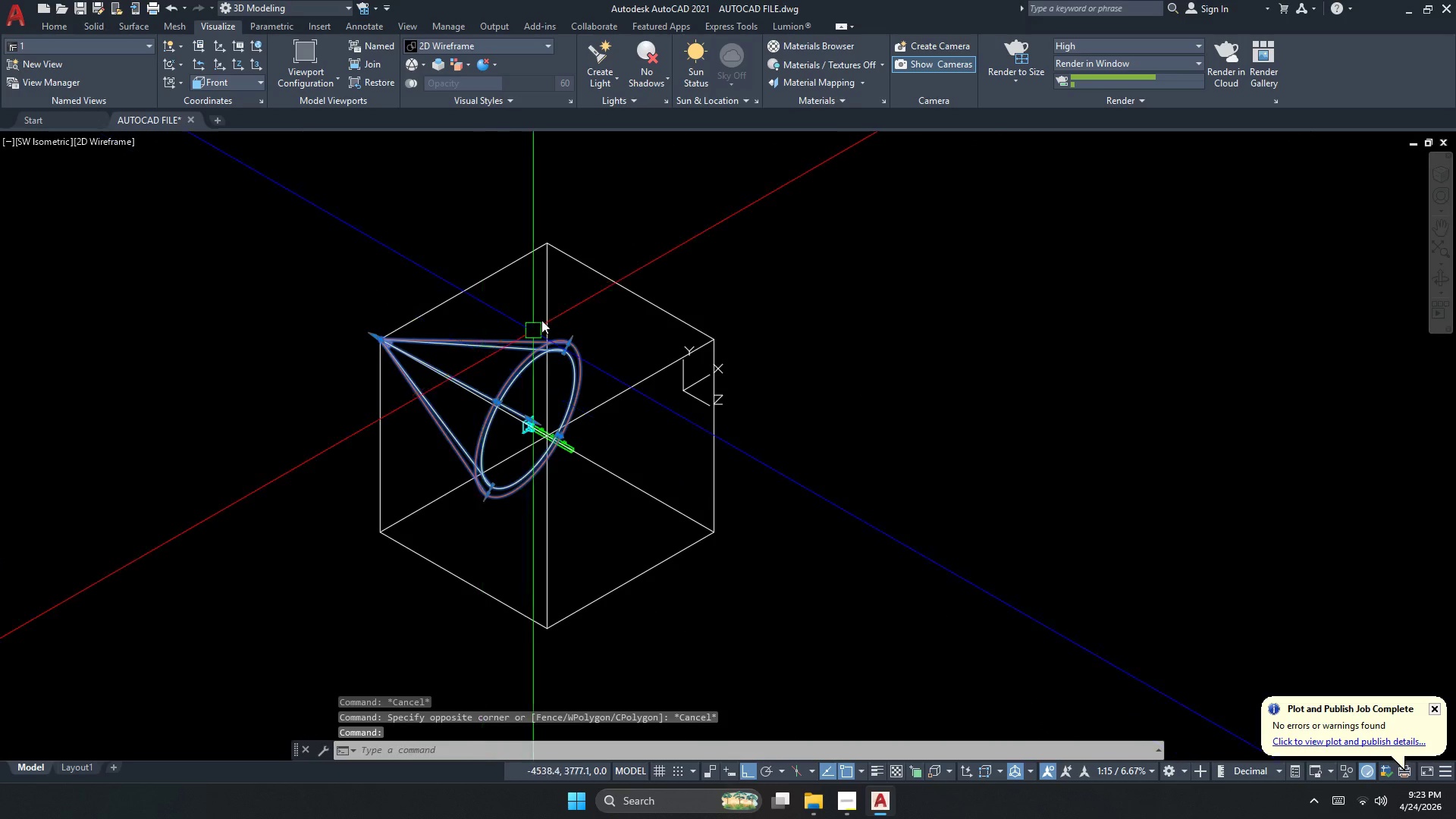 
key(Space)
 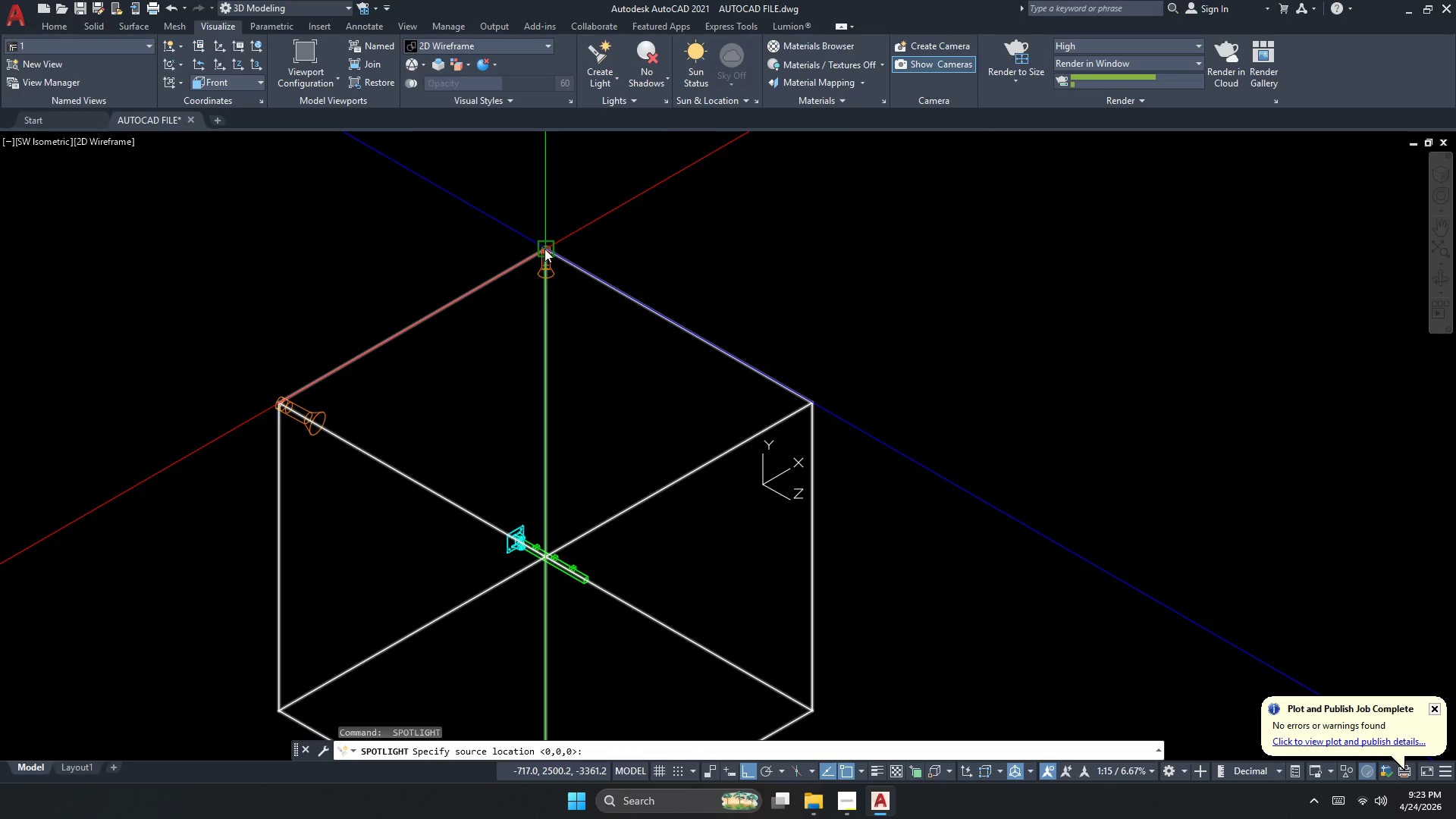 
scroll: coordinate [548, 233], scroll_direction: up, amount: 1.0
 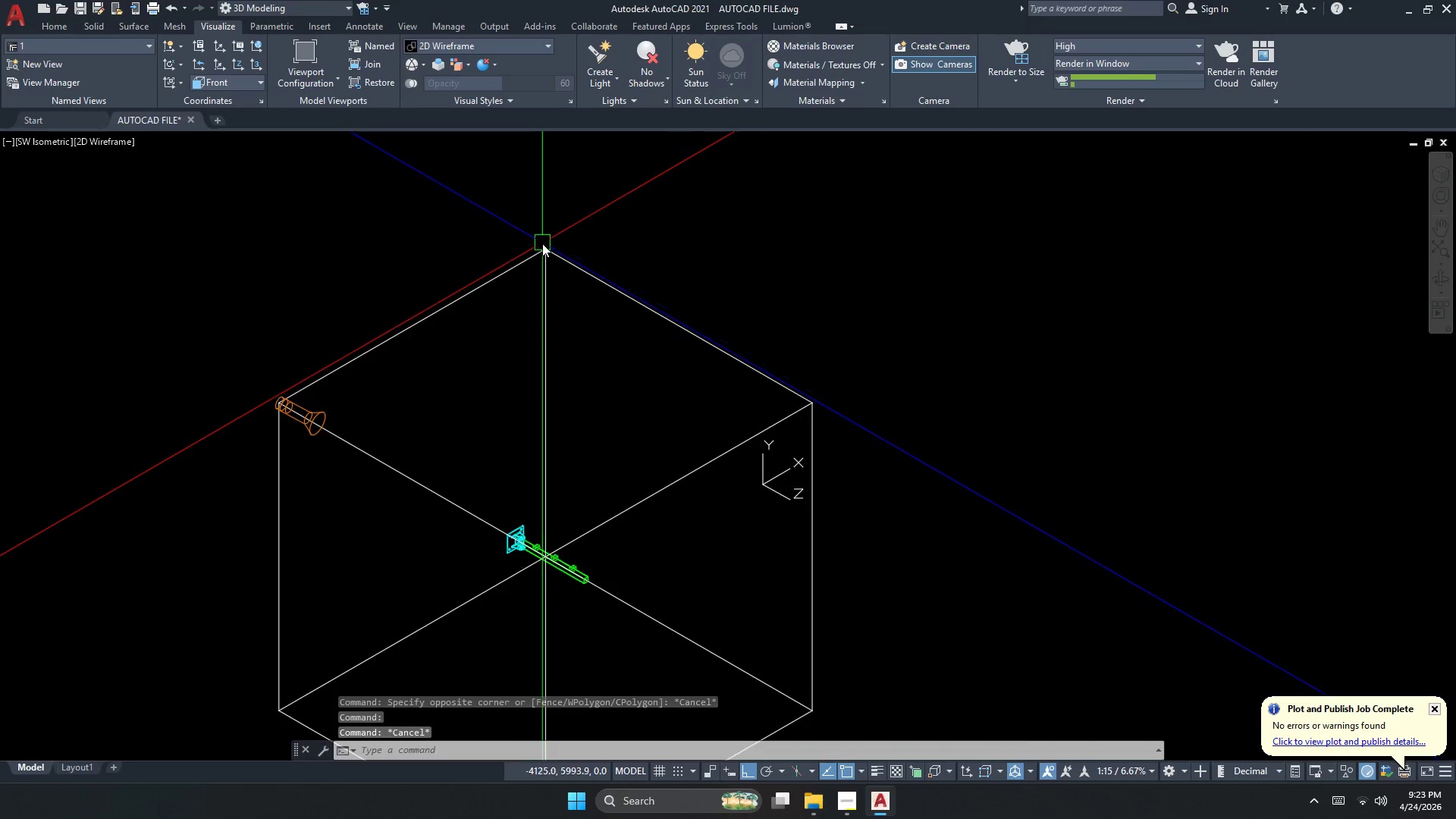 
left_click([544, 249])
 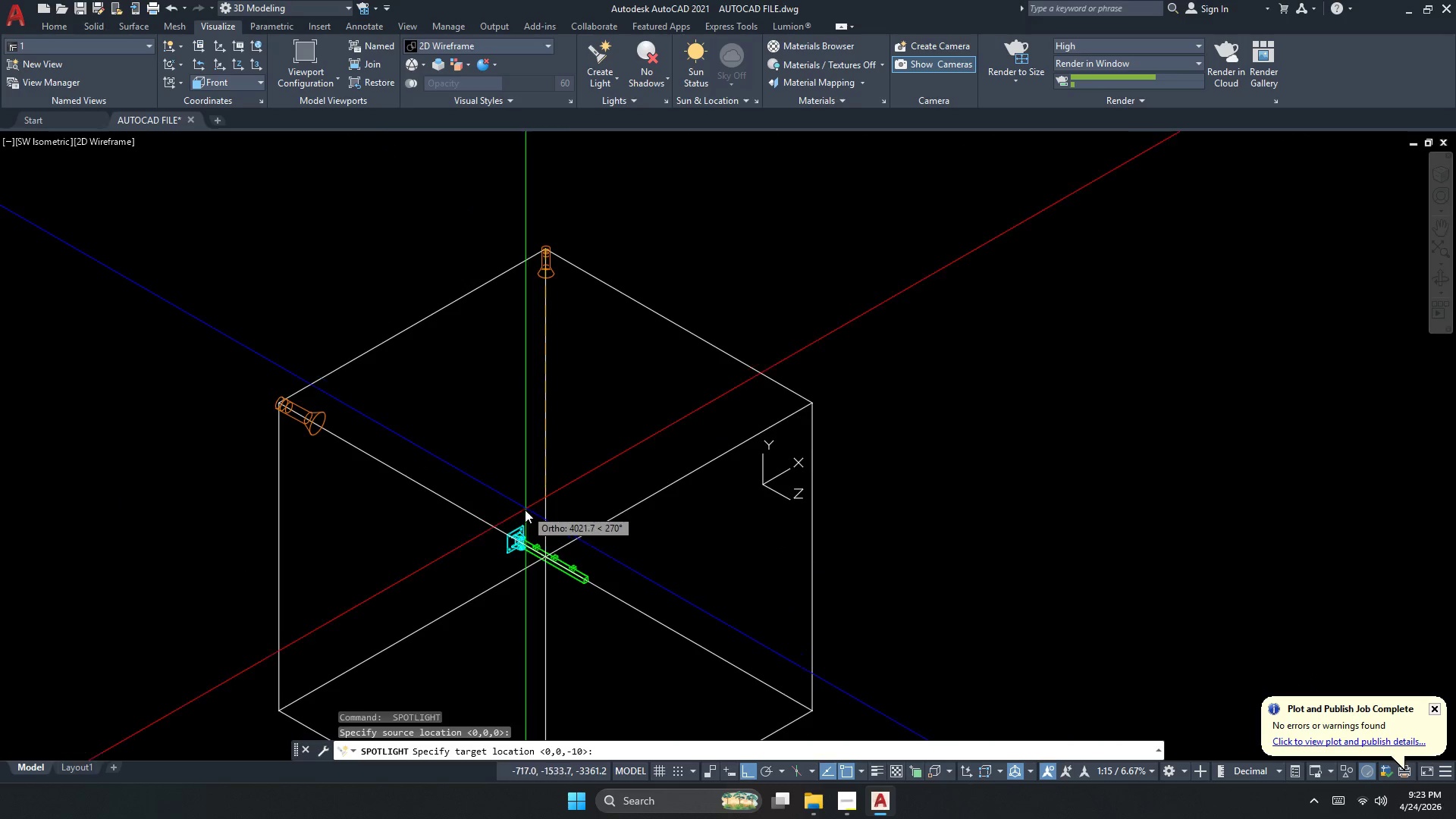 
scroll: coordinate [505, 522], scroll_direction: up, amount: 3.0
 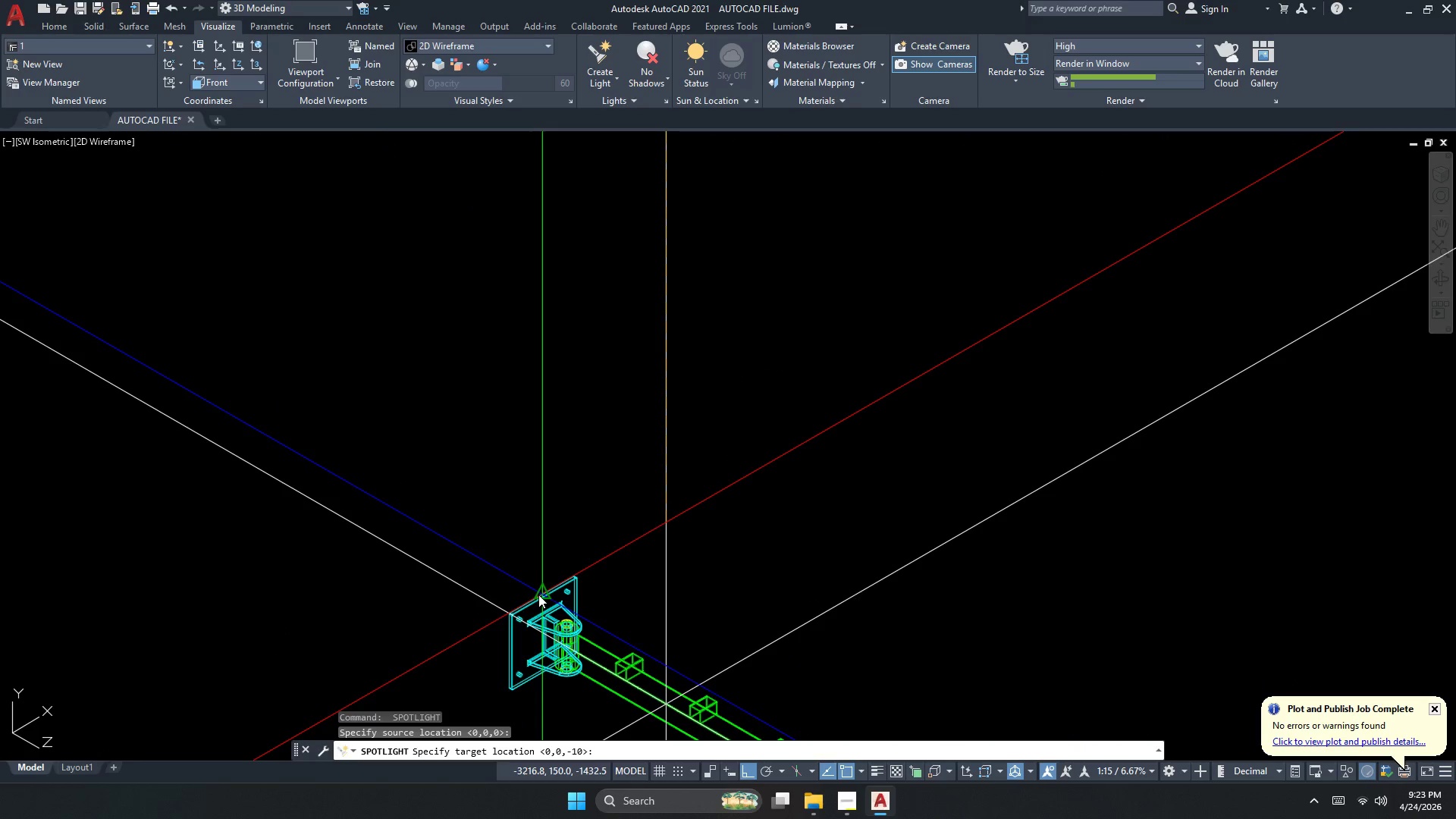 
left_click([538, 595])
 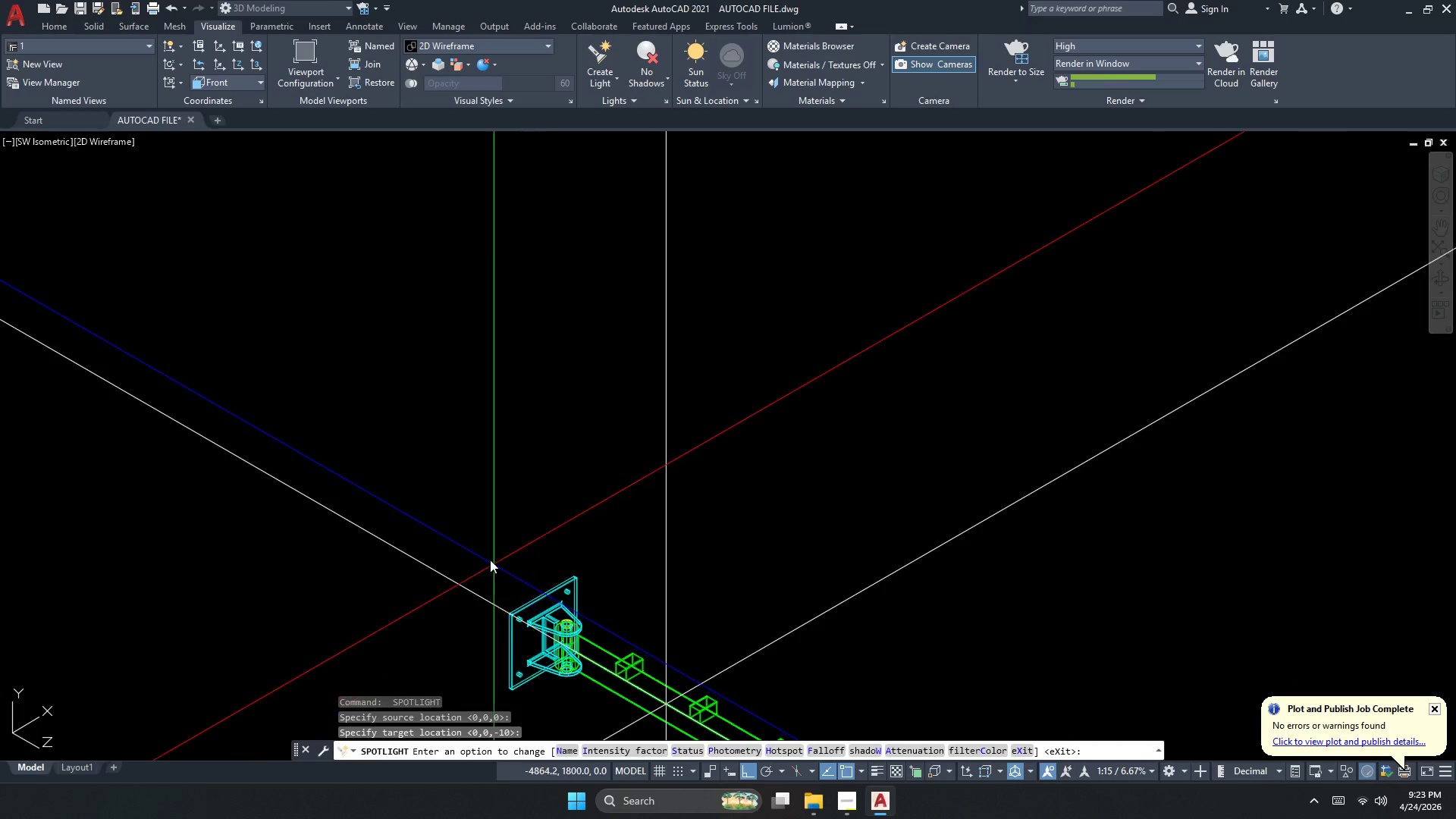 
key(Space)
 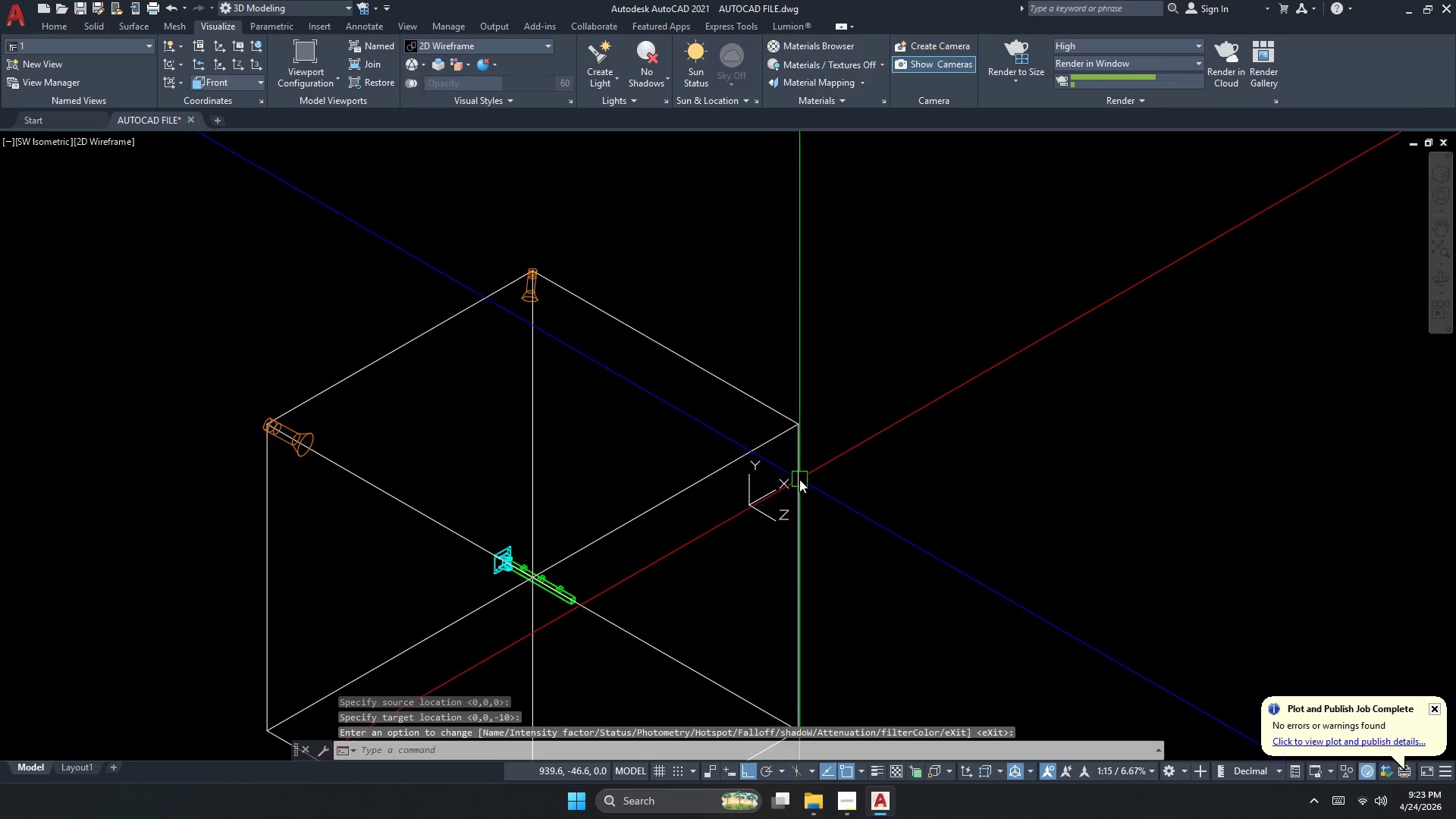 
scroll: coordinate [490, 535], scroll_direction: down, amount: 3.0
 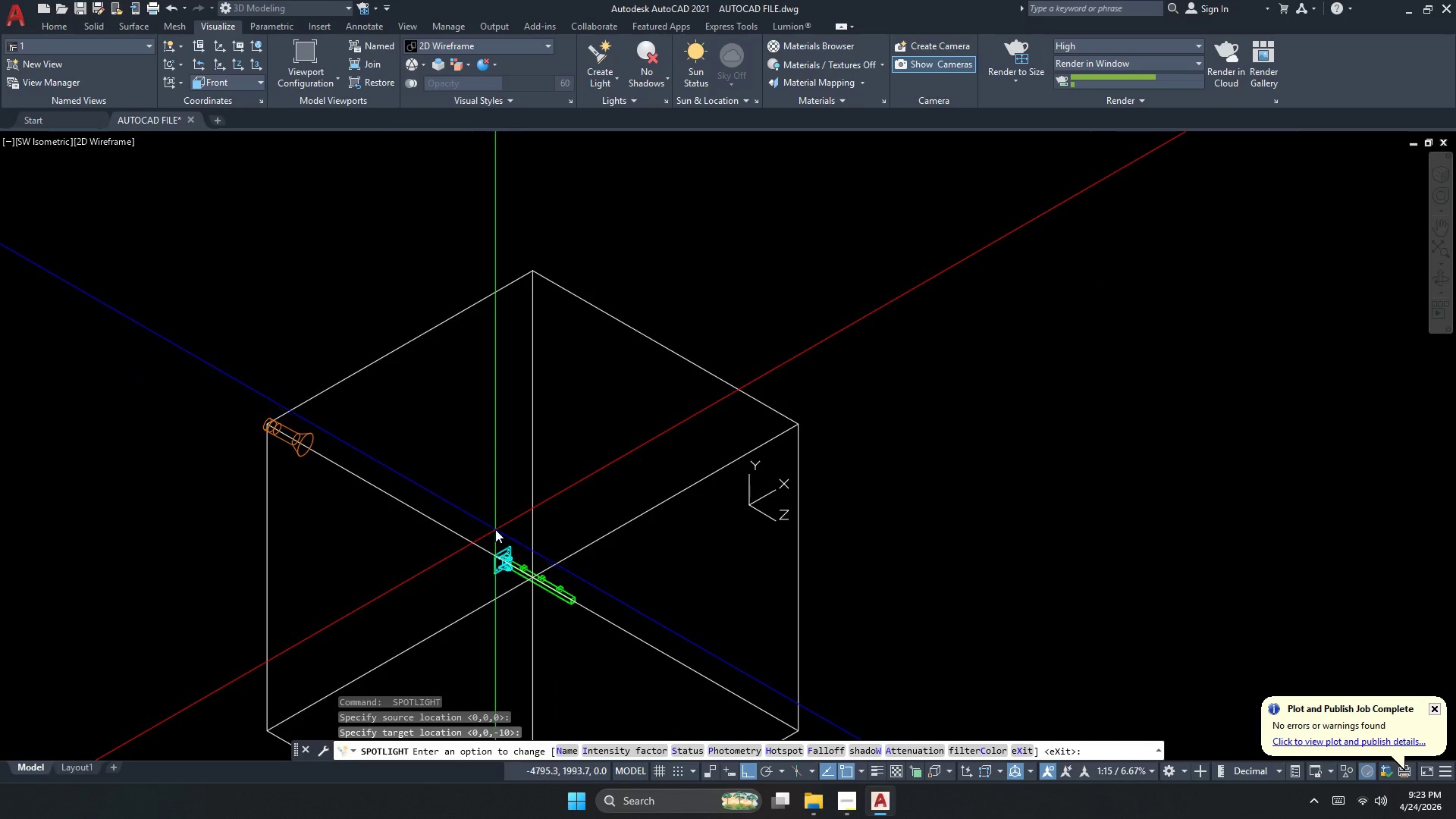 
key(Space)
 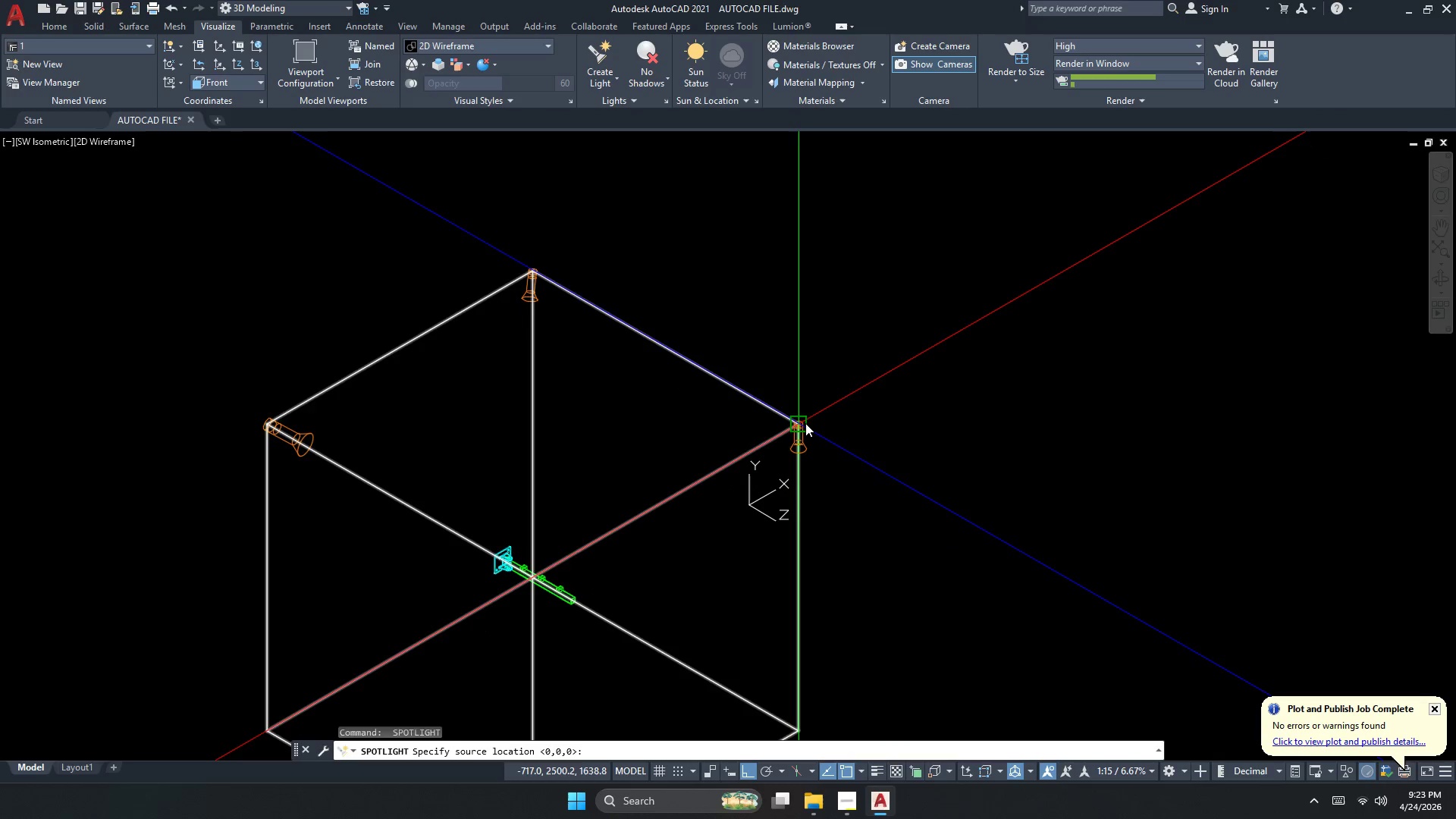 
left_click([805, 422])
 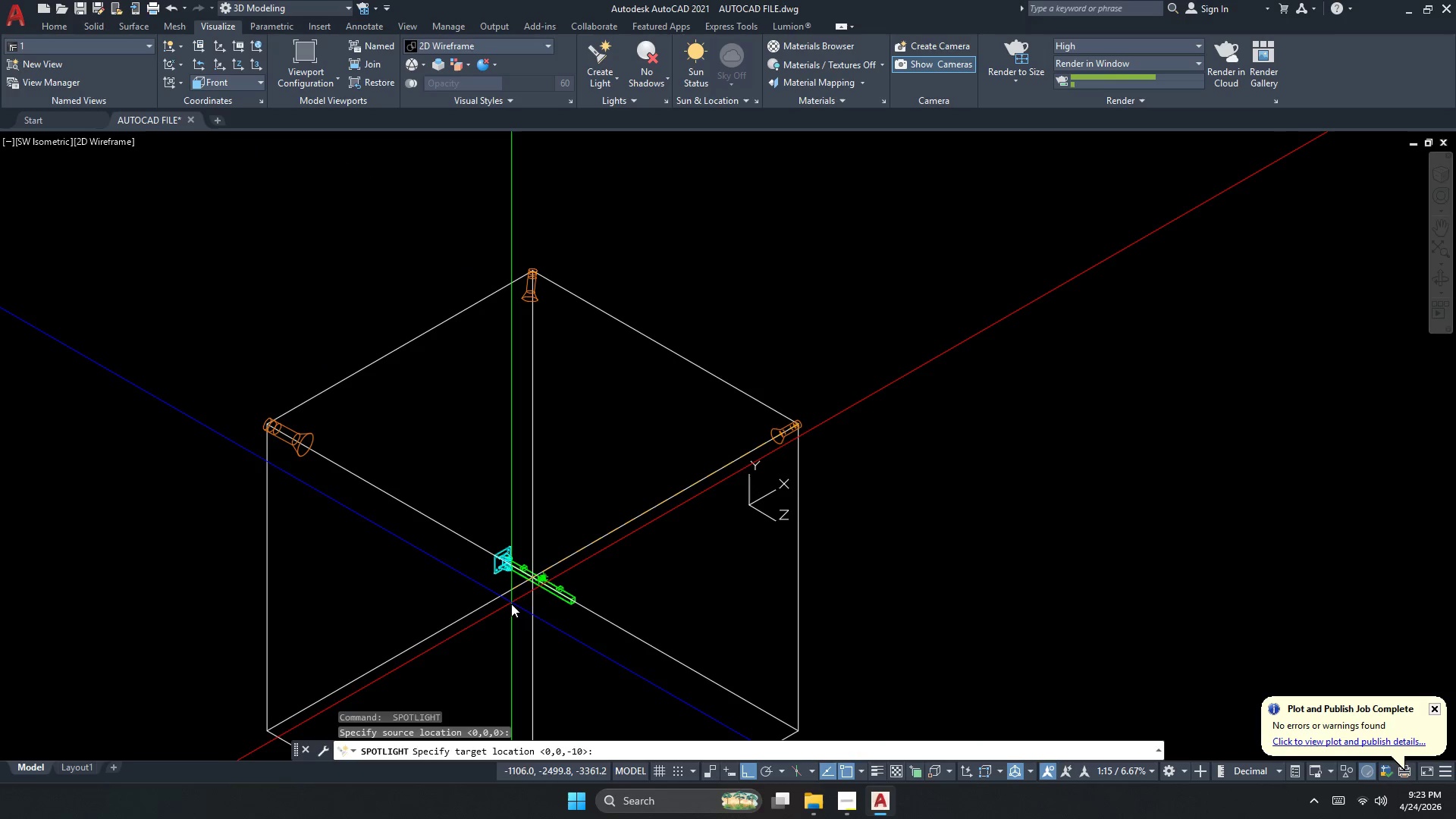 
scroll: coordinate [610, 545], scroll_direction: up, amount: 7.0
 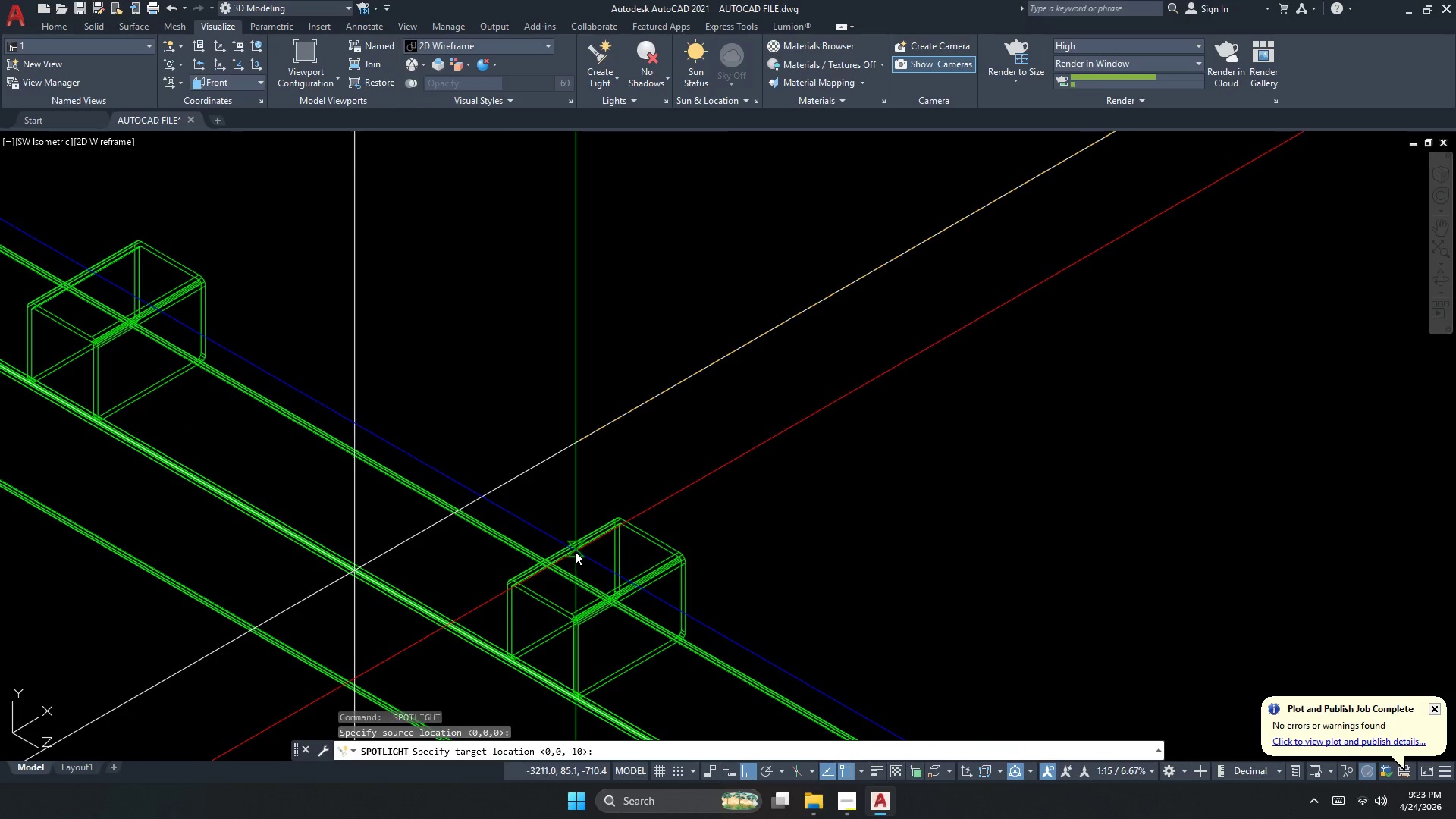 
left_click([570, 551])
 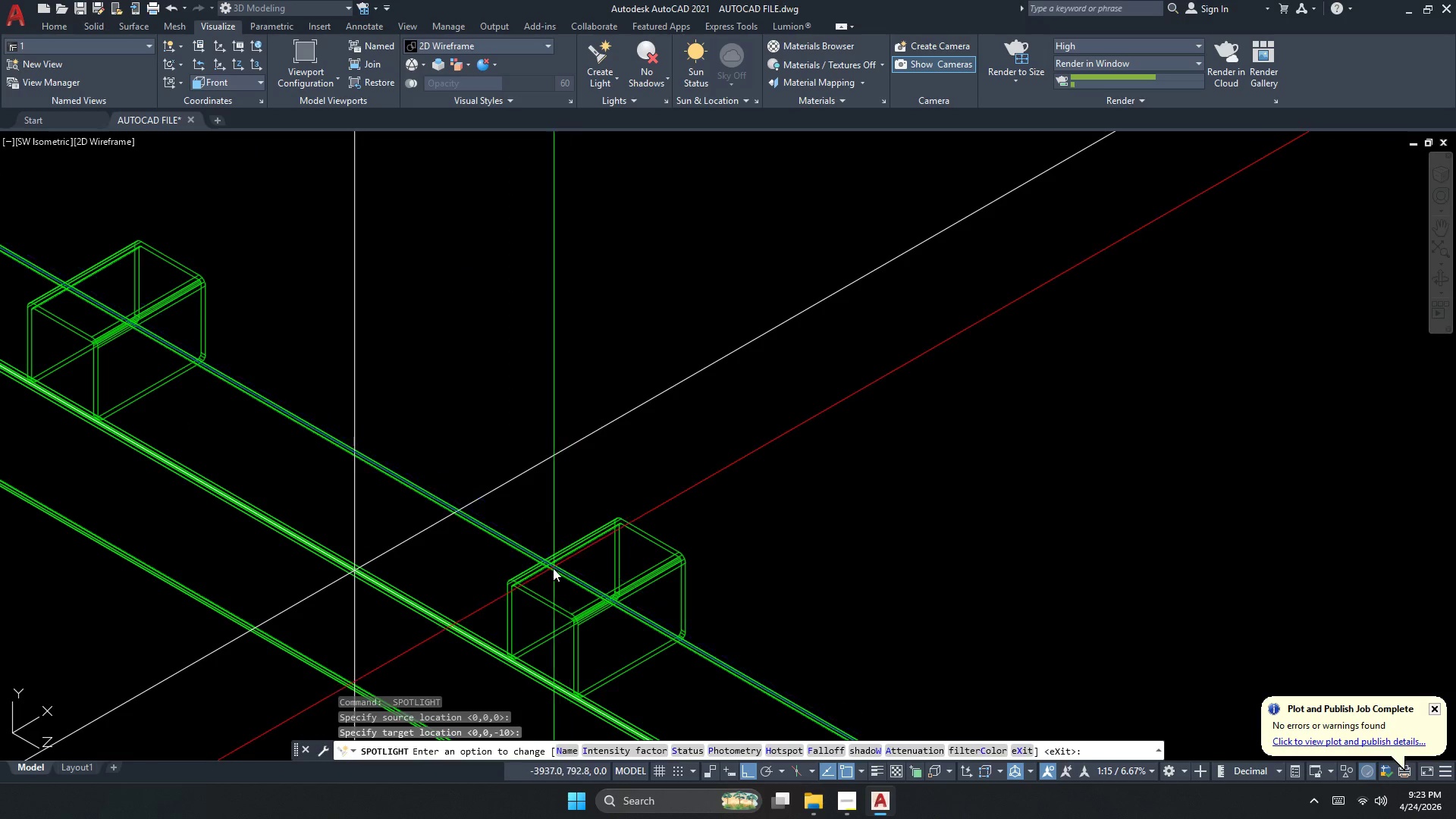 
key(Space)
 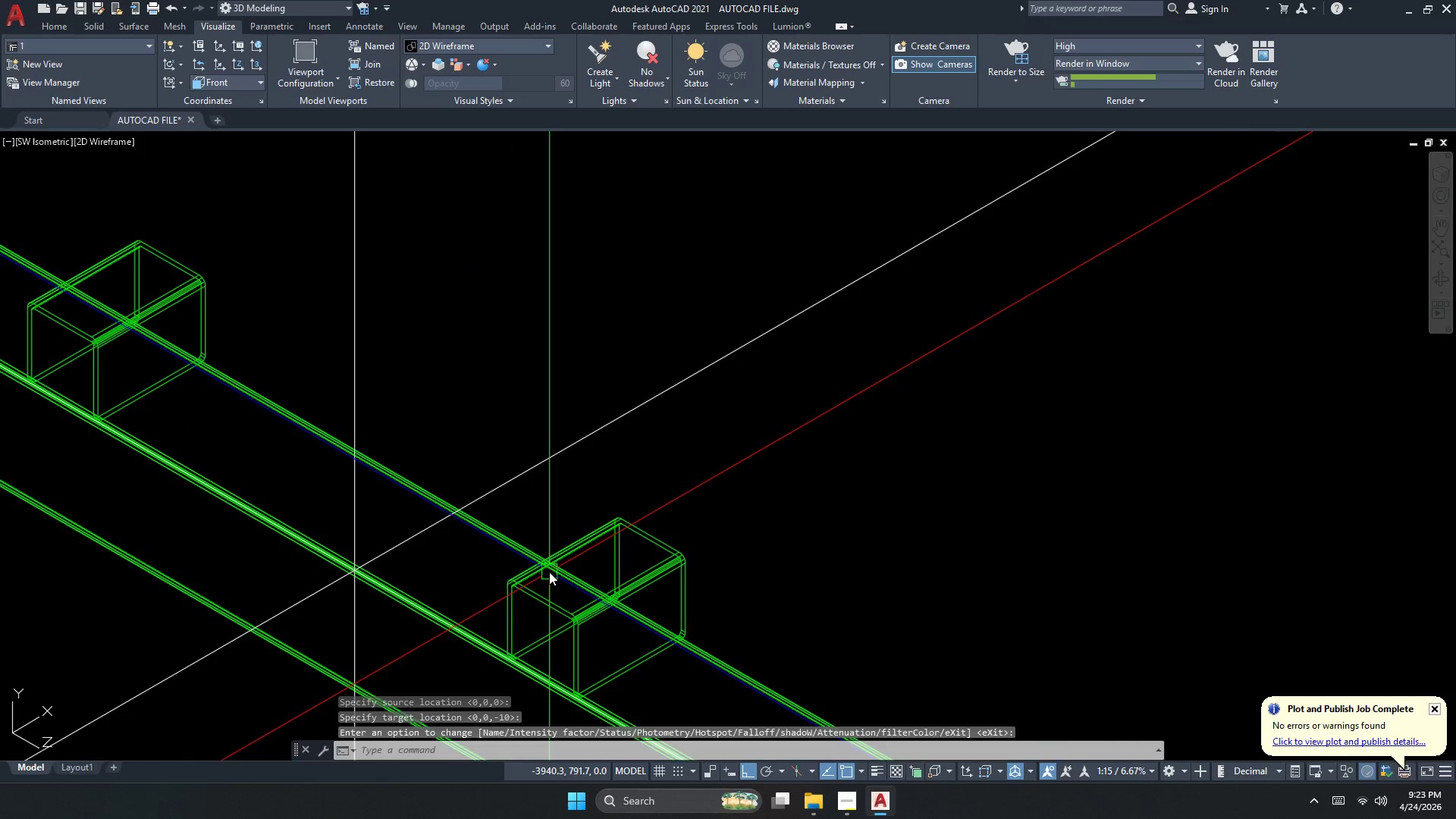 
scroll: coordinate [514, 561], scroll_direction: down, amount: 6.0
 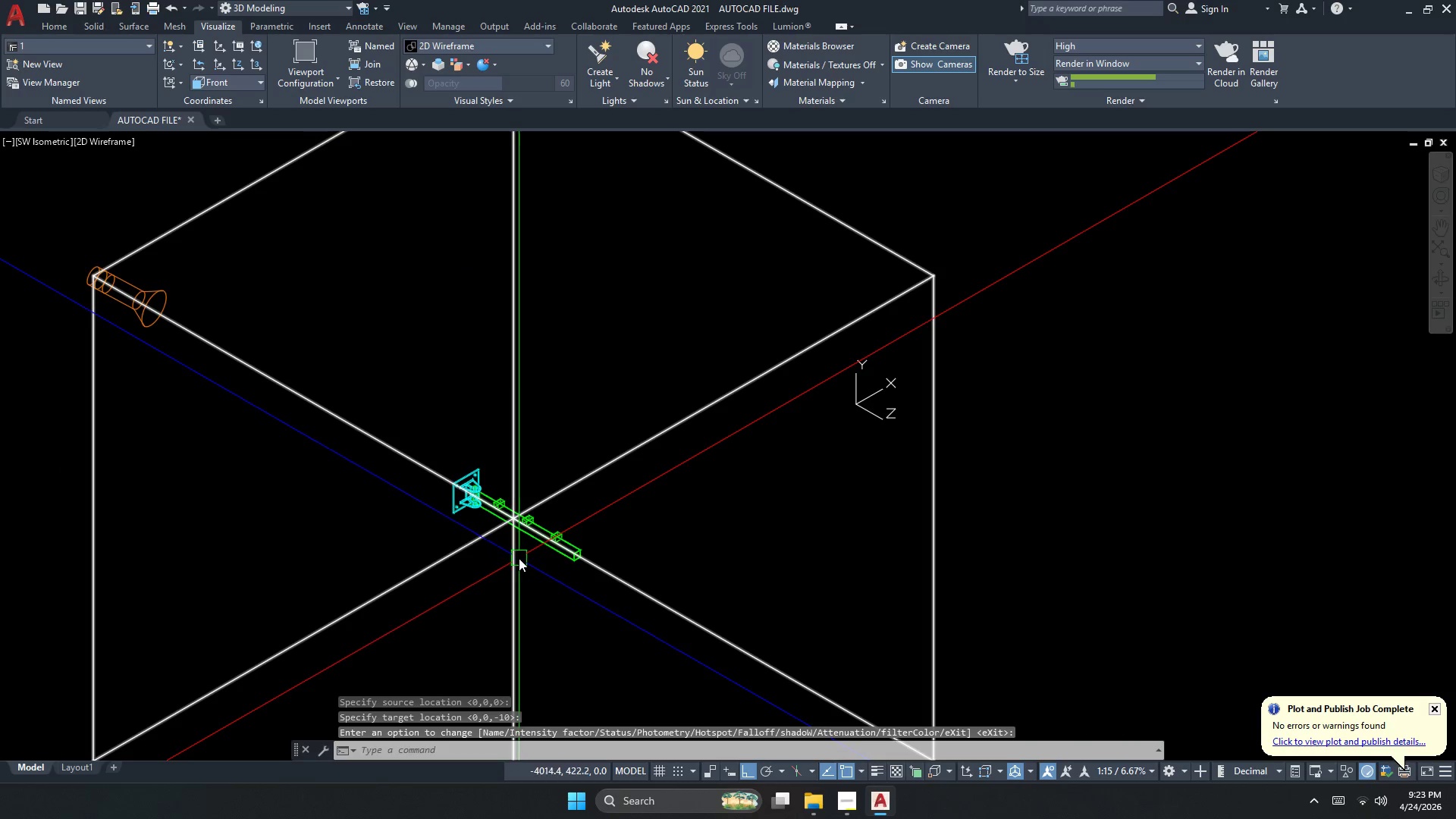 
key(Space)
 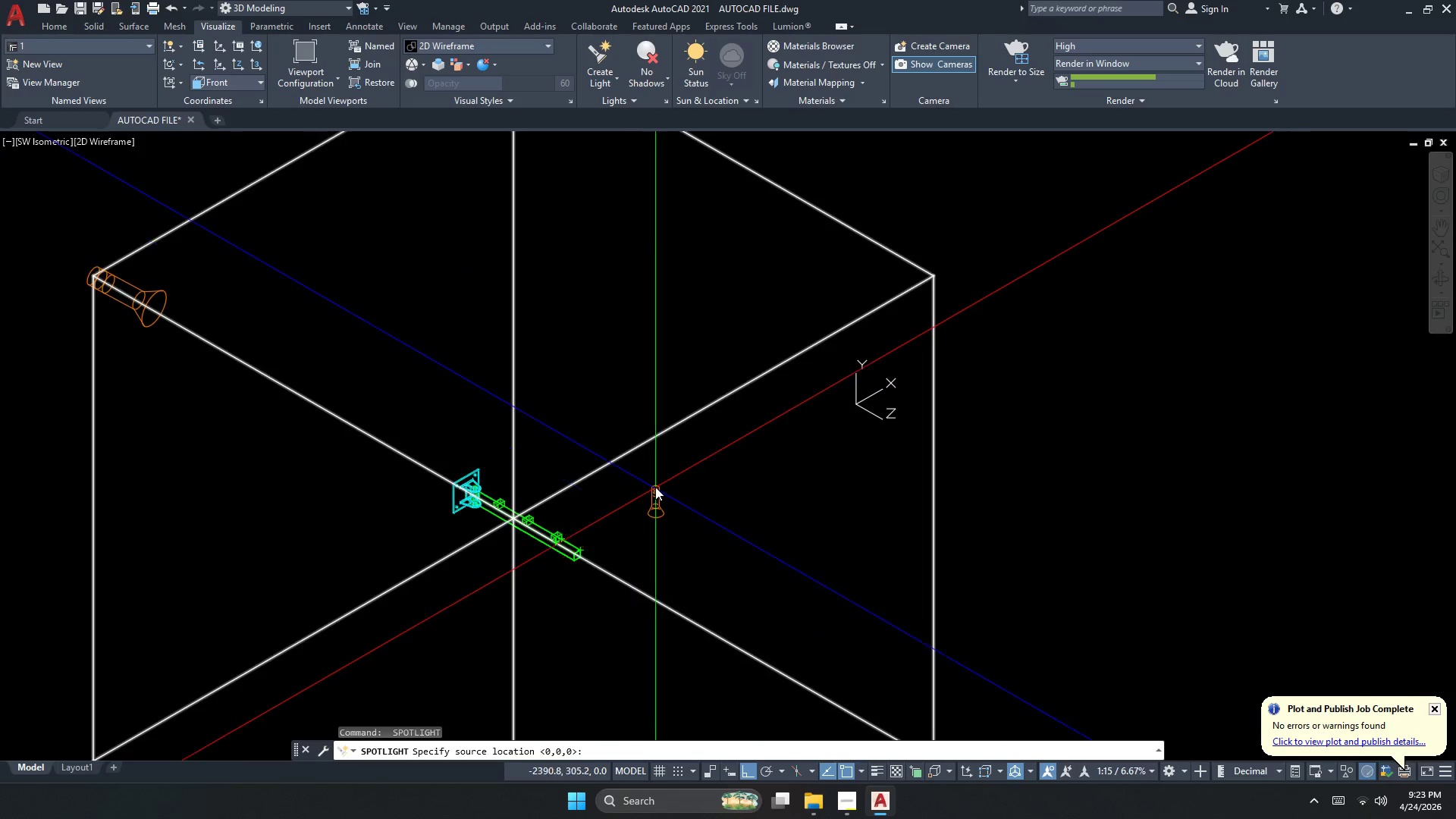 
key(Escape)
 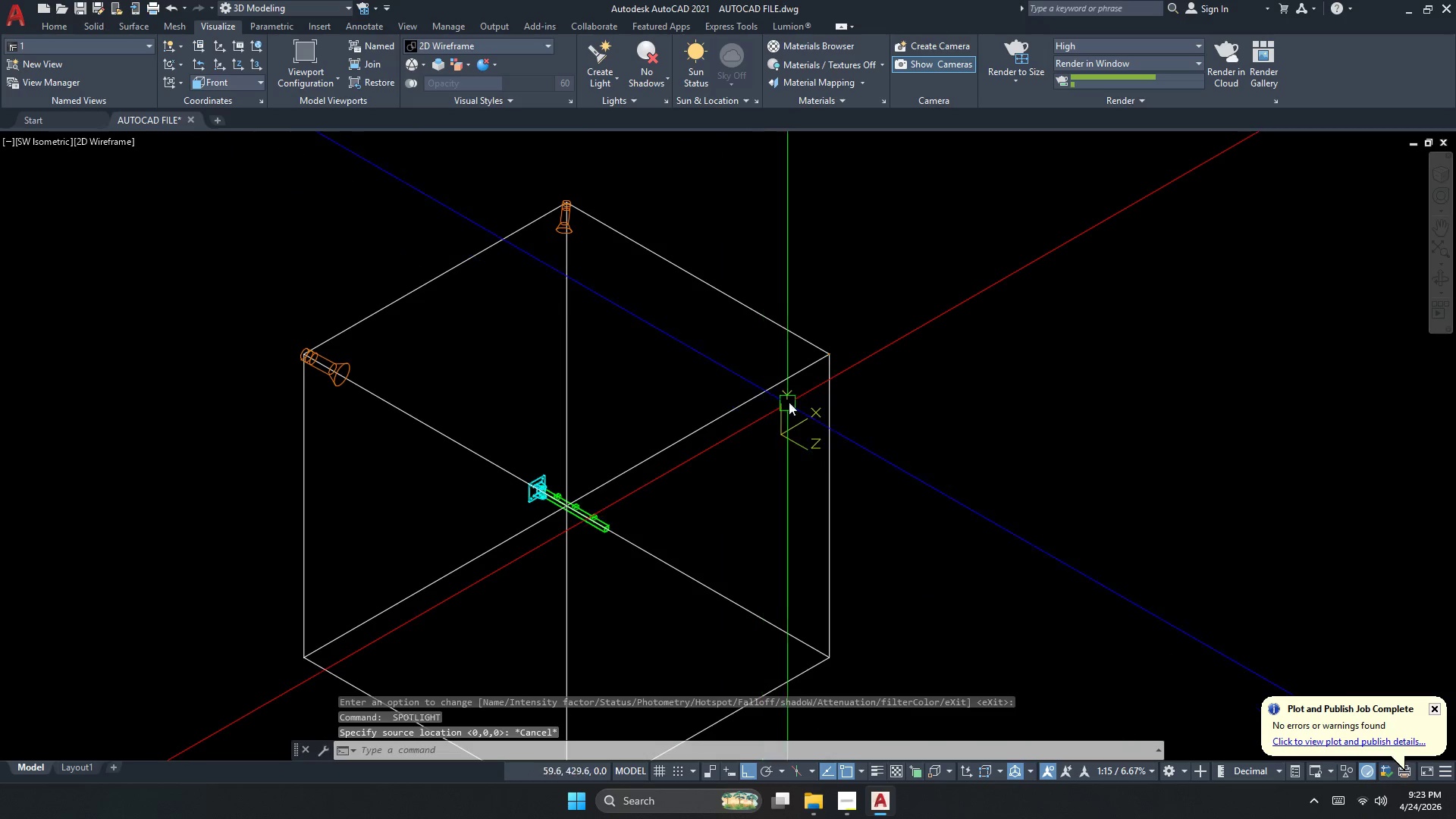 
scroll: coordinate [655, 485], scroll_direction: down, amount: 1.0
 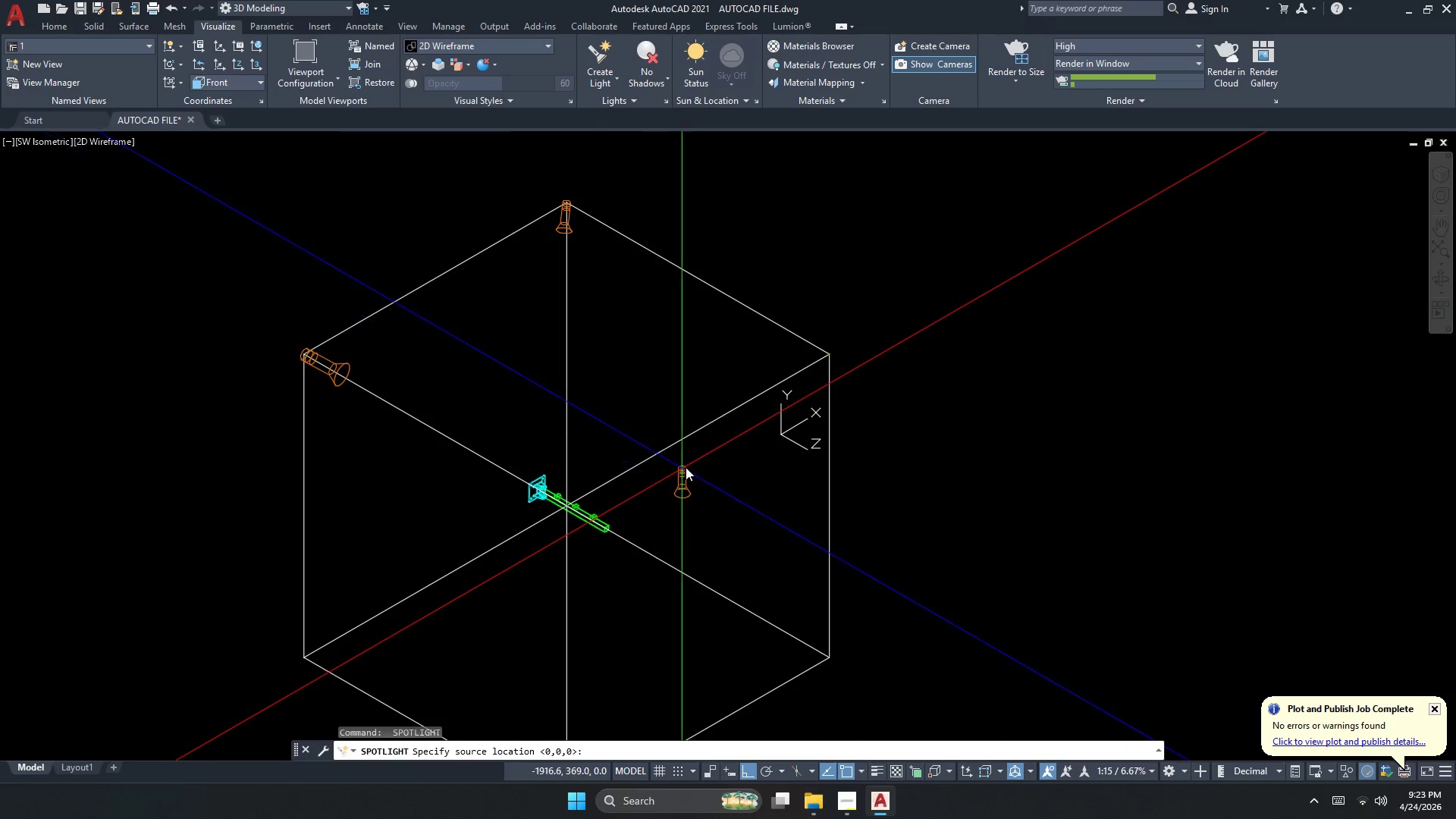 
type( re)
 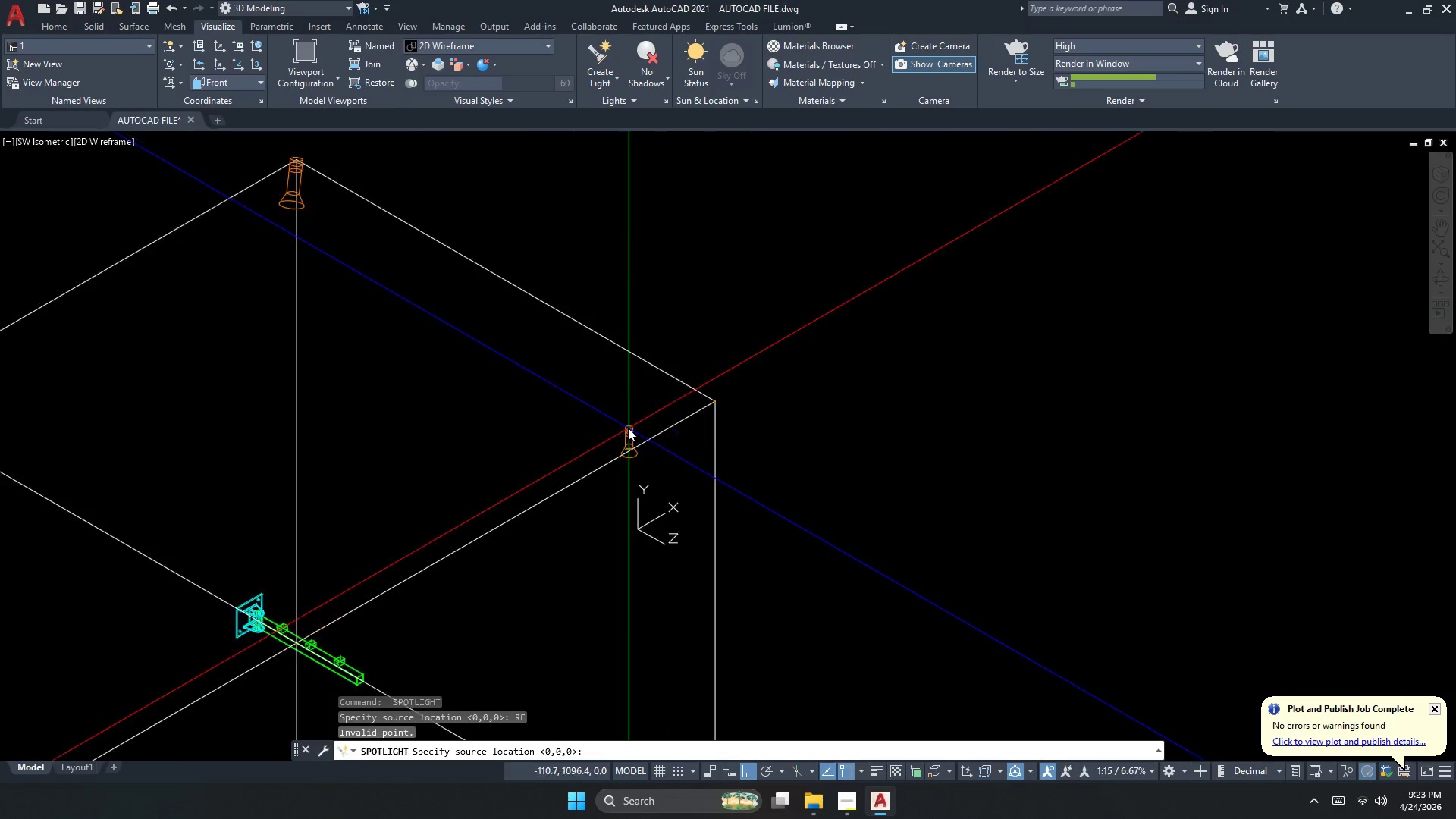 
scroll: coordinate [826, 355], scroll_direction: up, amount: 3.0
 